 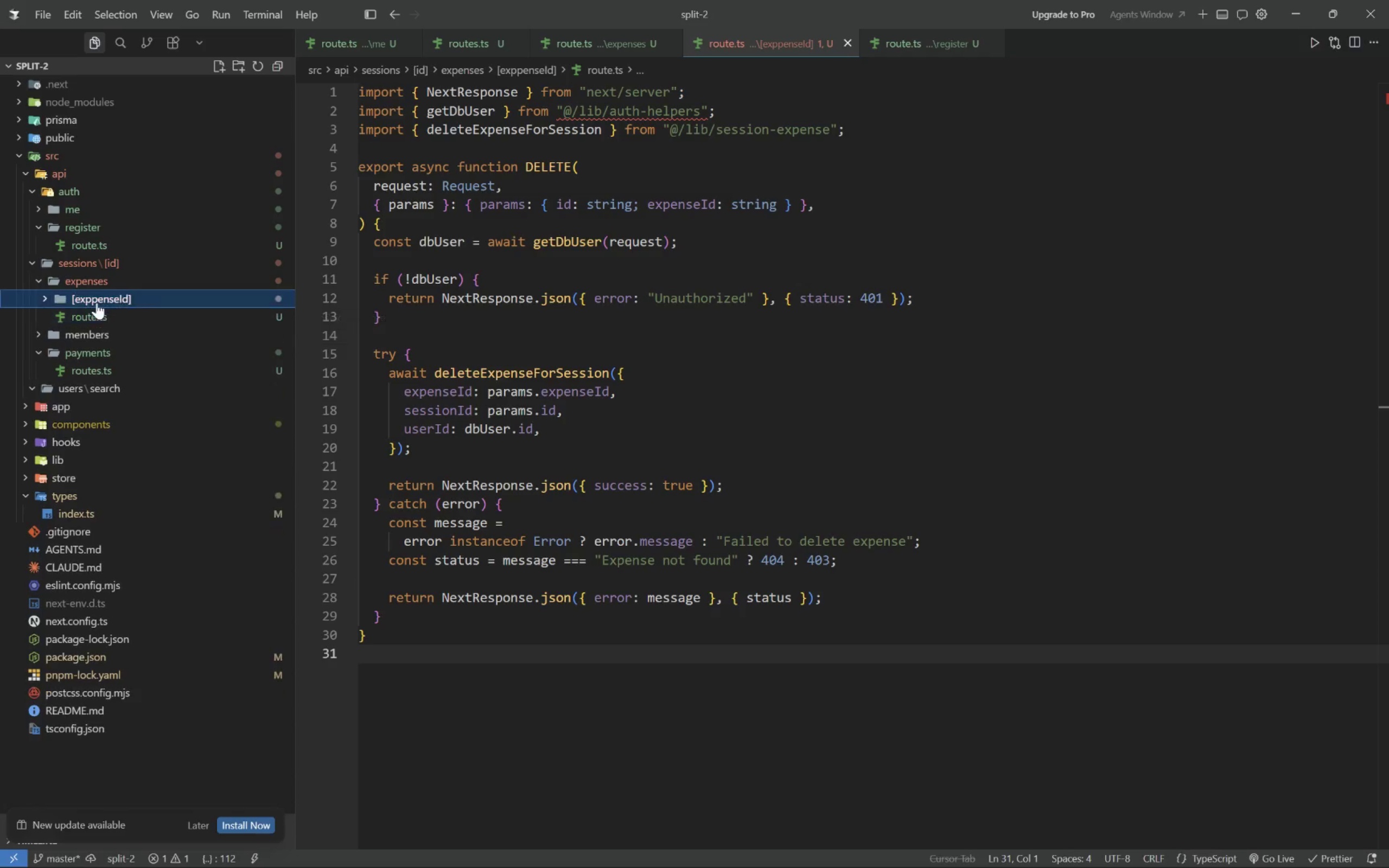 
left_click([93, 311])
 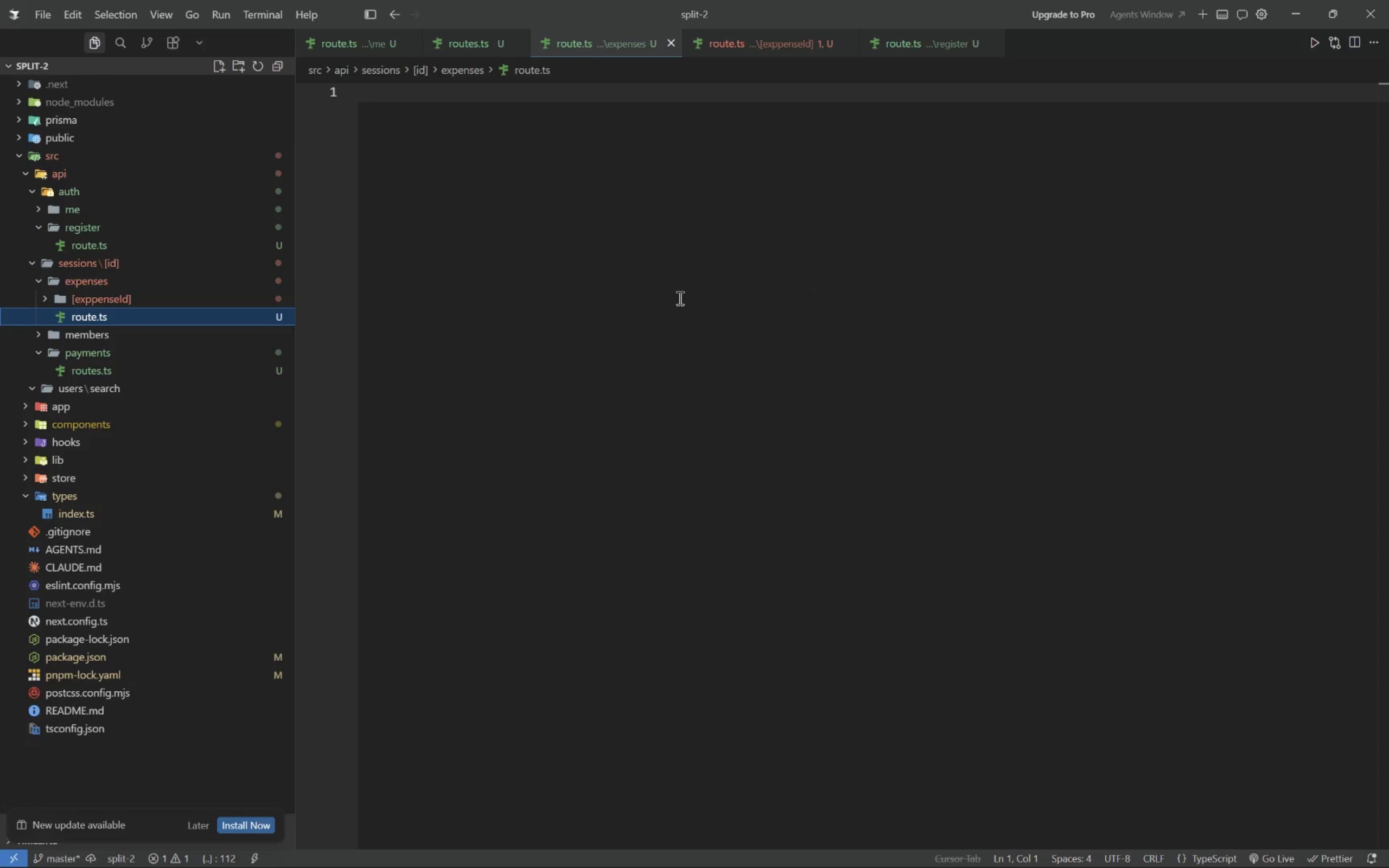 
wait(10.24)
 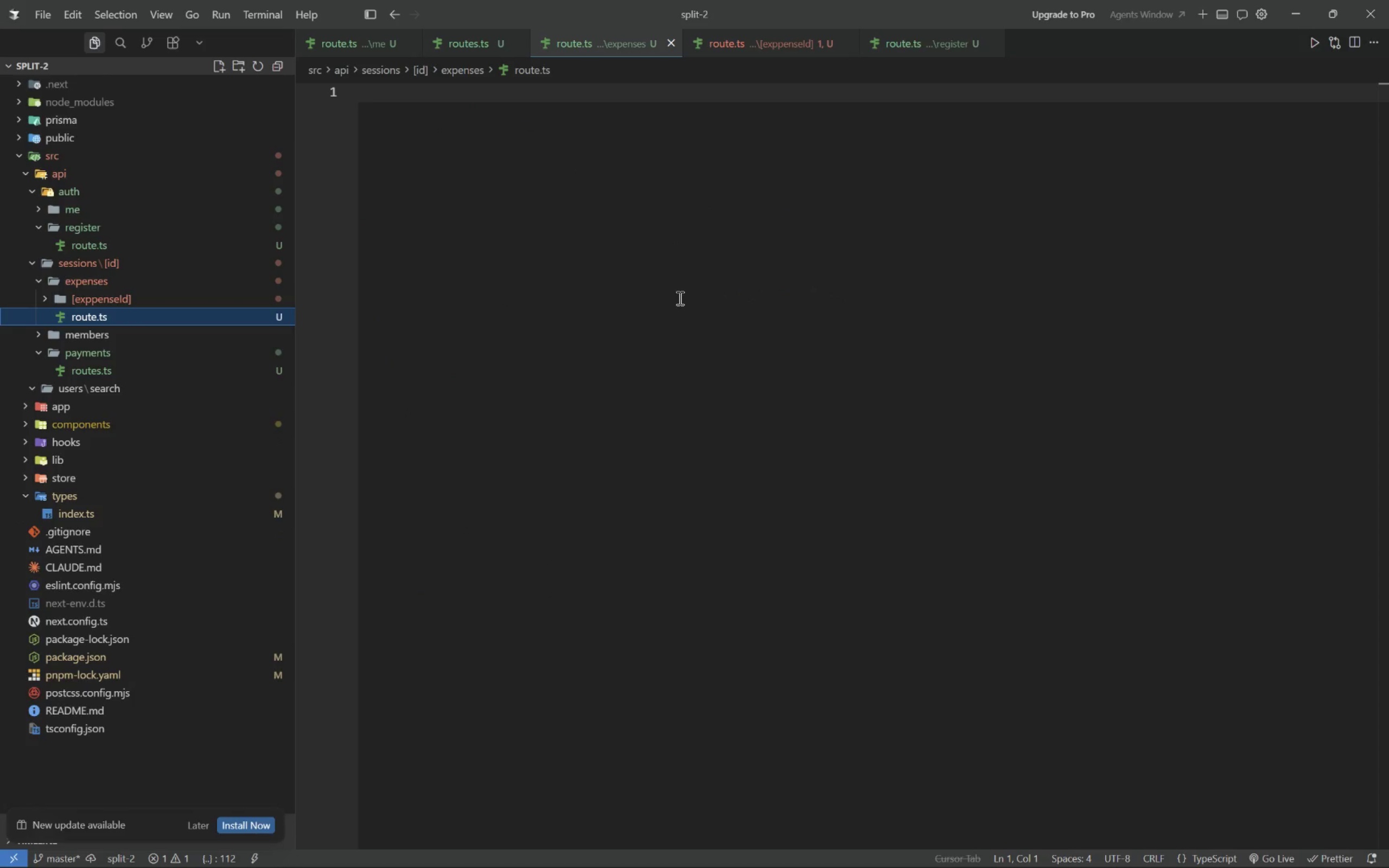 
left_click([679, 297])
 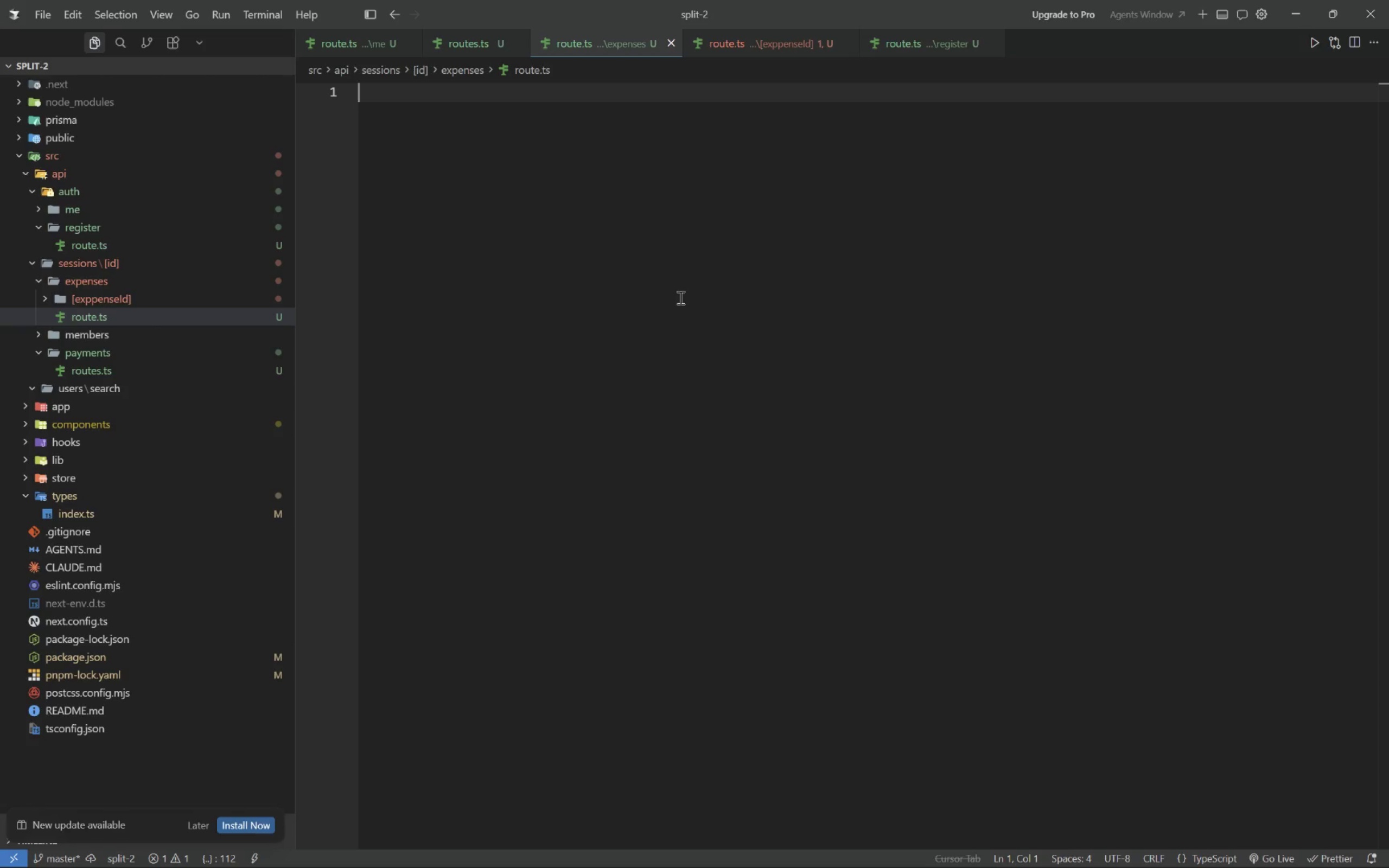 
wait(13.44)
 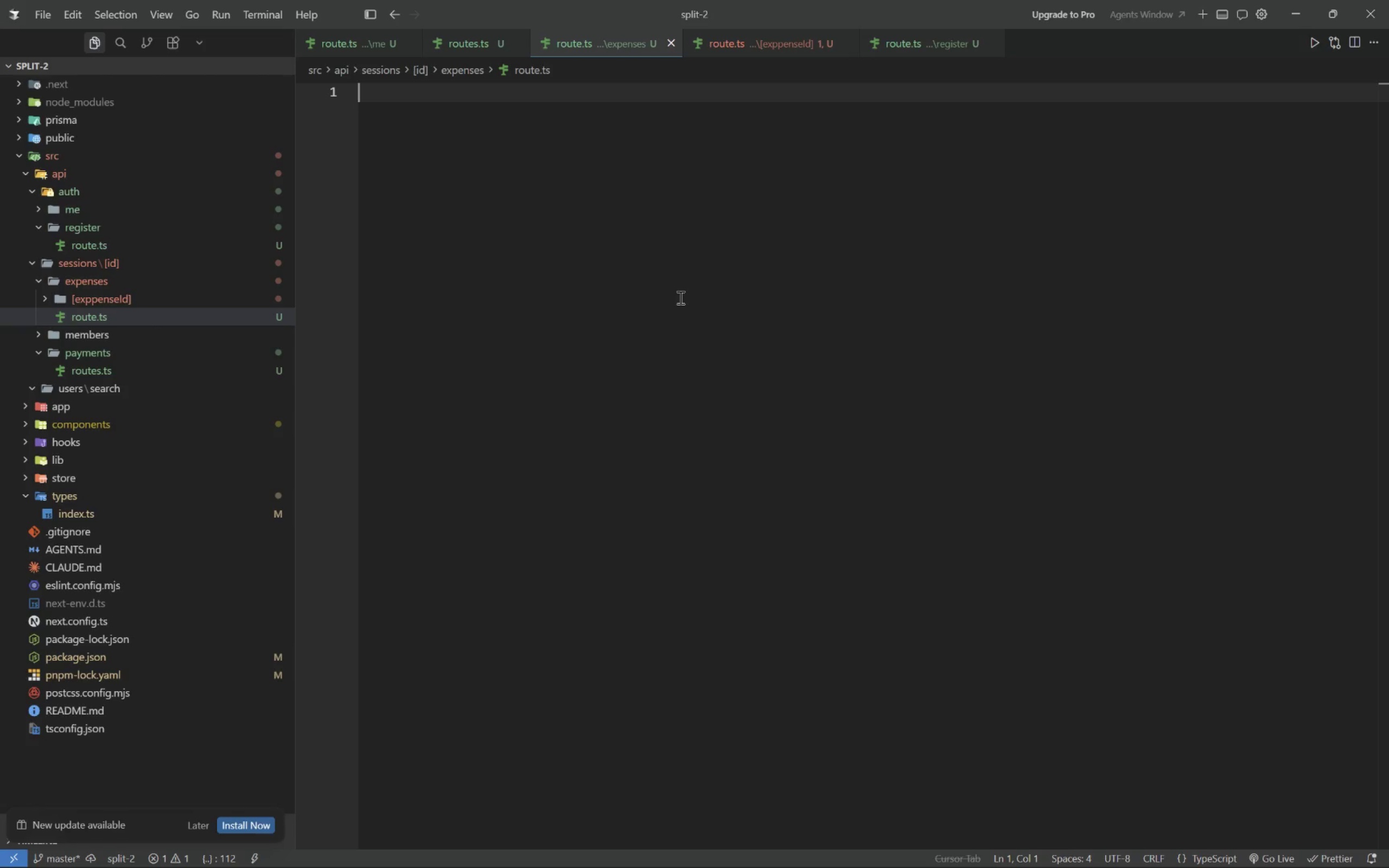 
key(Control+I)
 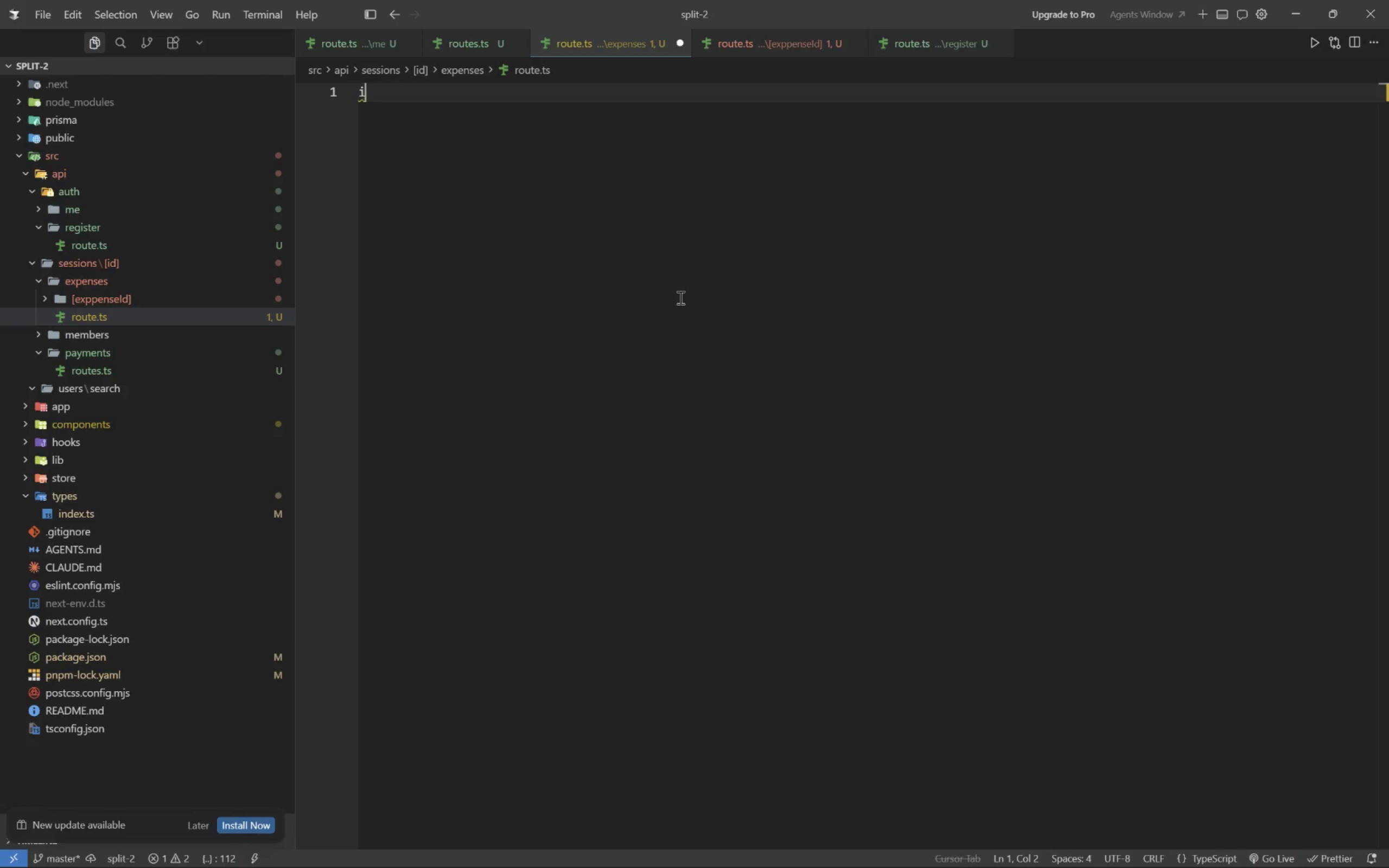 
type(mport { n)
key(Backspace)
type(NextResponse )
key(Tab)
type( from ":)
key(Backspace)
type(next/server)
key(Tab)
key(Tab)
type(;)
 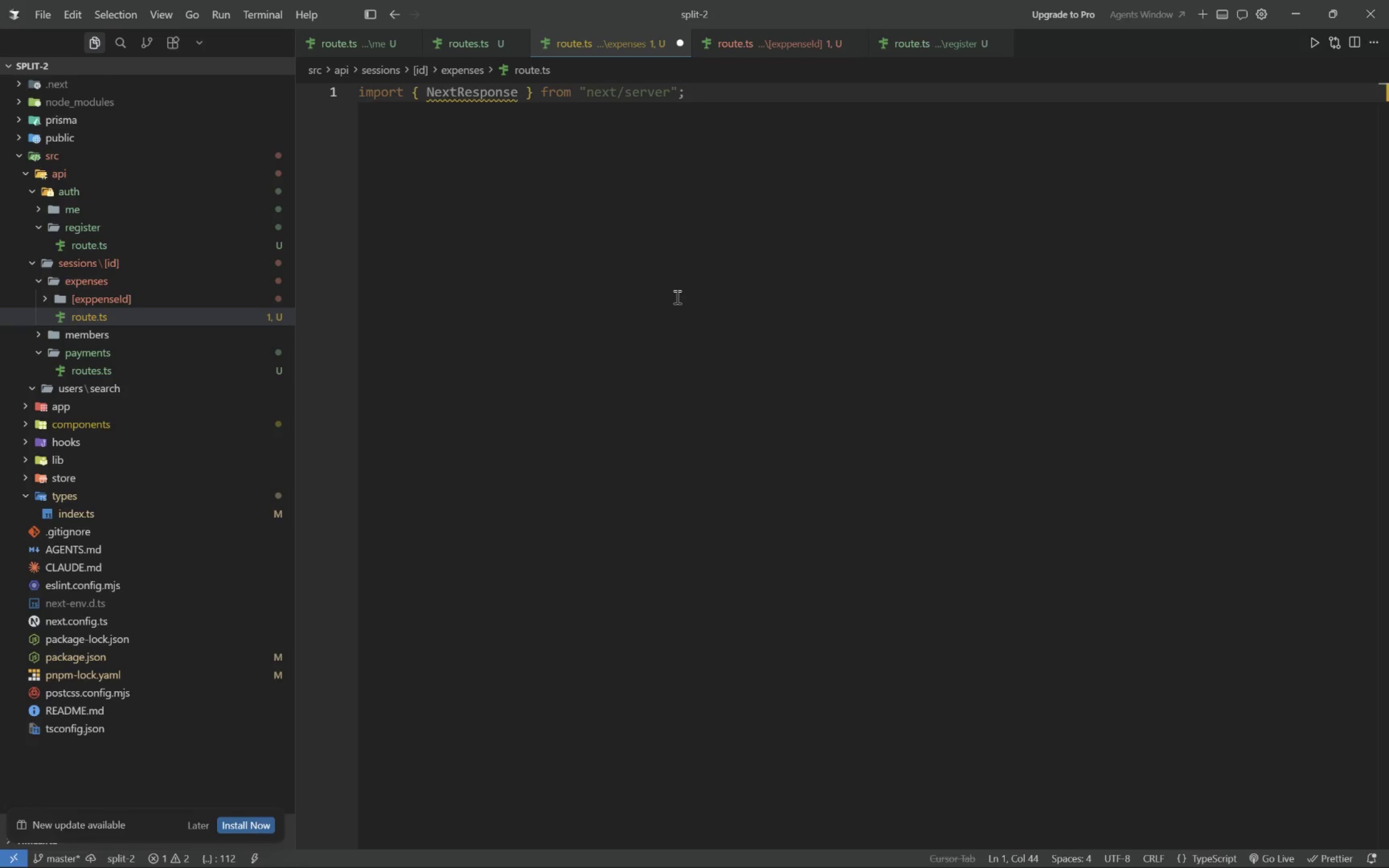 
wait(27.3)
 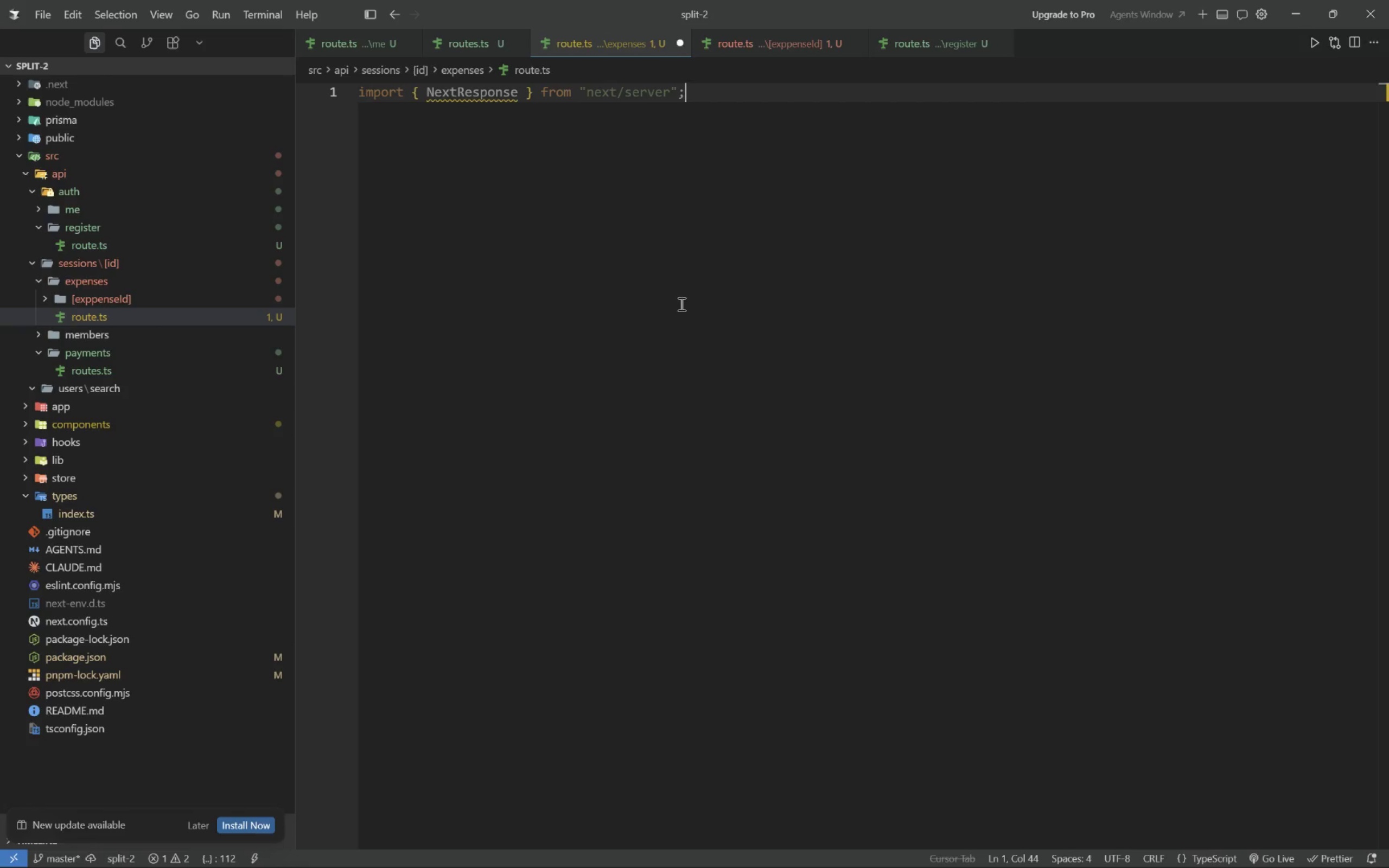 
key(Enter)
 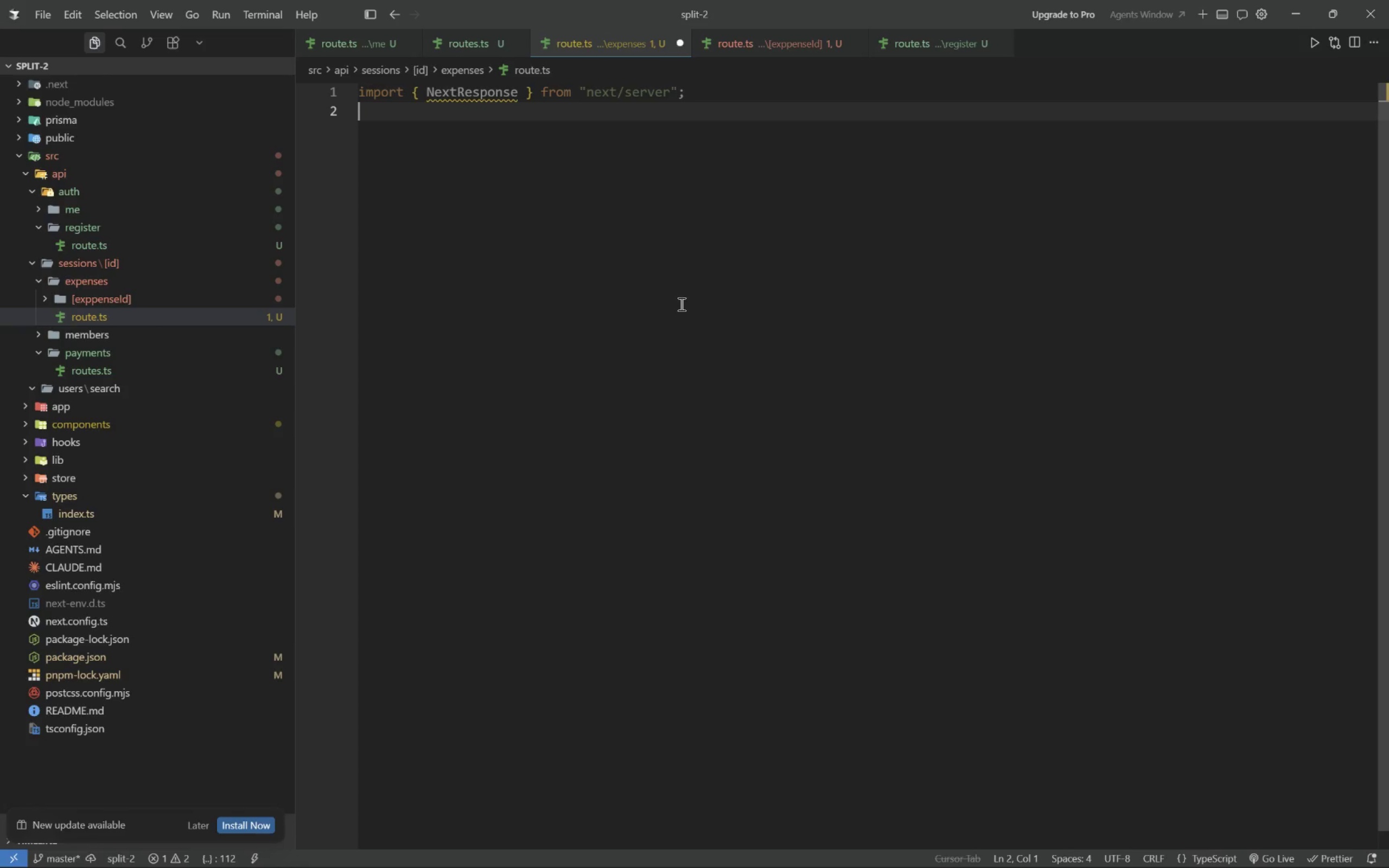 
type(import {getDbUser)
key(Tab)
key(Tab)
key(Backspace)
key(Backspace)
type([End])
 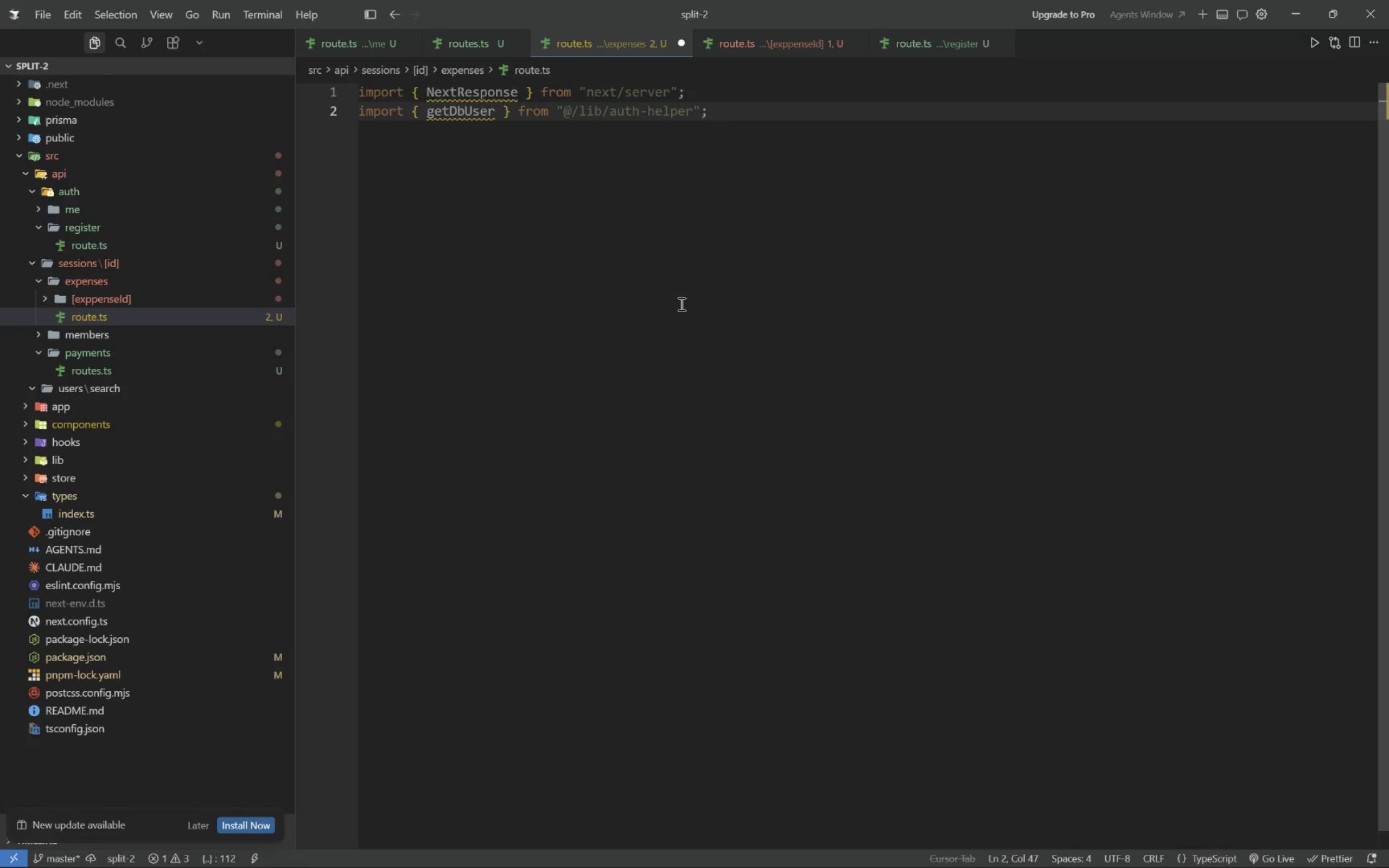 
key(Enter)
 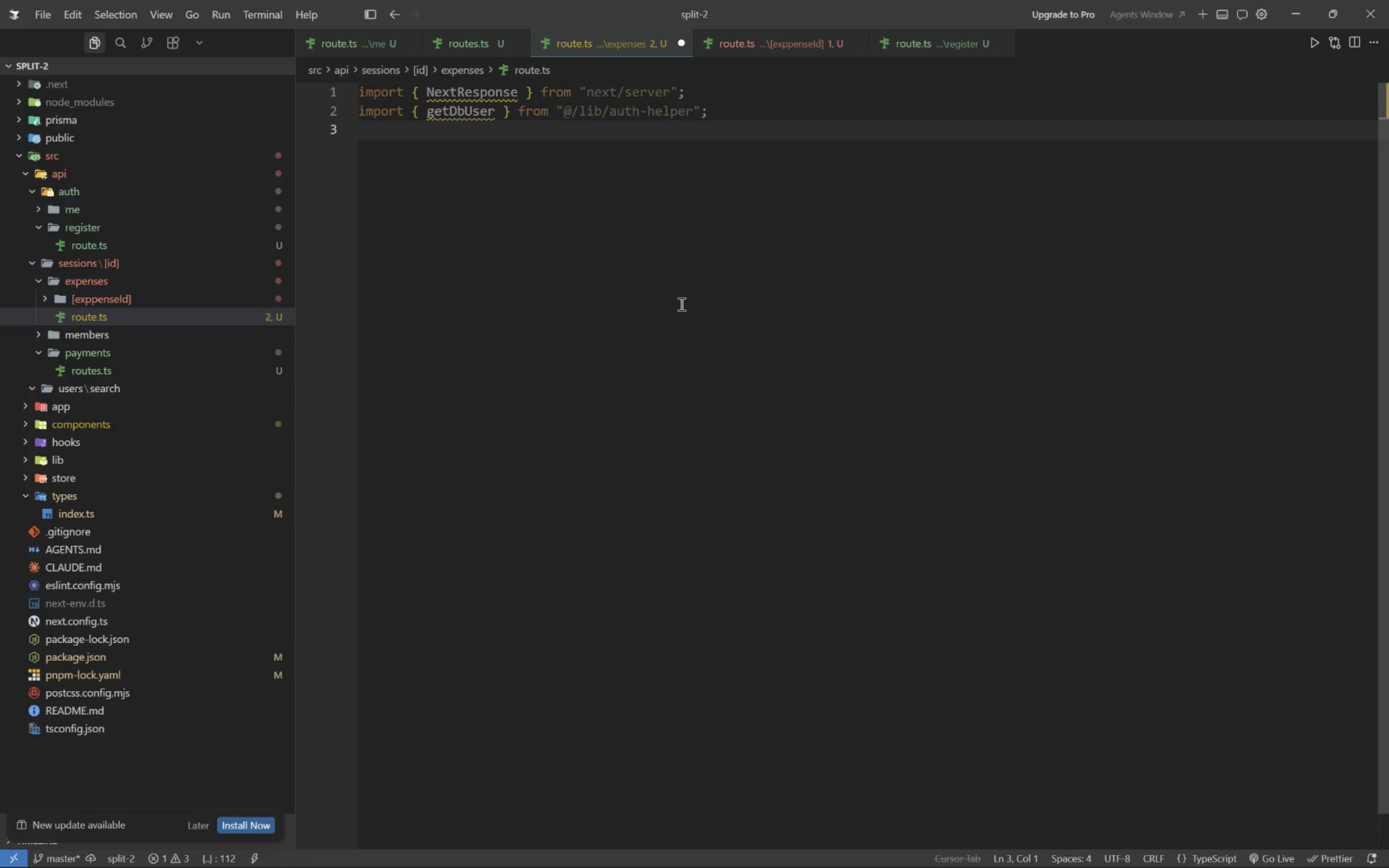 
type(import { createExpenseForSession )
key(Tab)
type( from ")
 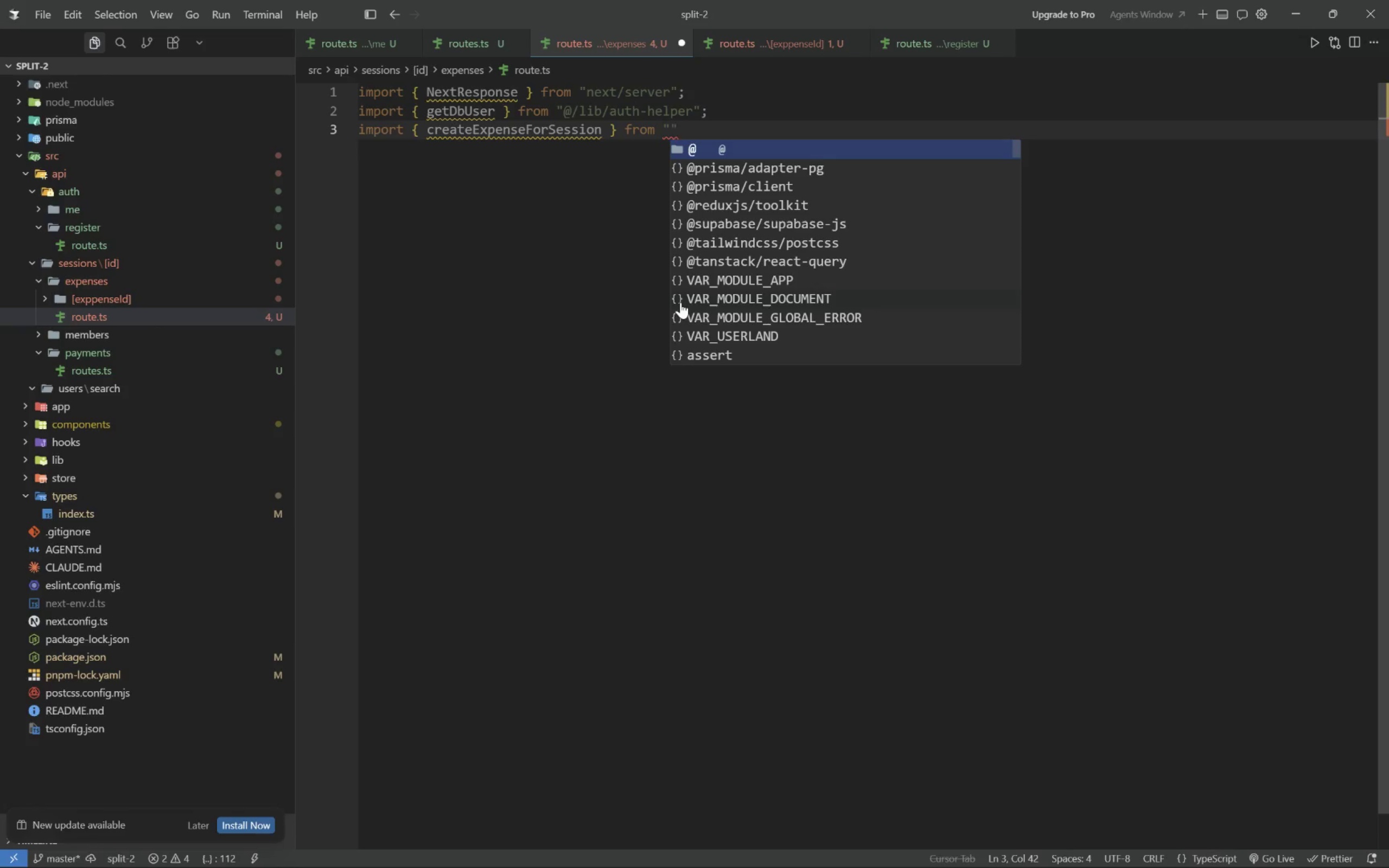 
type(@/lib/session-expense)
key(Tab)
key(Tab)
type(;)
 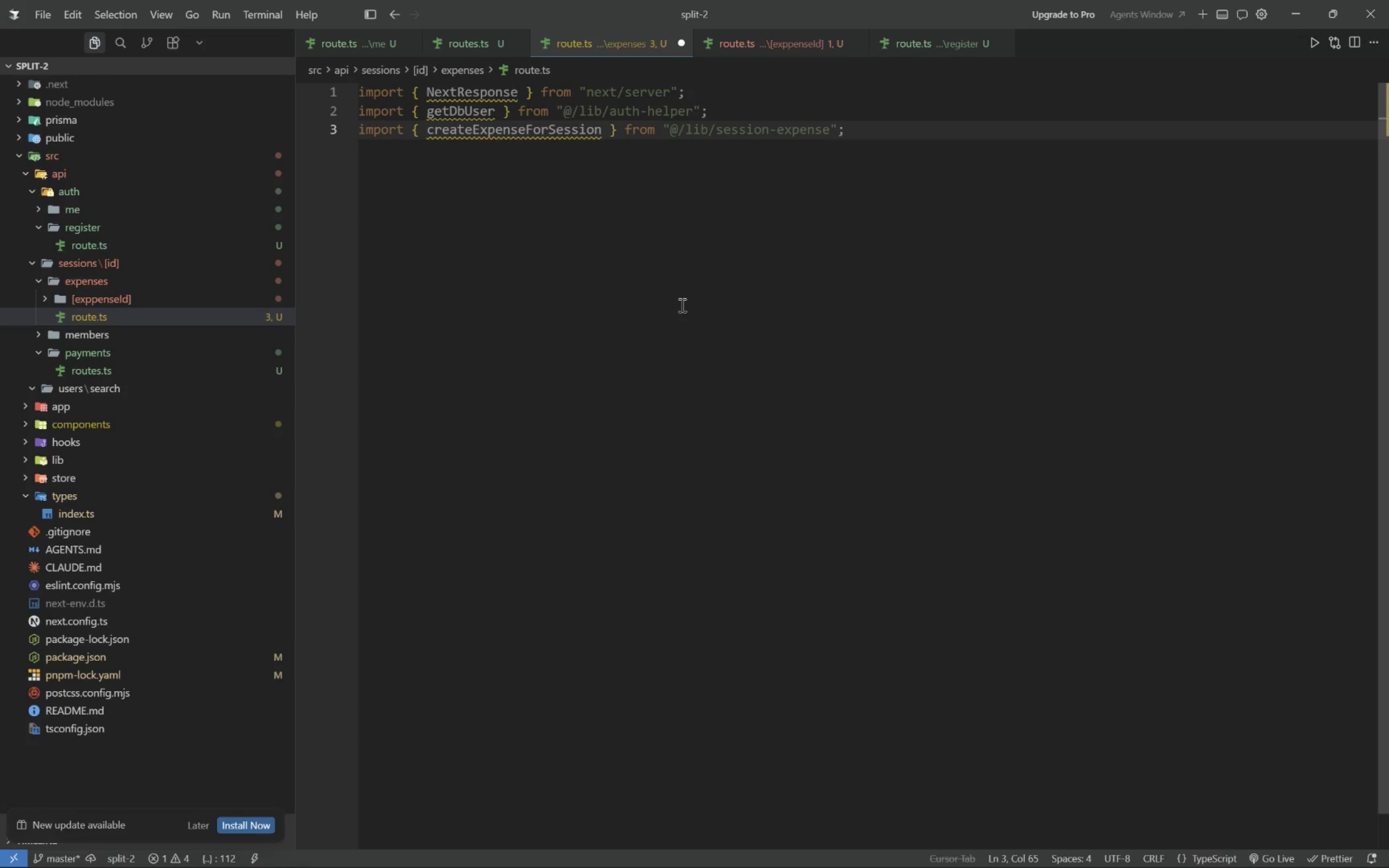 
key(Enter)
 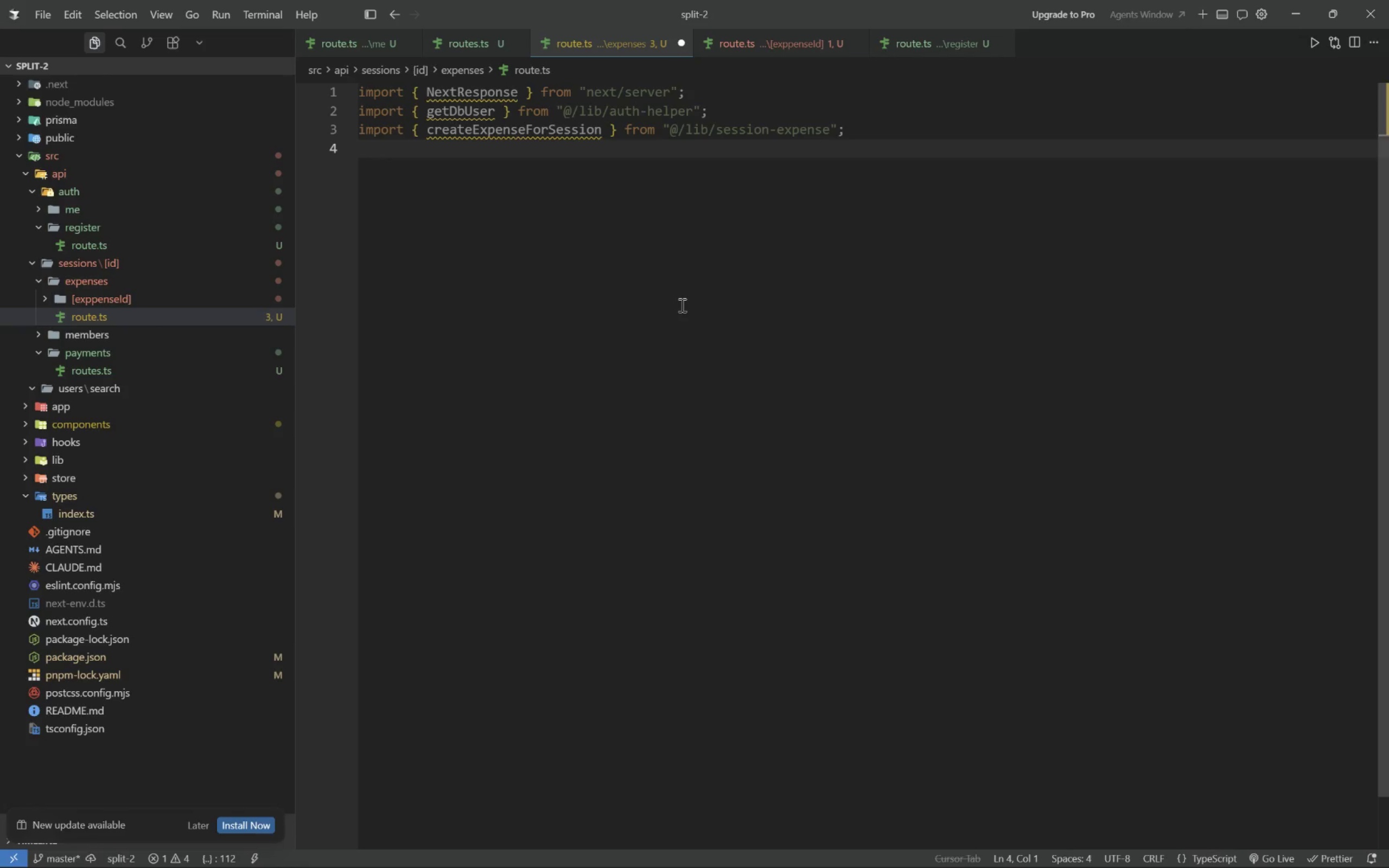 
type(import t )
key(Backspace)
type(ype { CreateExpenseInput )
key(Tab)
type( from "@/types)
key(Tab)
key(Tab)
type(;)
 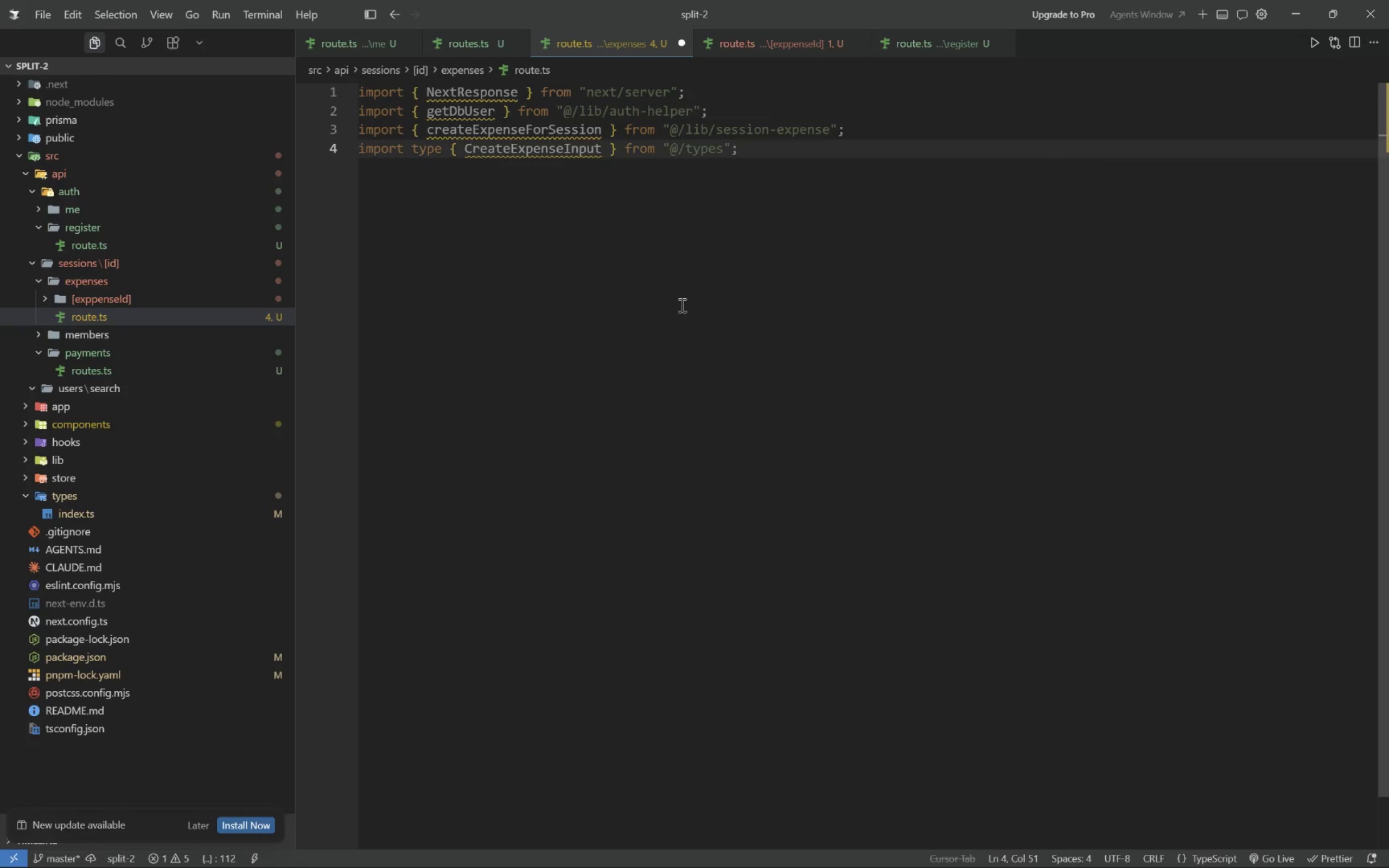 
key(Enter)
 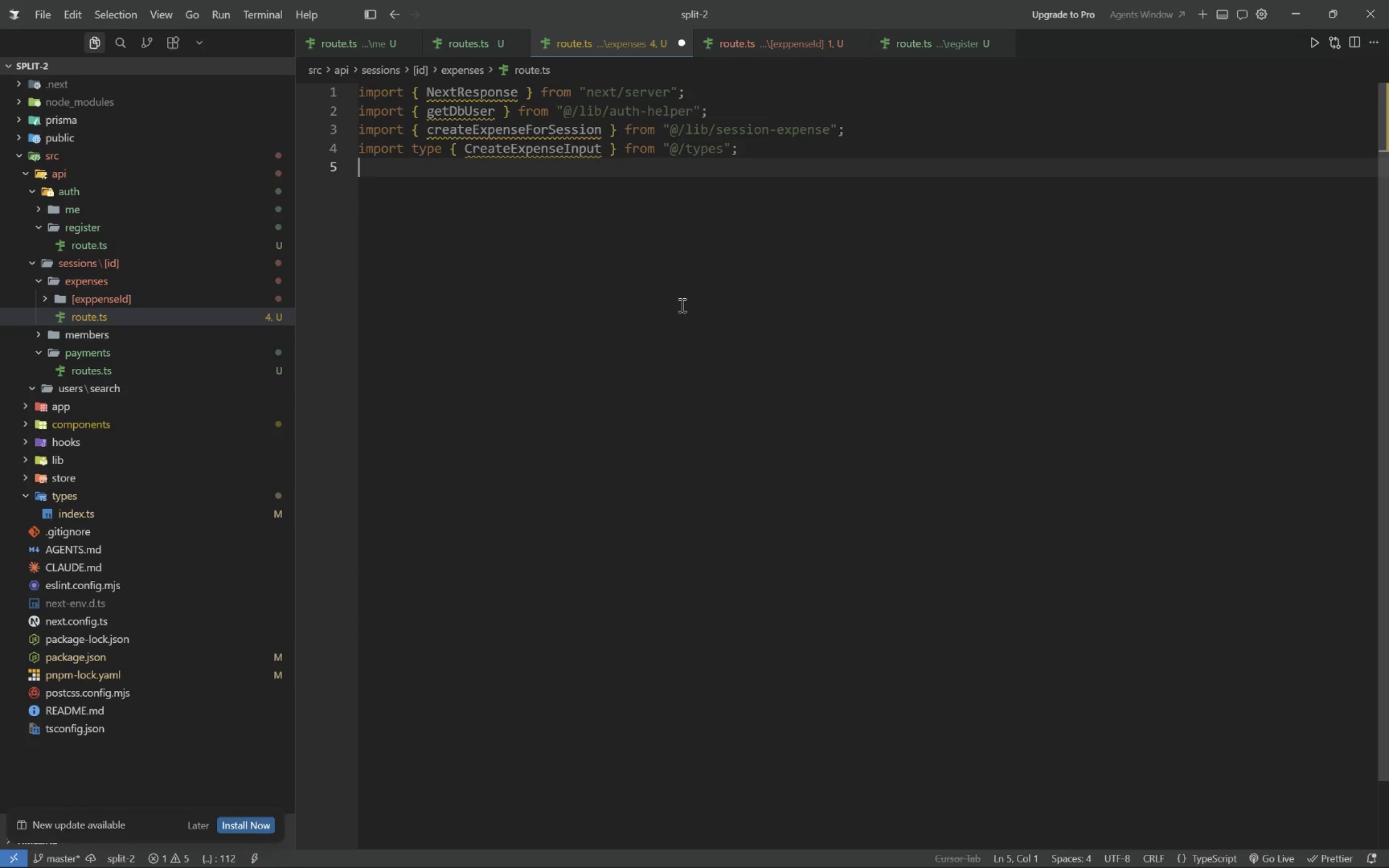 
key(Enter)
 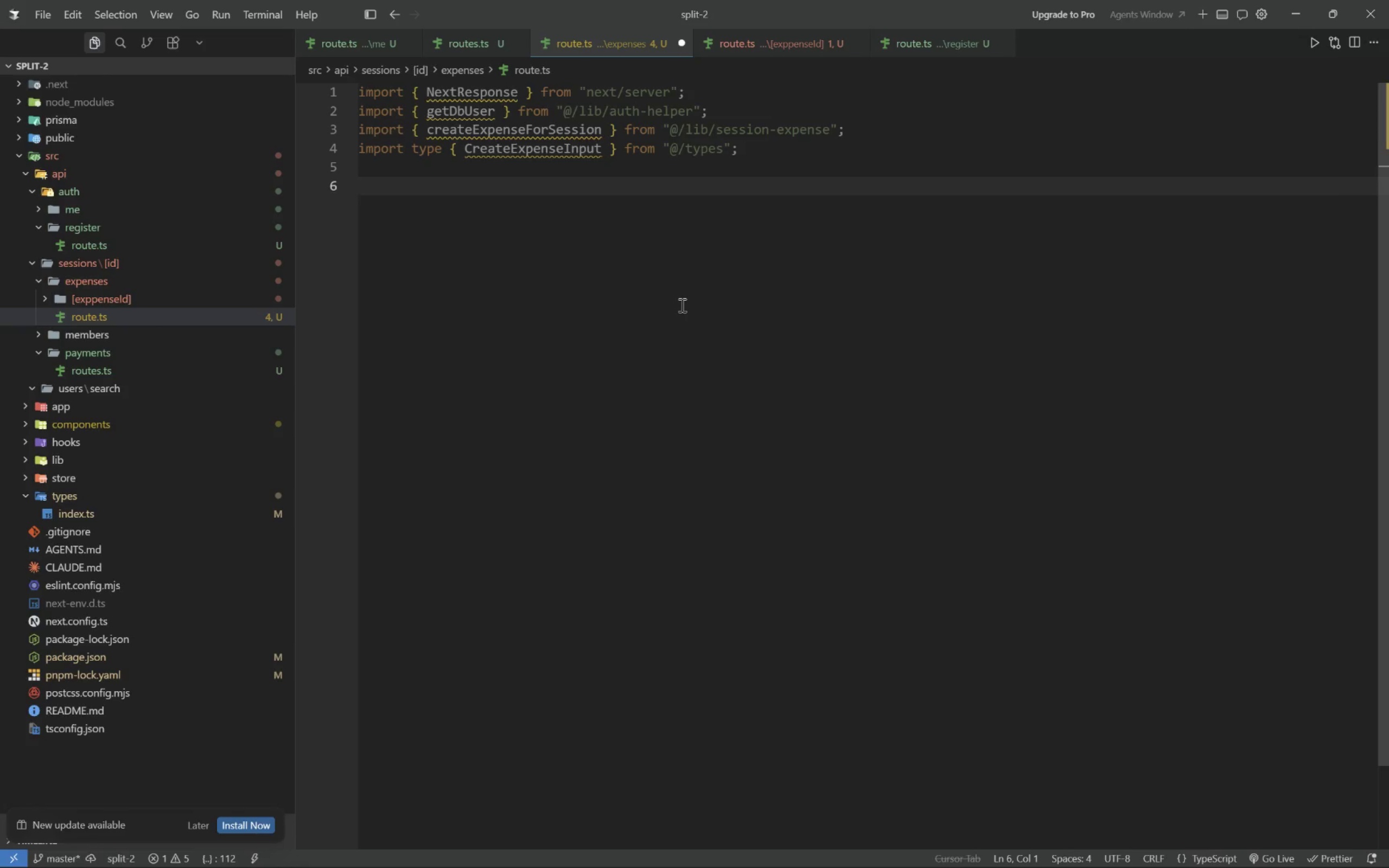 
type(export async functn POST O()
key(Backspace)
key(Backspace)
type(()
 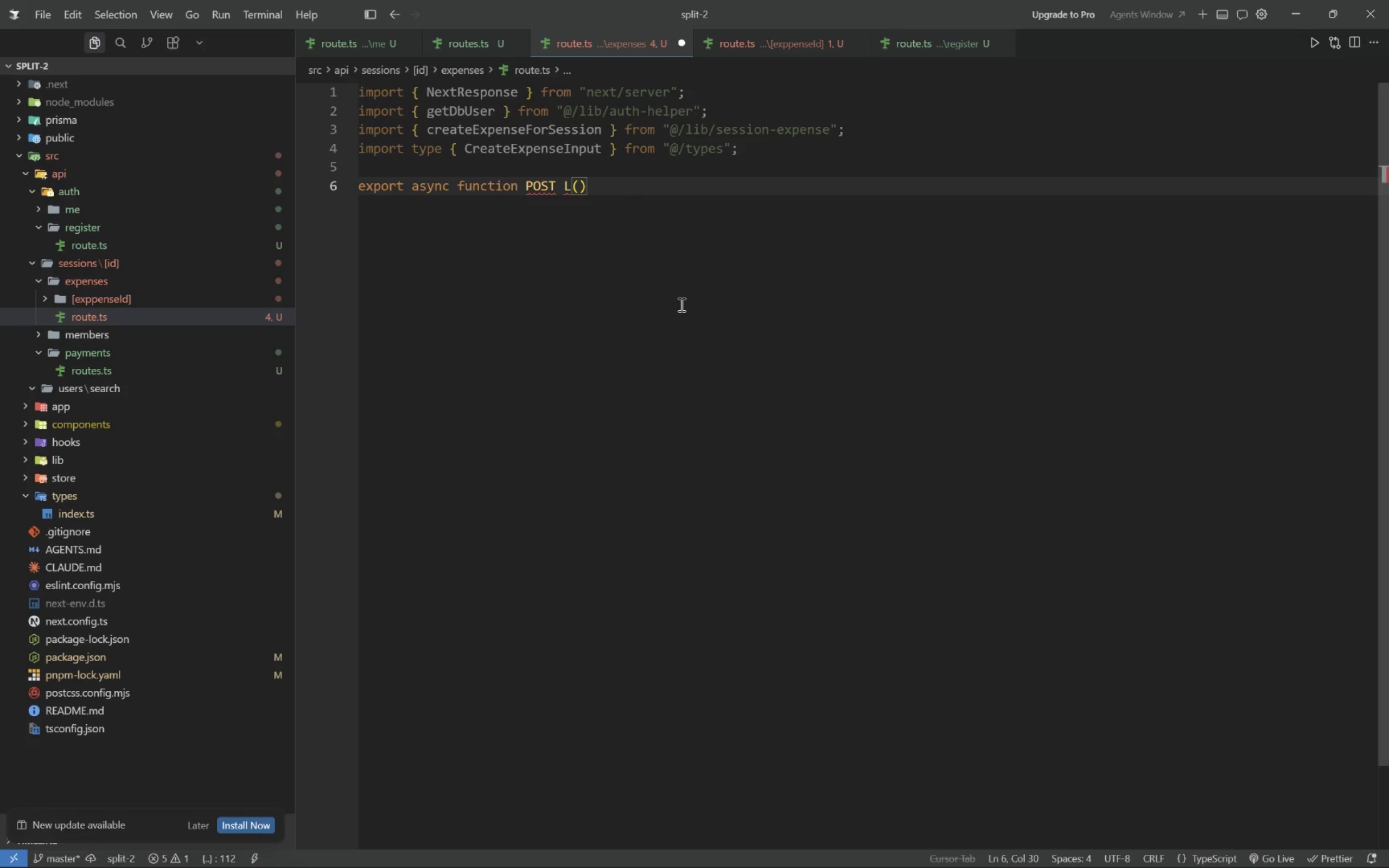 
hold_key(key=I, duration=0.31)
 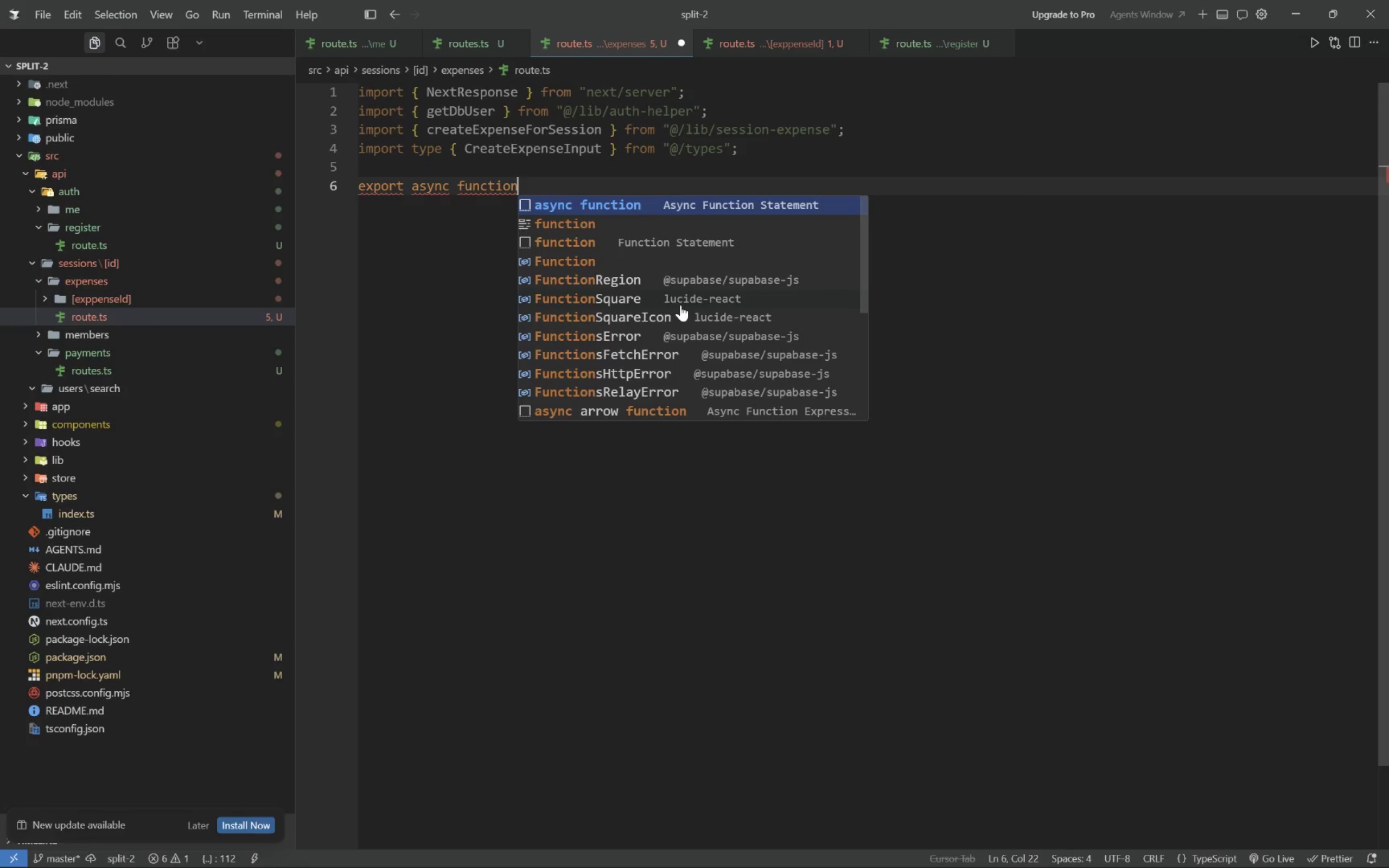 
hold_key(key=L, duration=0.44)
 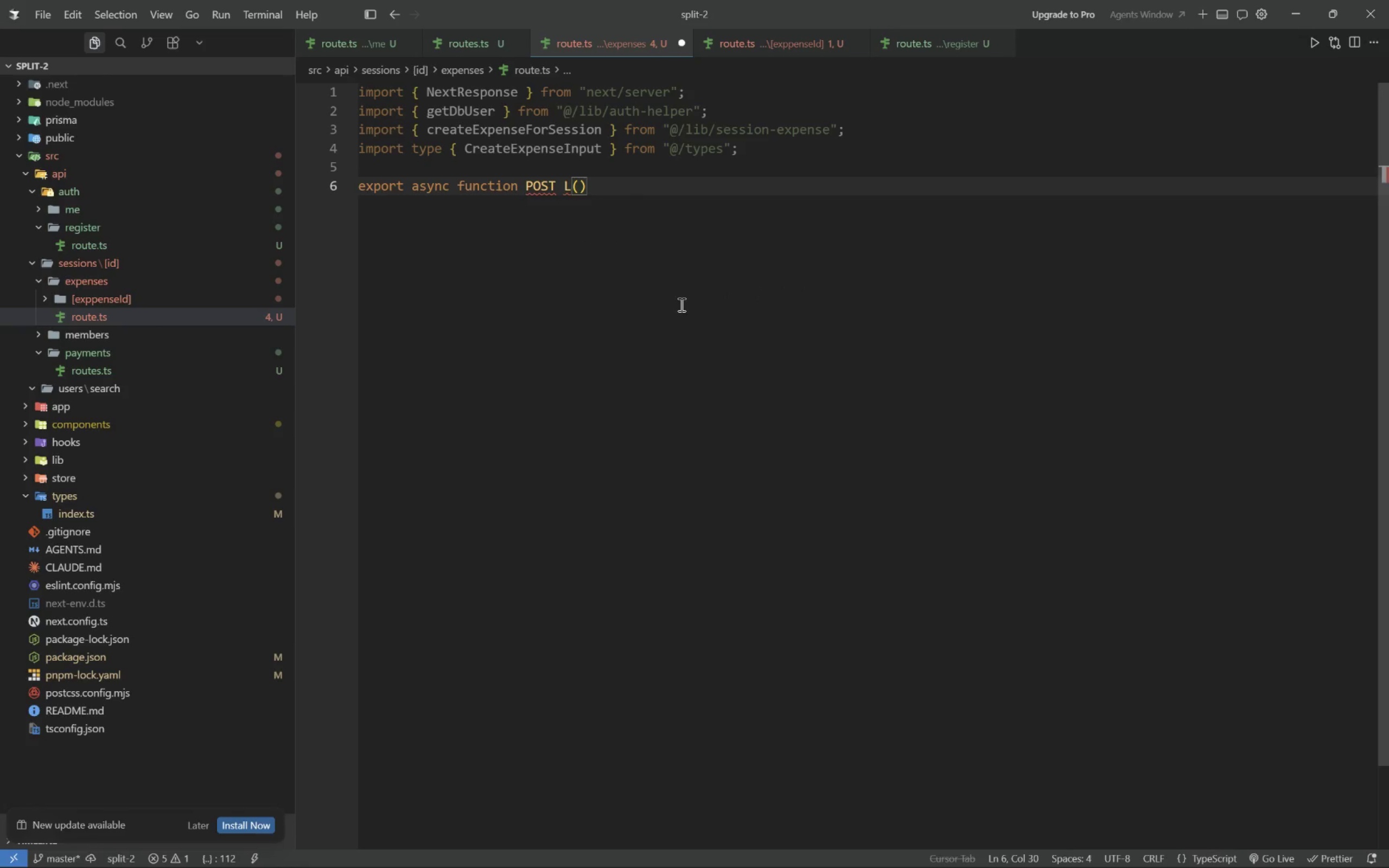 
key(ArrowLeft)
 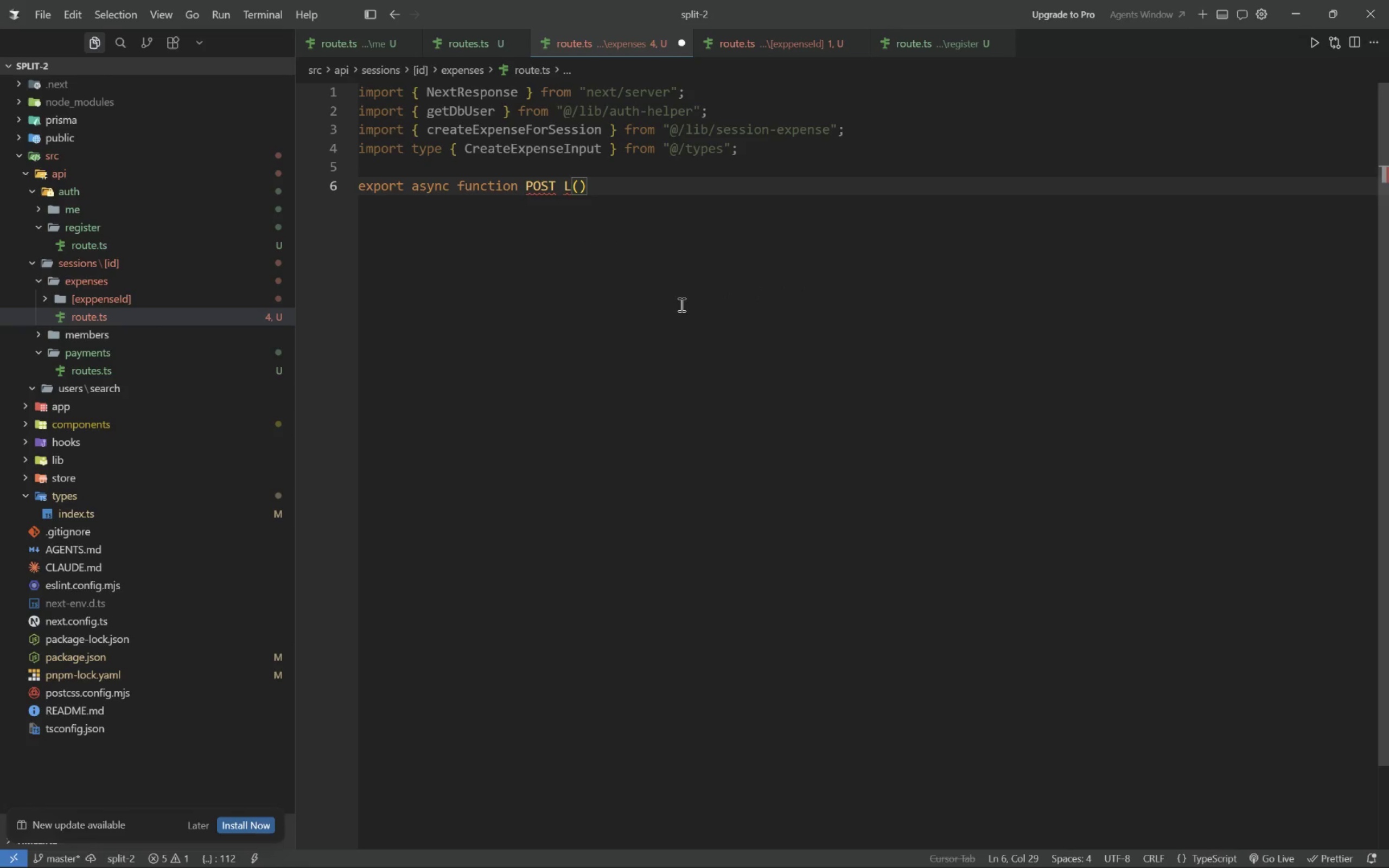 
key(Backspace)
 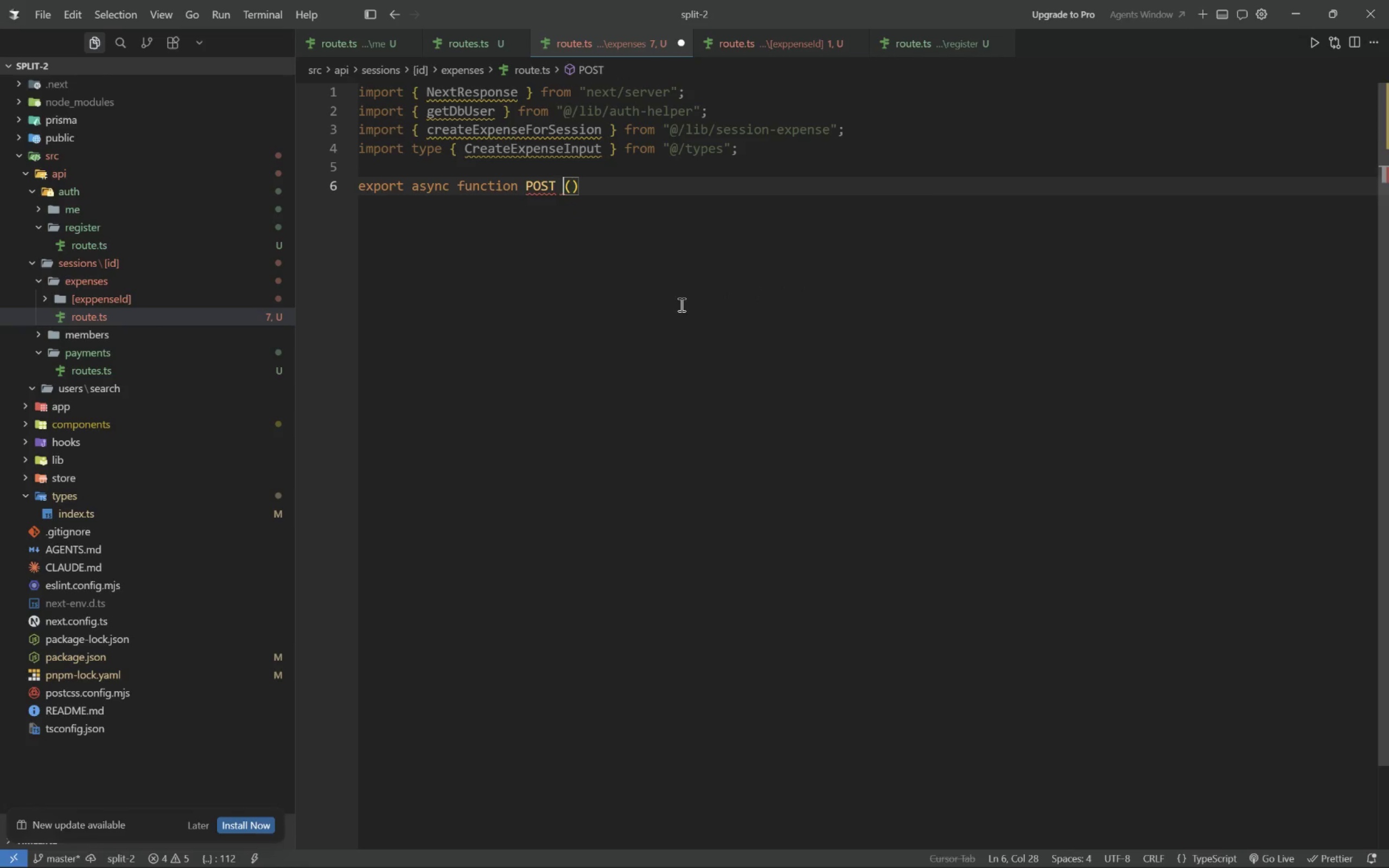 
key(Backspace)
 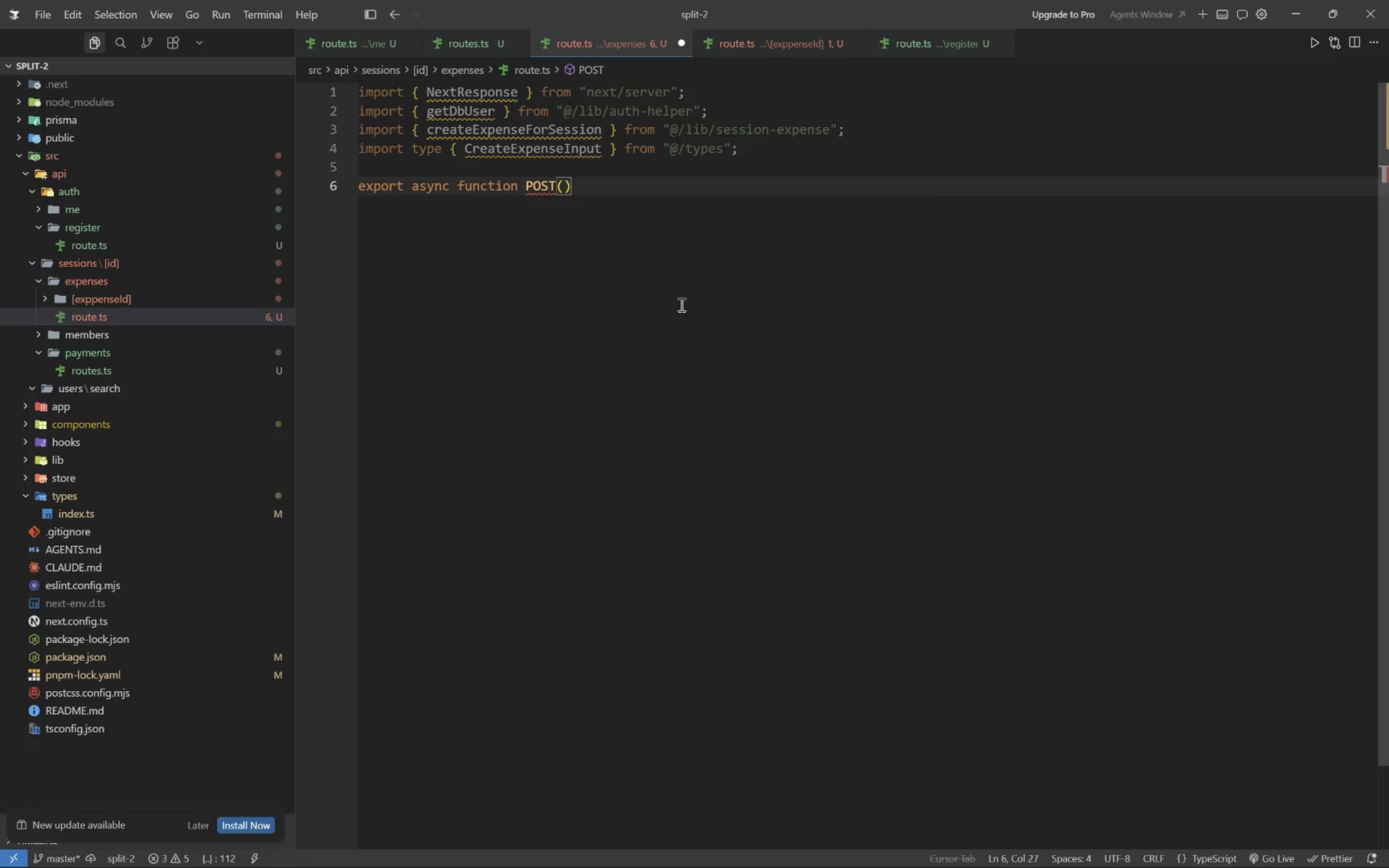 
key(ArrowRight)
 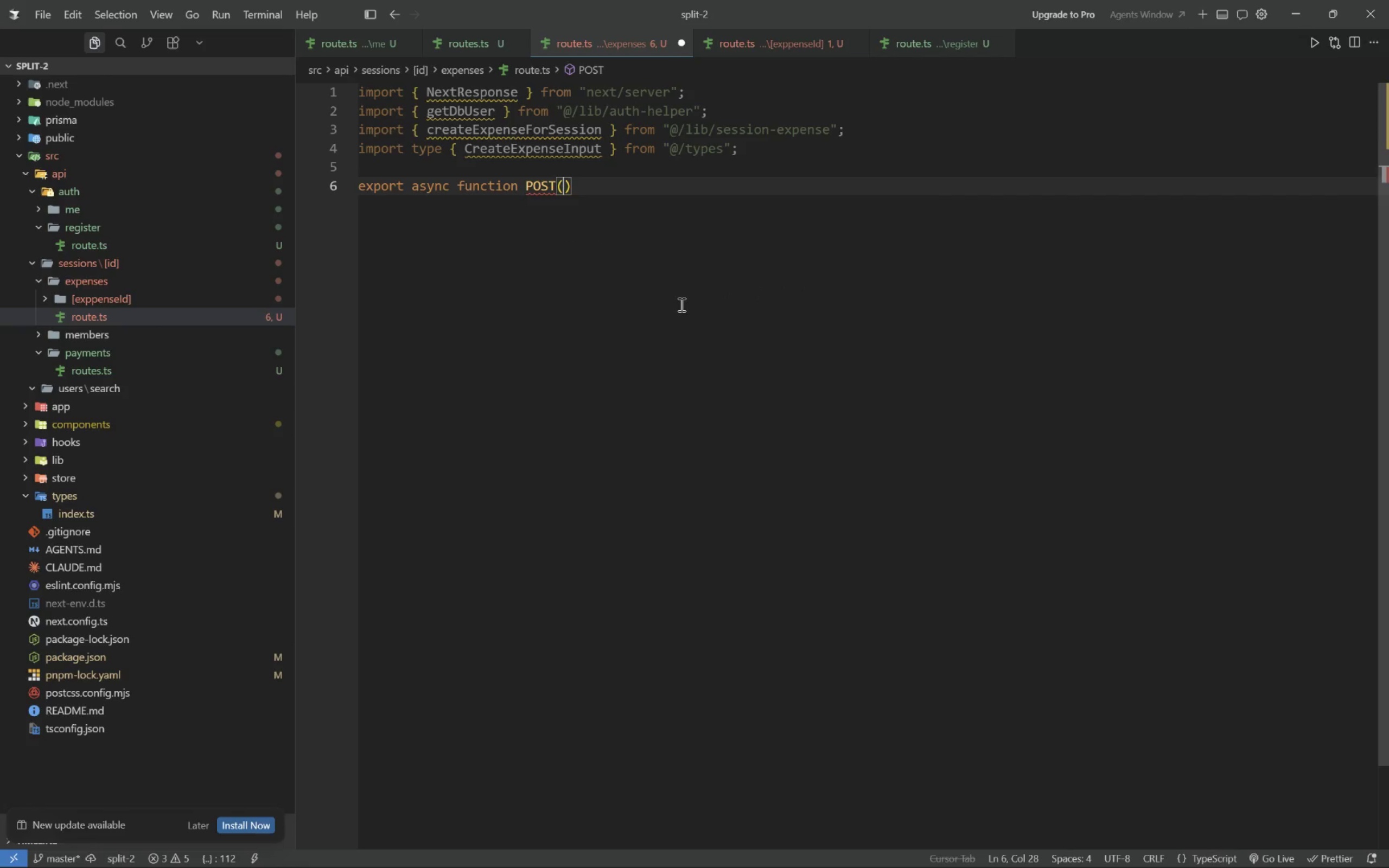 
hold_key(key=ShiftLeft, duration=0.33)
 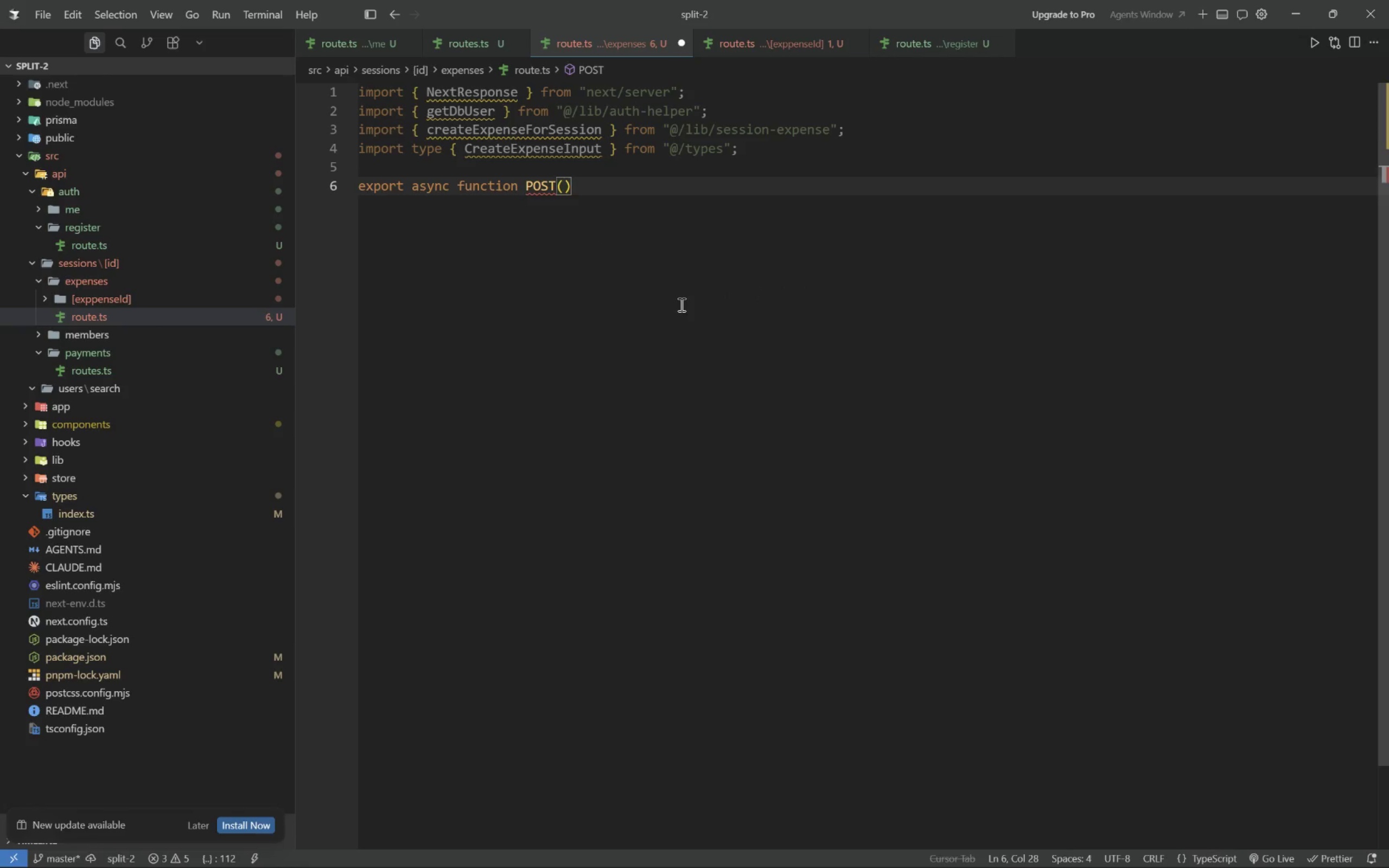 
type(request: Request, { params )
key(Tab)
type(: { params: { id: string)
key(Tab)
key(Tab)
type( )
 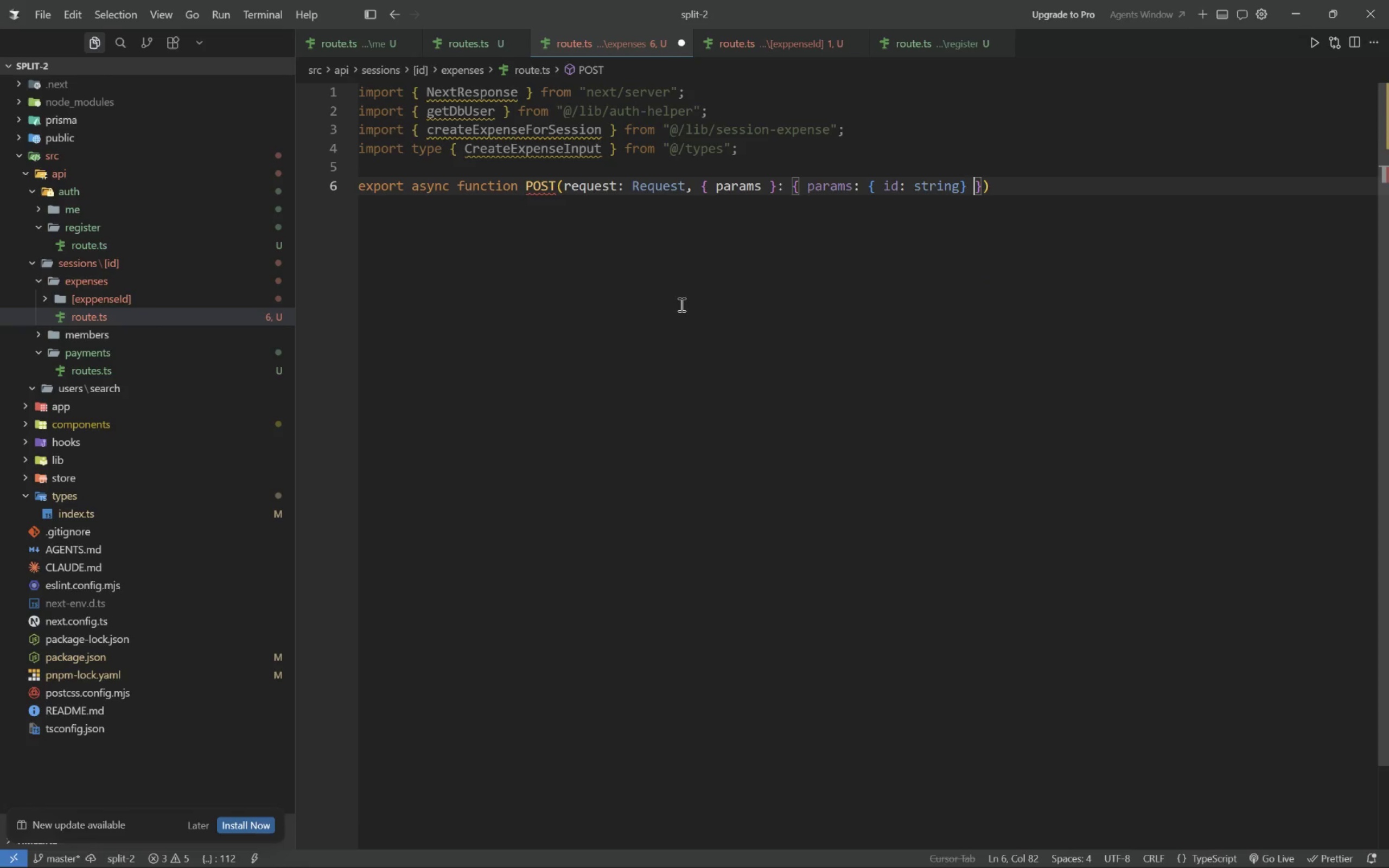 
key(ArrowLeft)
 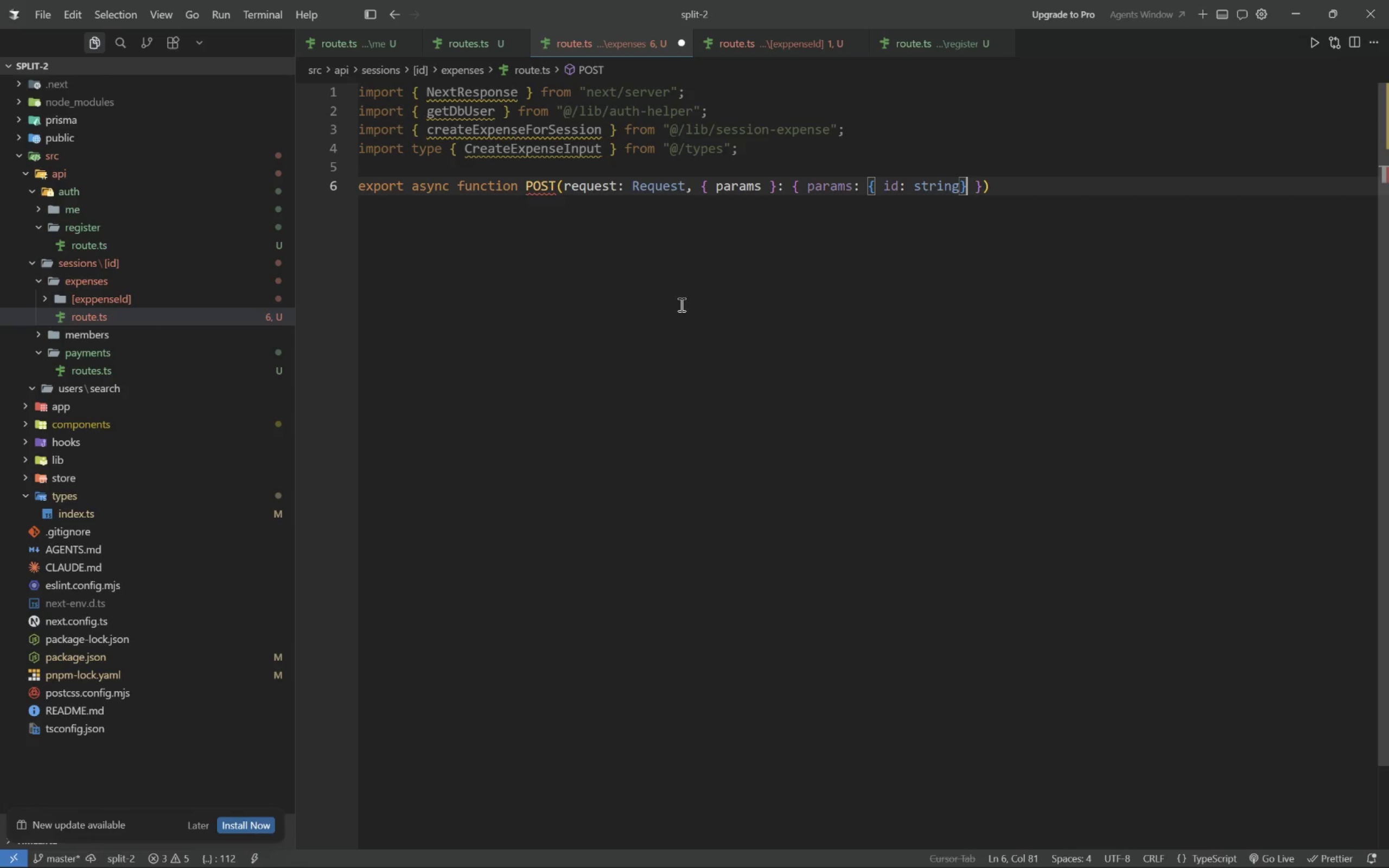 
key(ArrowLeft)
 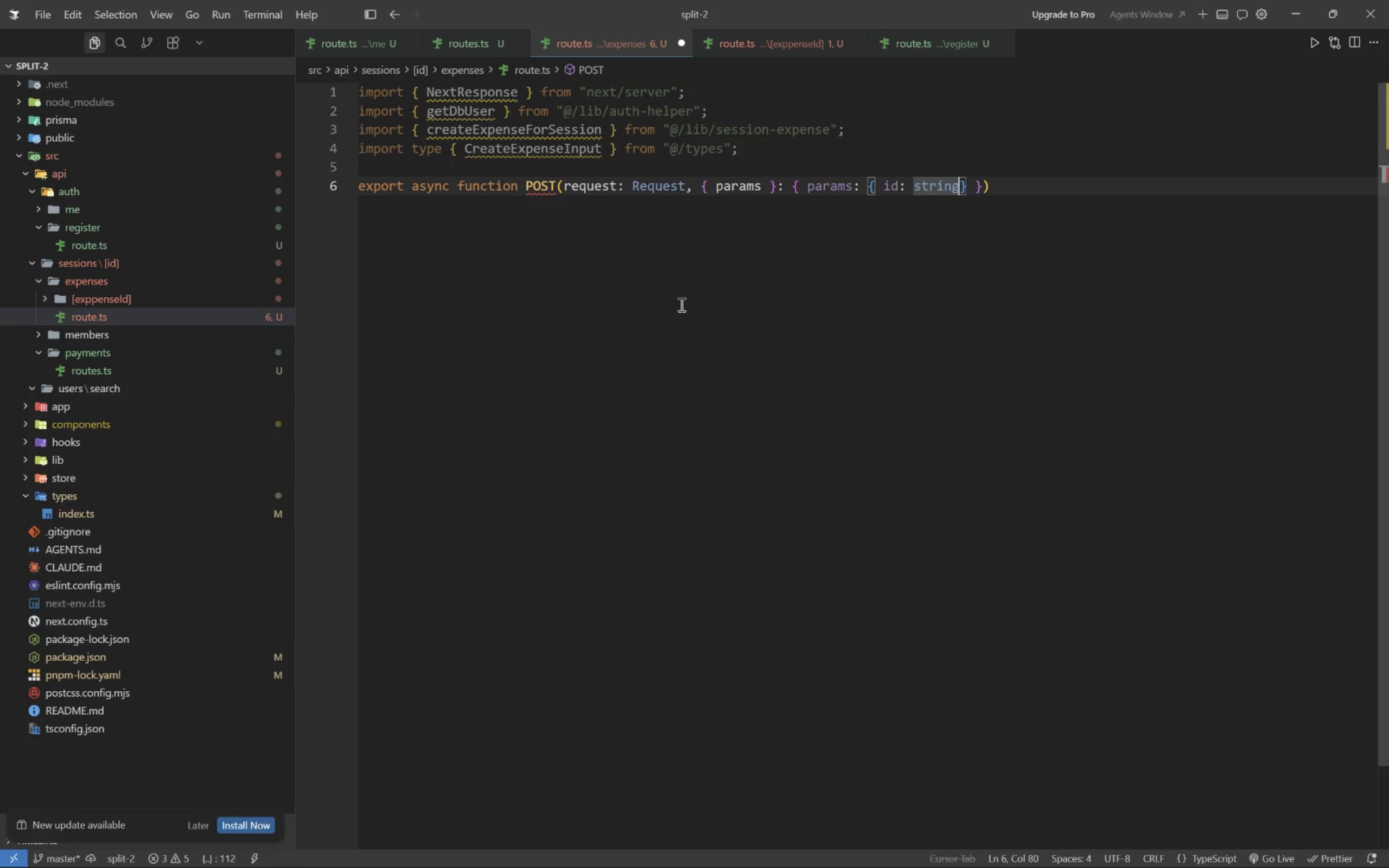 
key(Tab)
 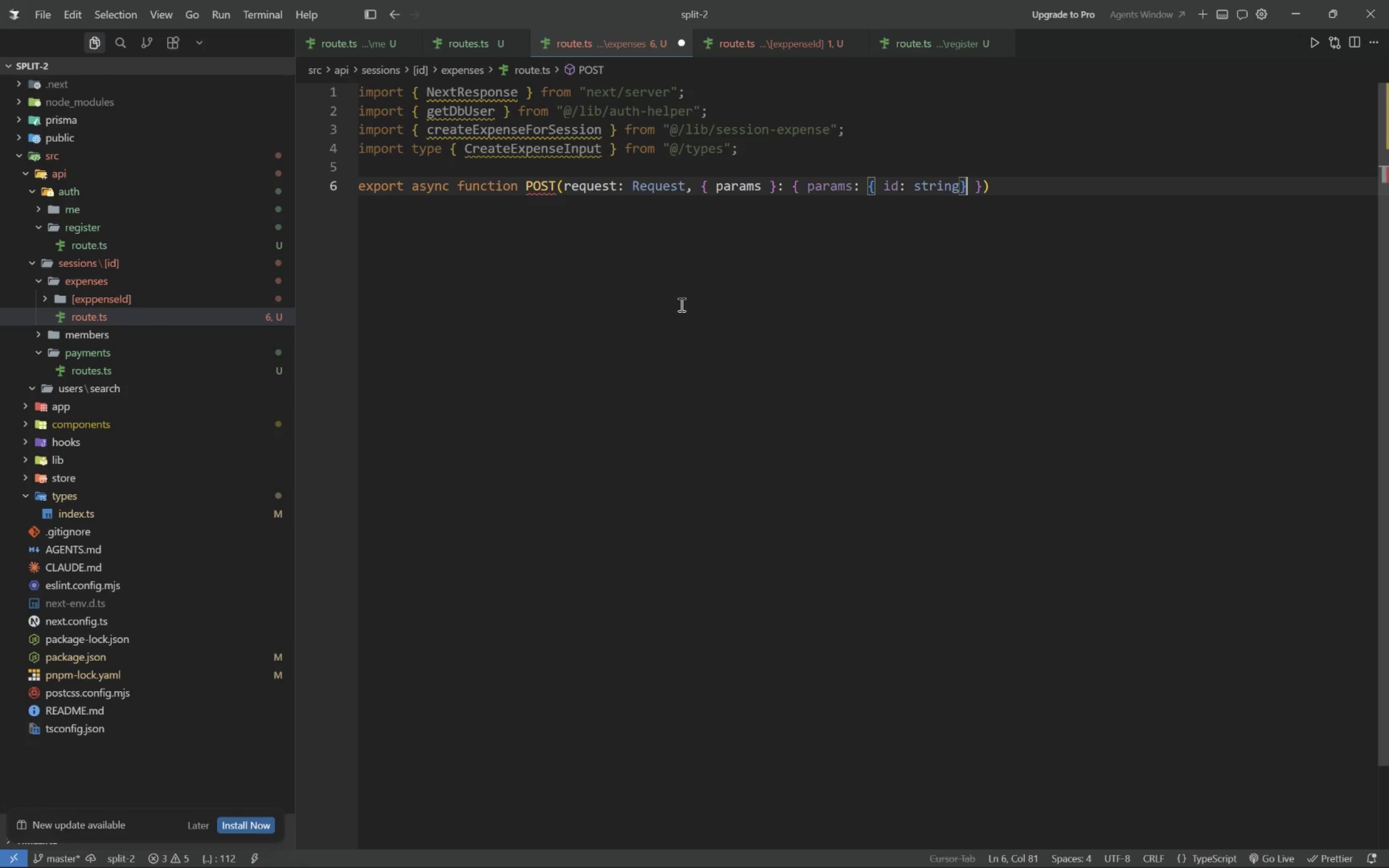 
key(Space)
 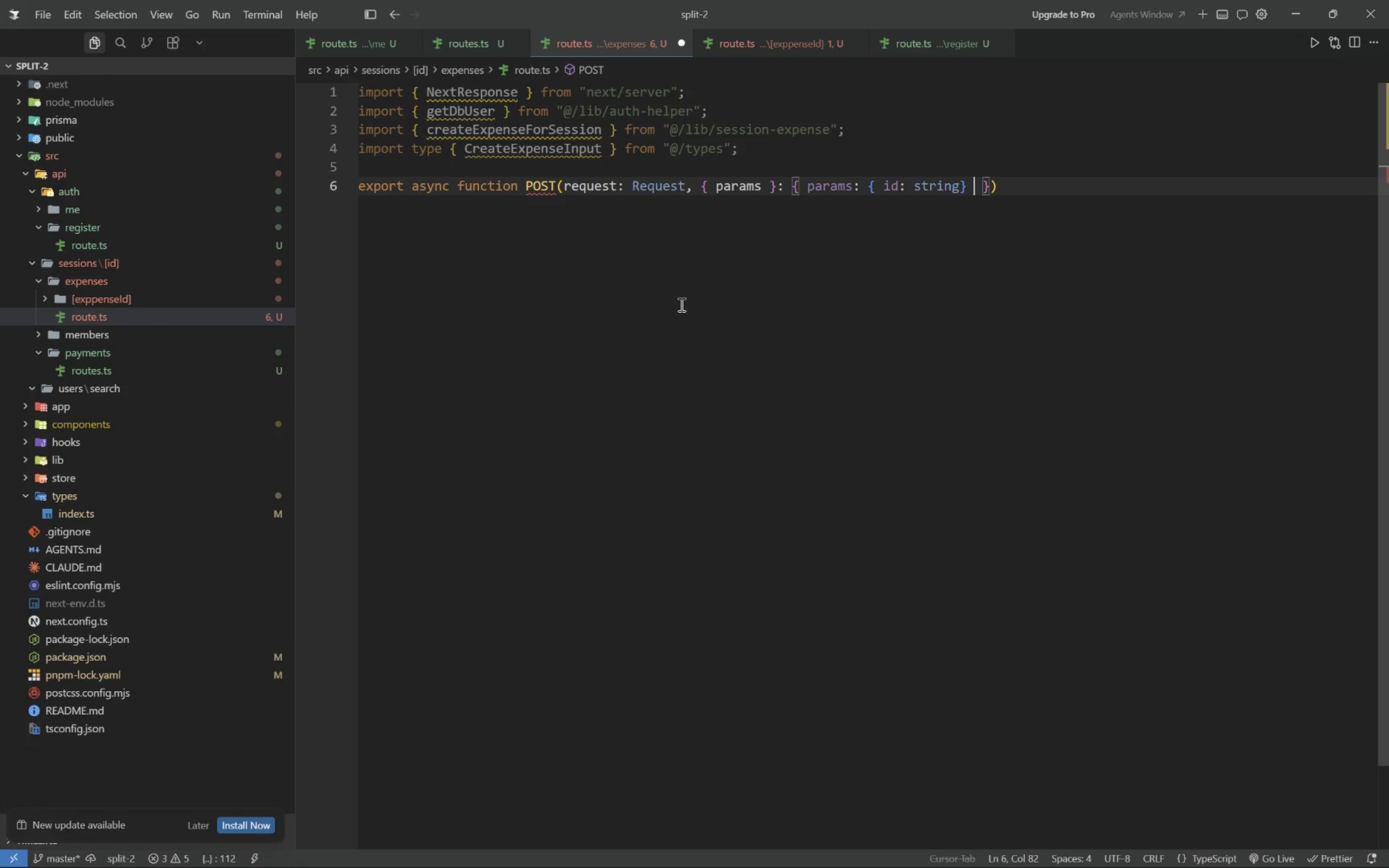 
key(ArrowLeft)
 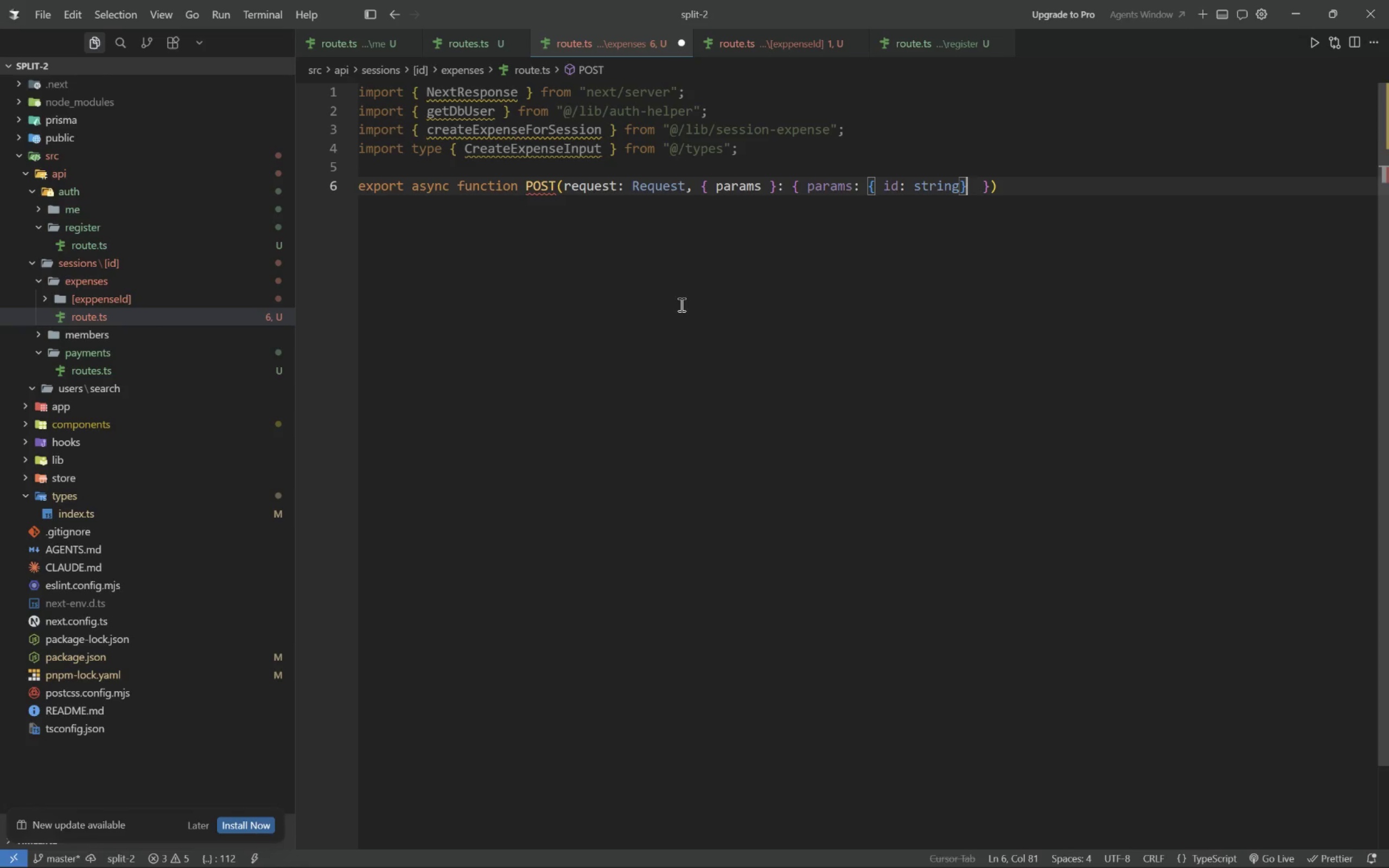 
key(ArrowLeft)
 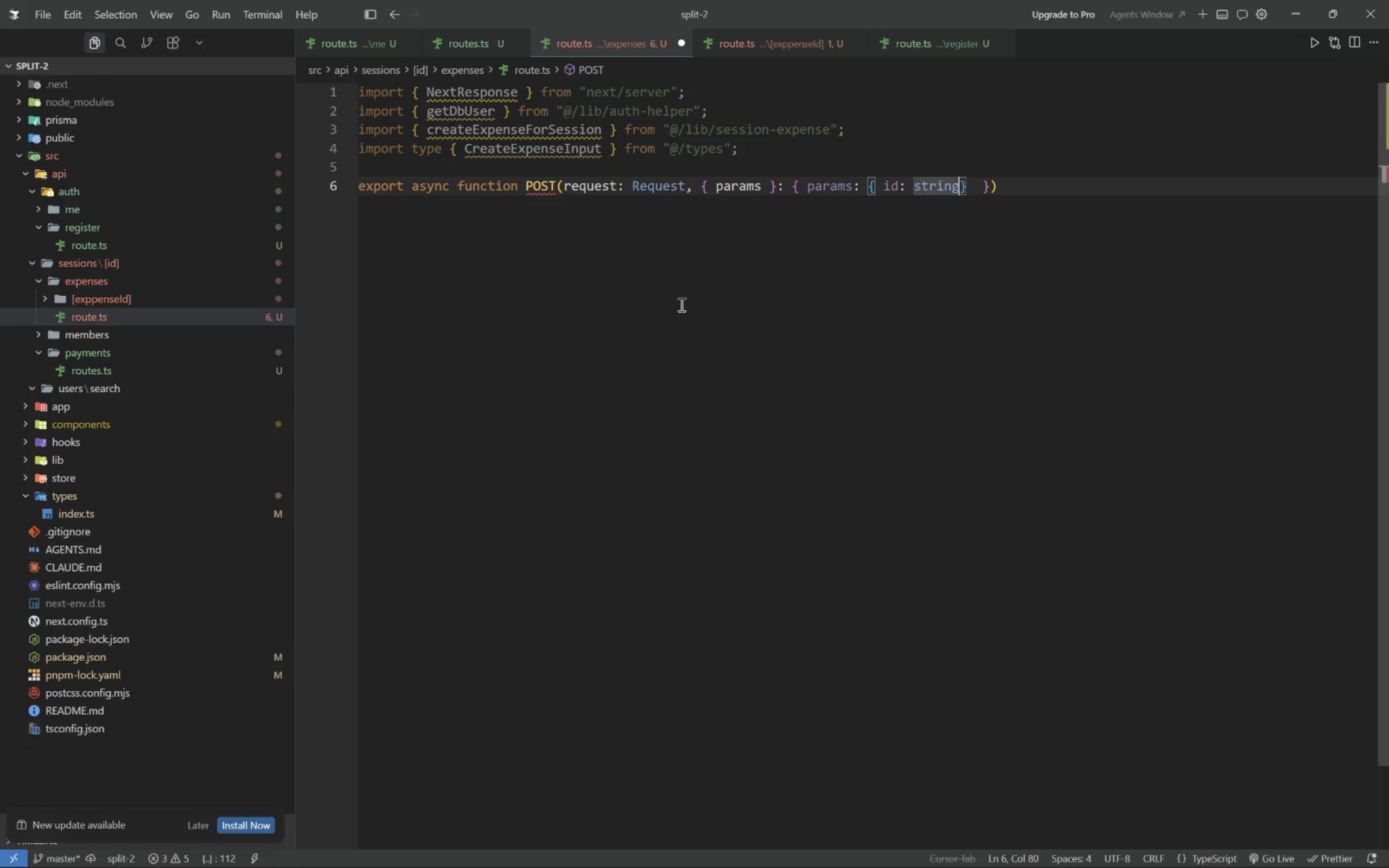 
key(Space)
 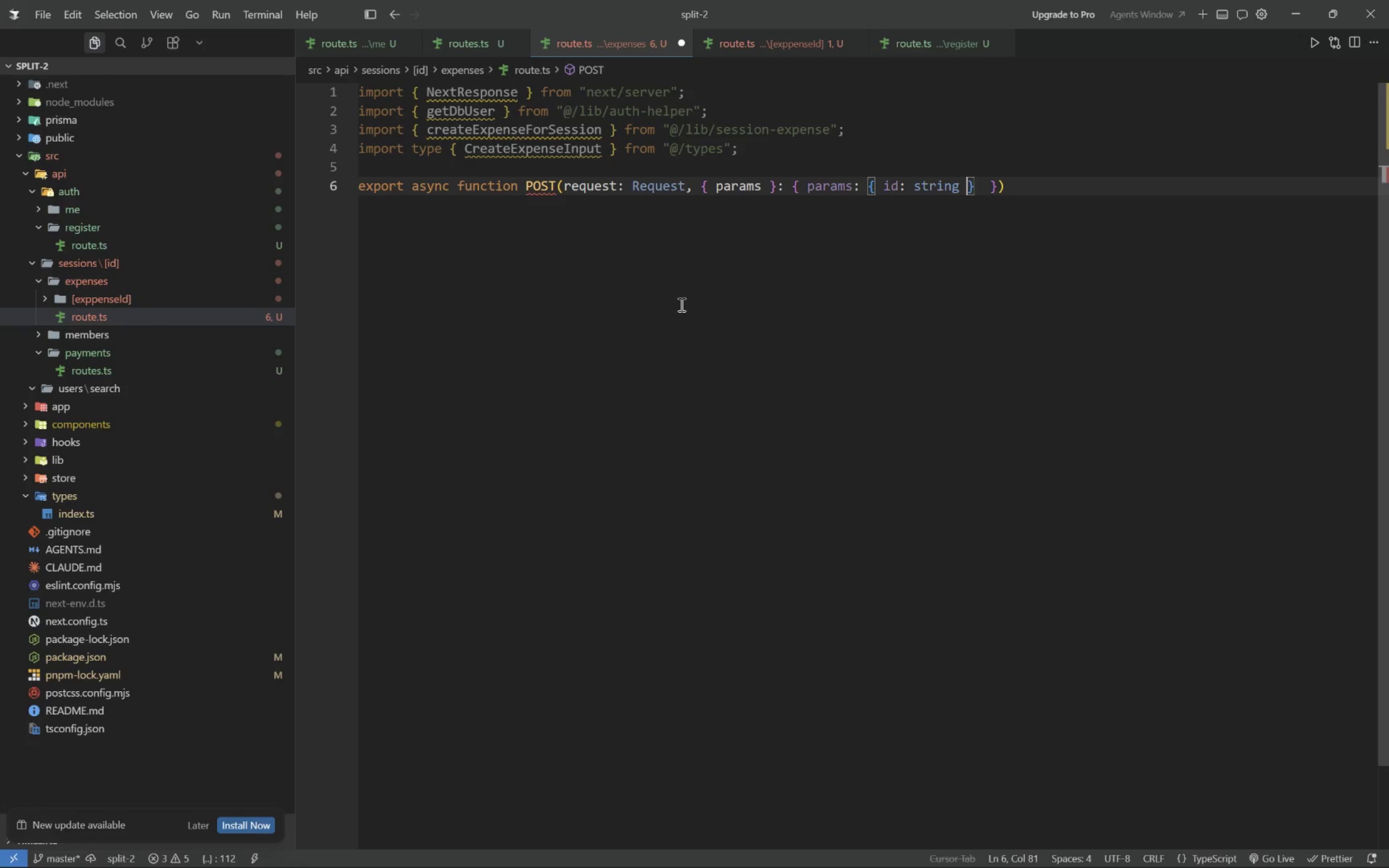 
key(ArrowRight)
 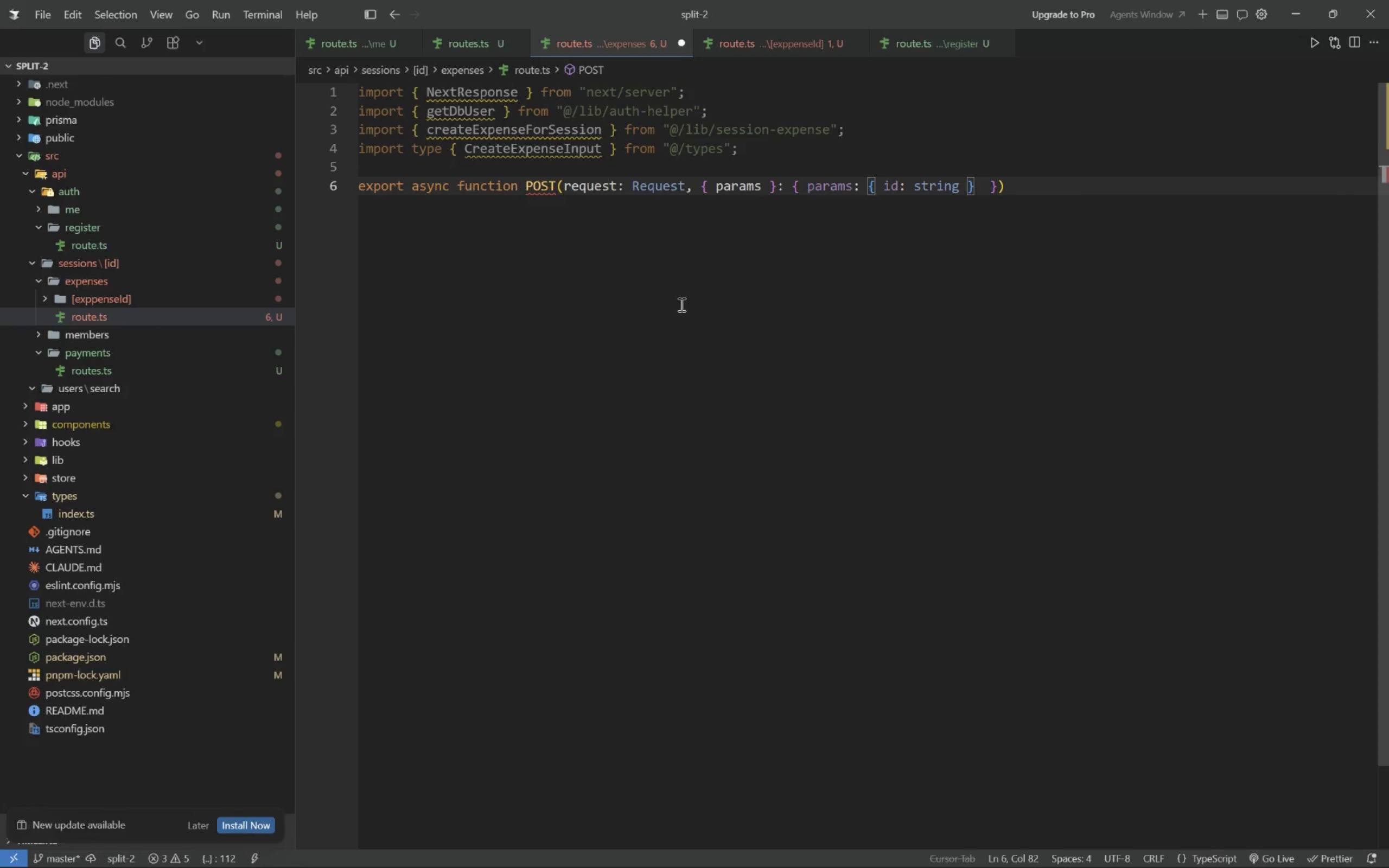 
key(Delete)
 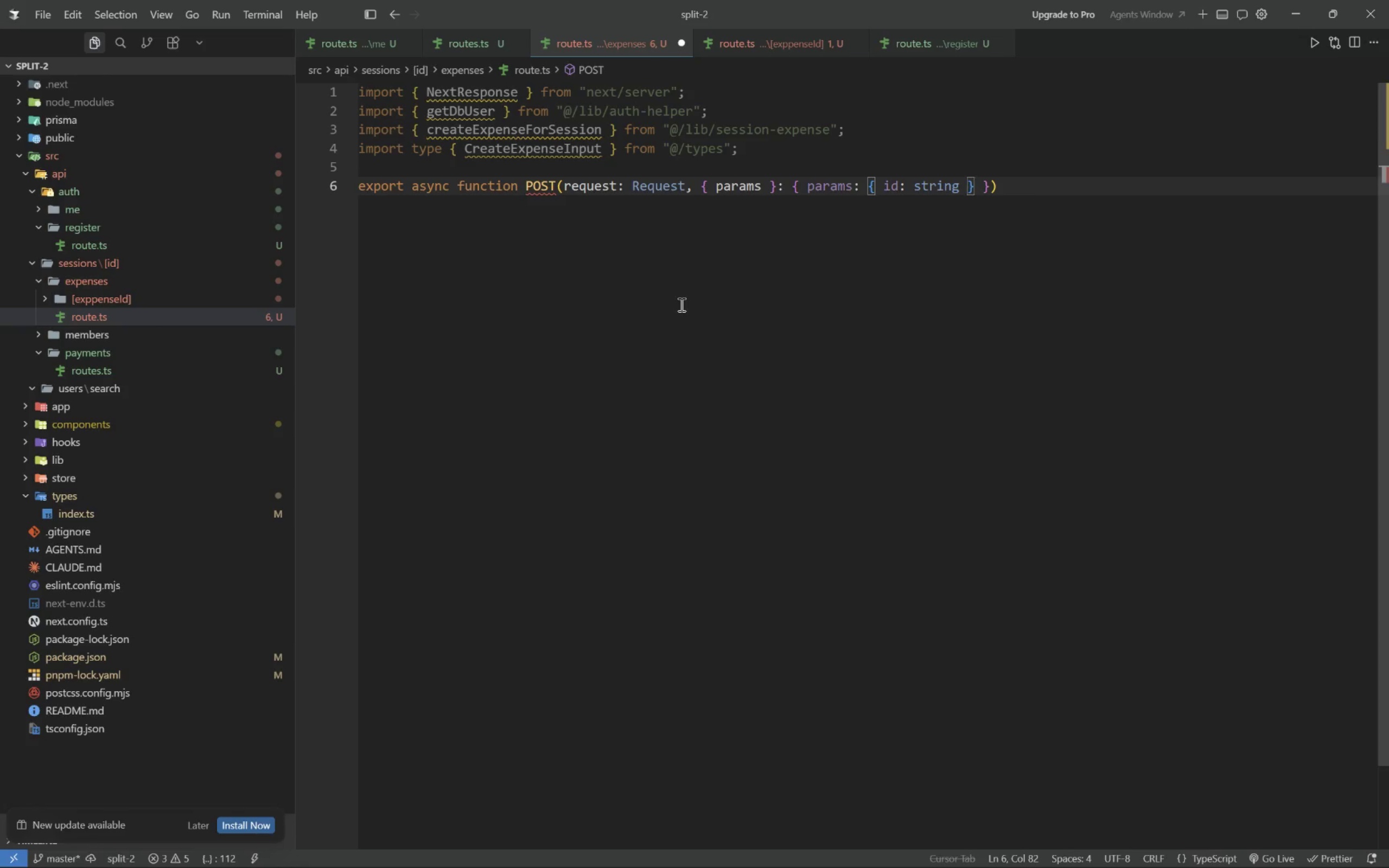 
key(ArrowRight)
 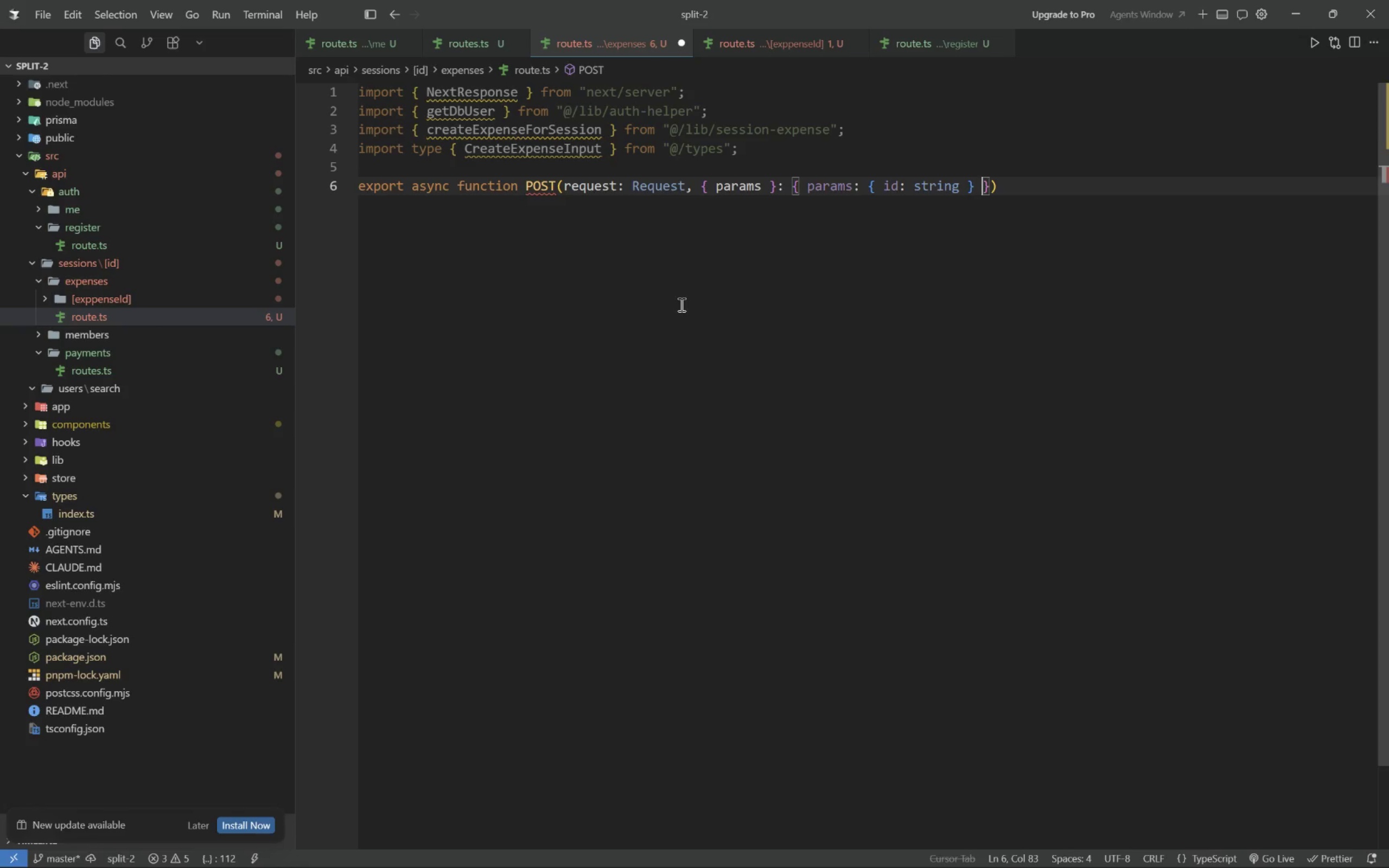 
key(ArrowRight)
 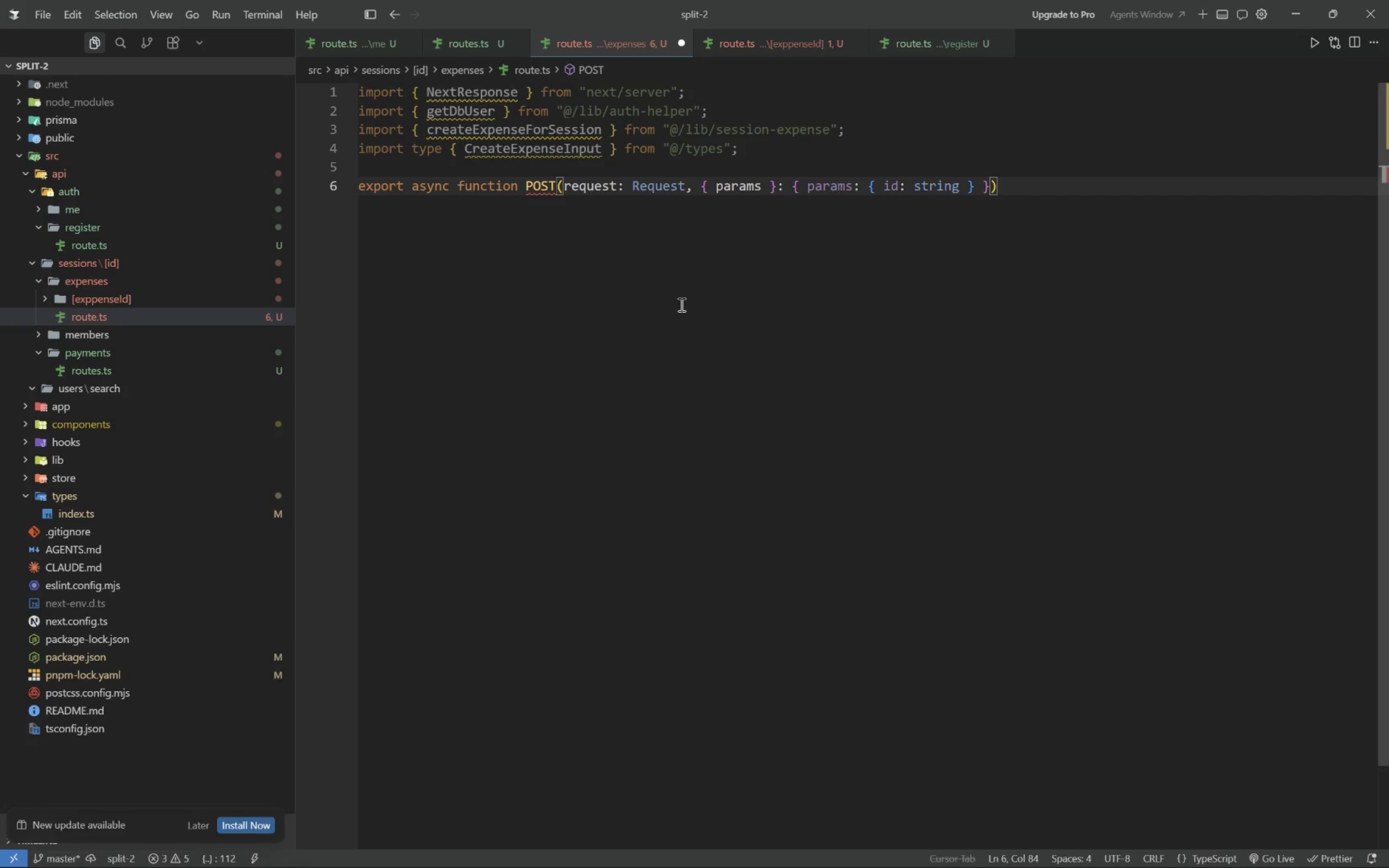 
key(Comma)
 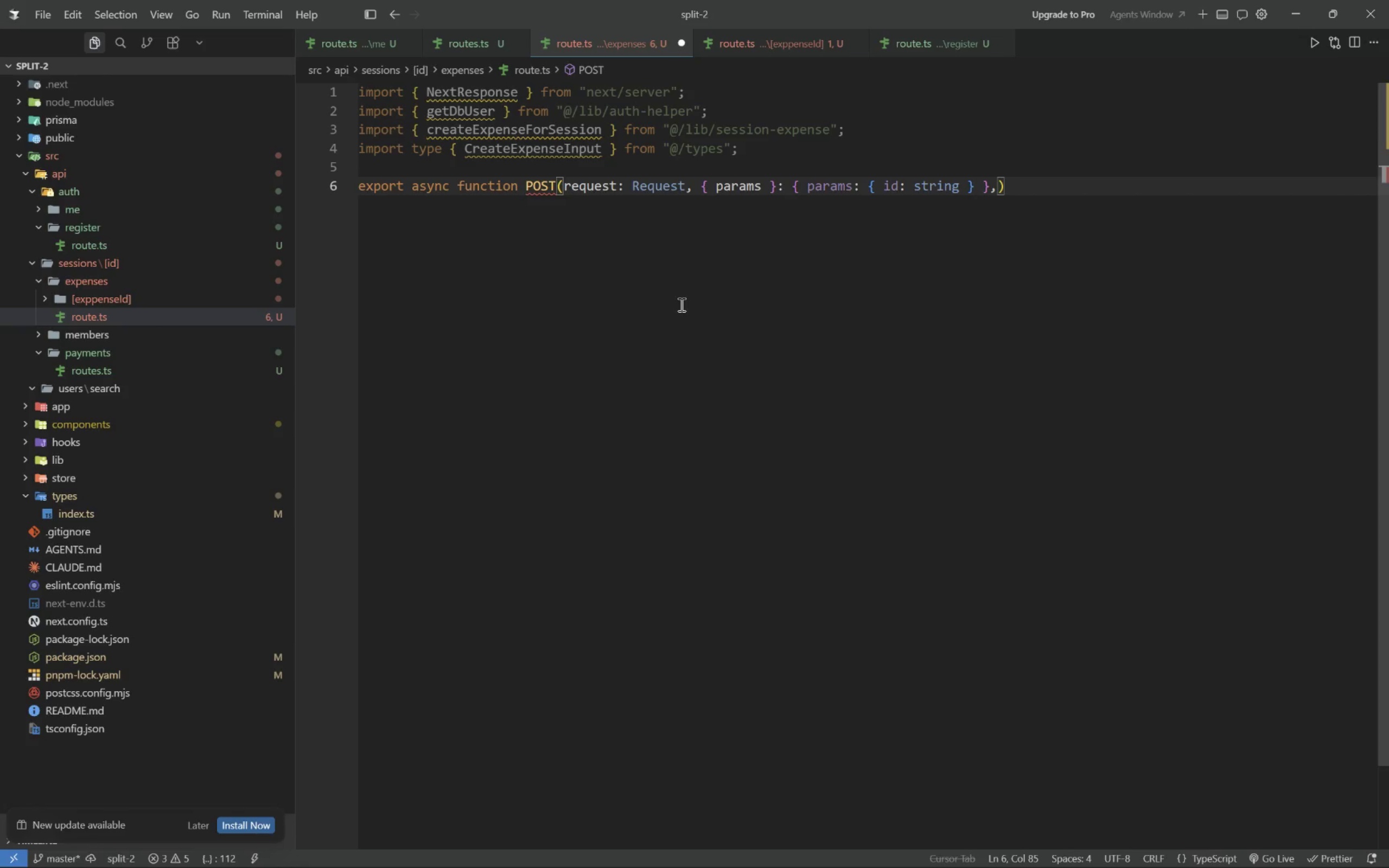 
key(Enter)
 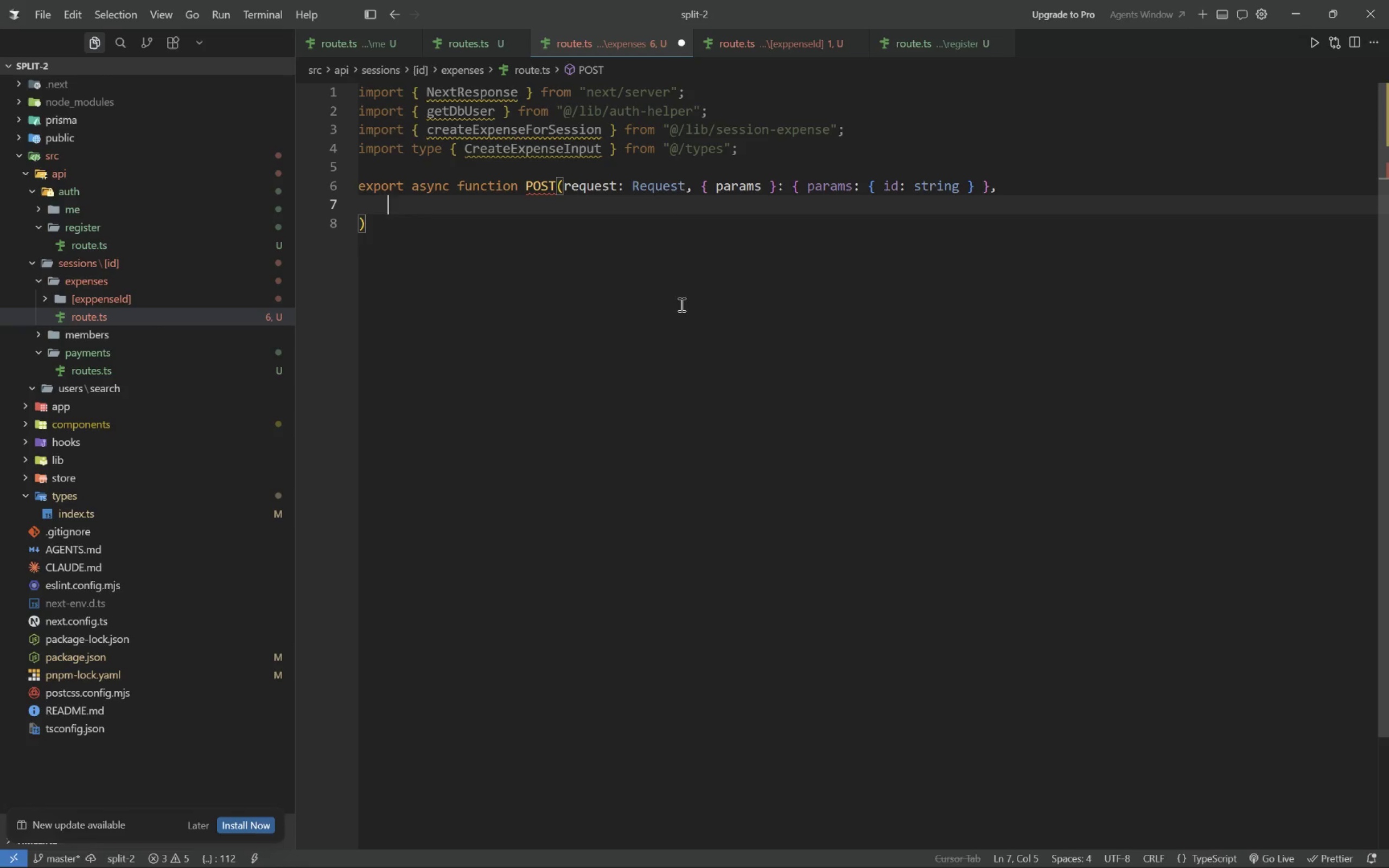 
key(Backspace)
 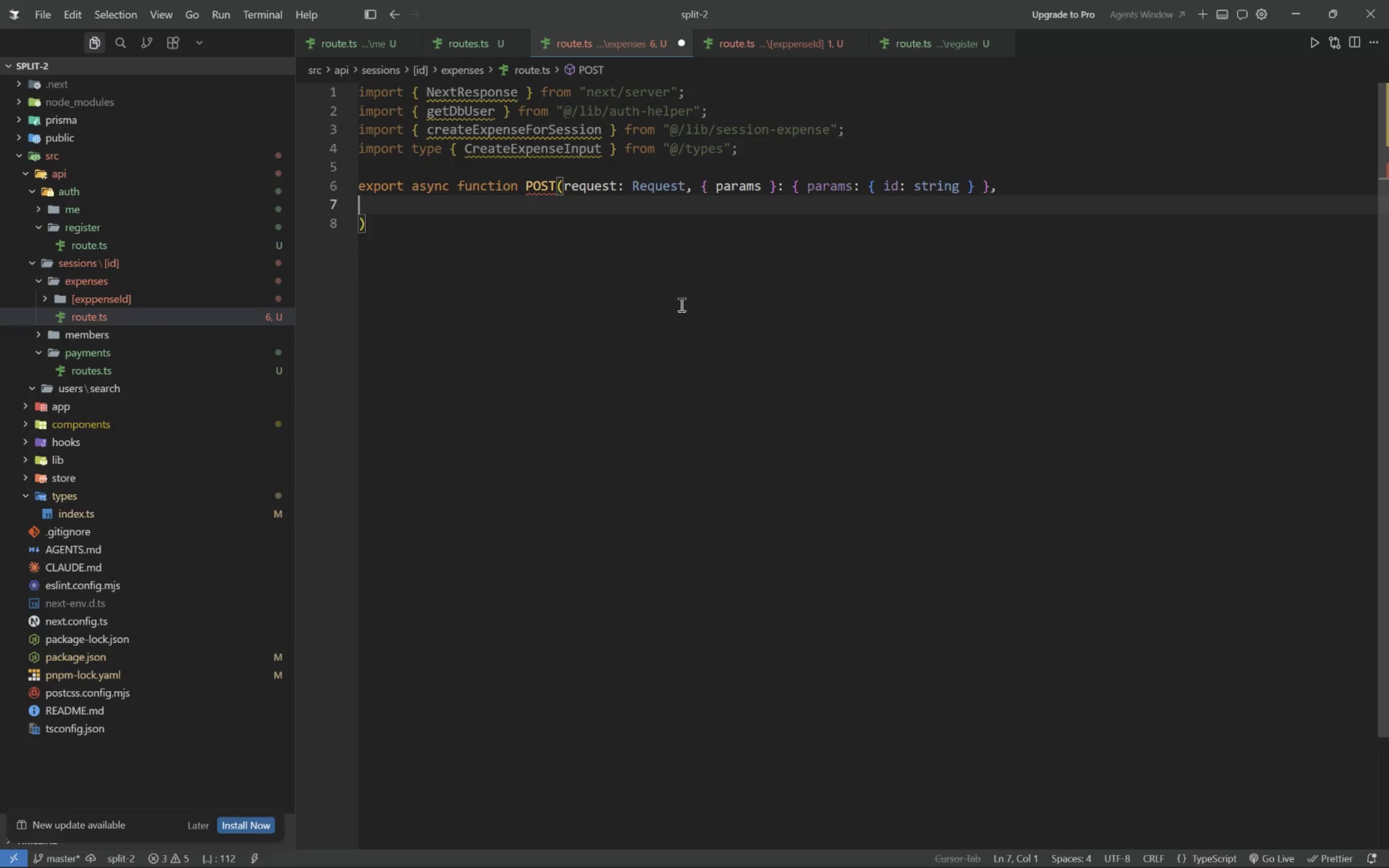 
key(Backspace)
 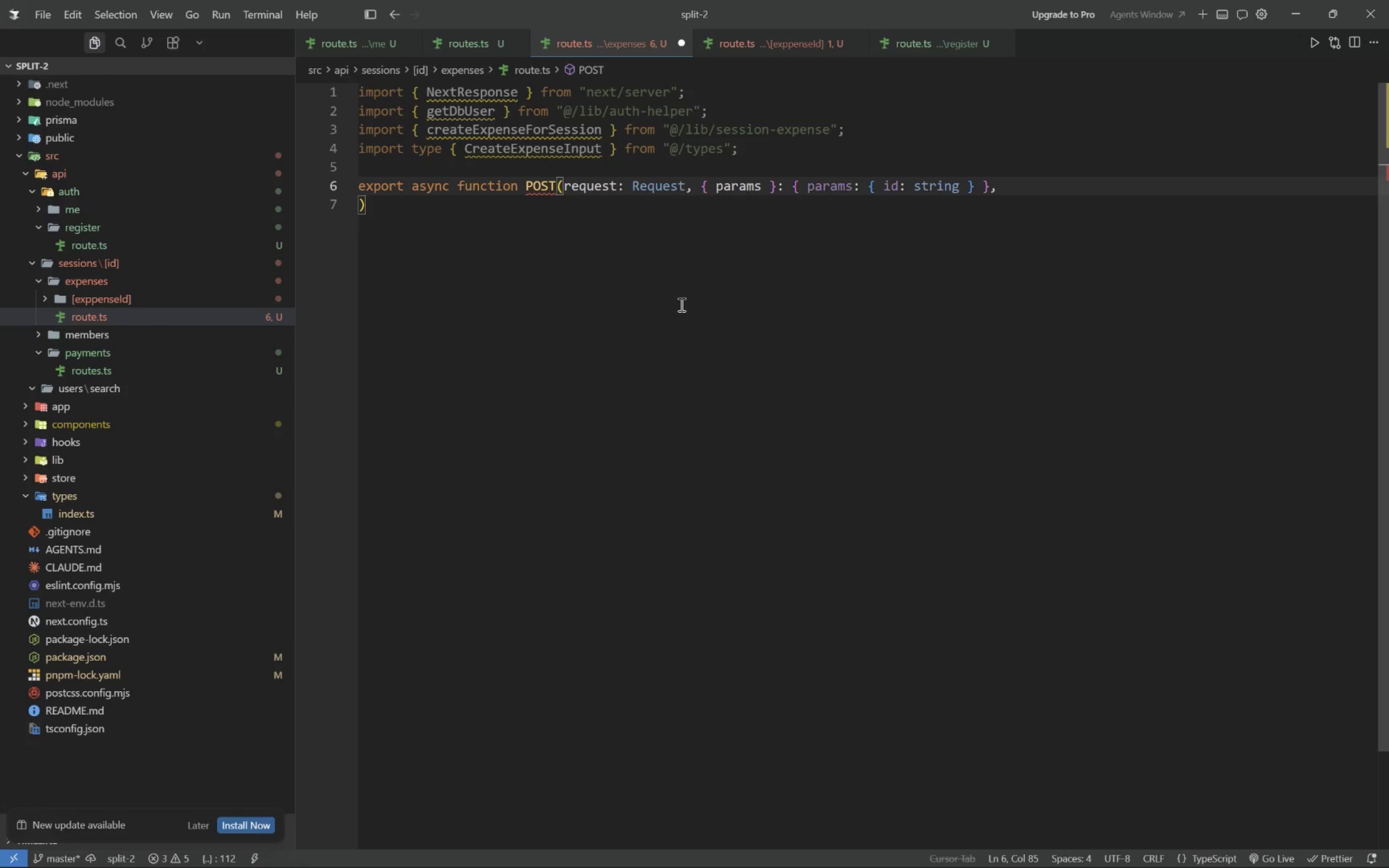 
key(ArrowUp)
 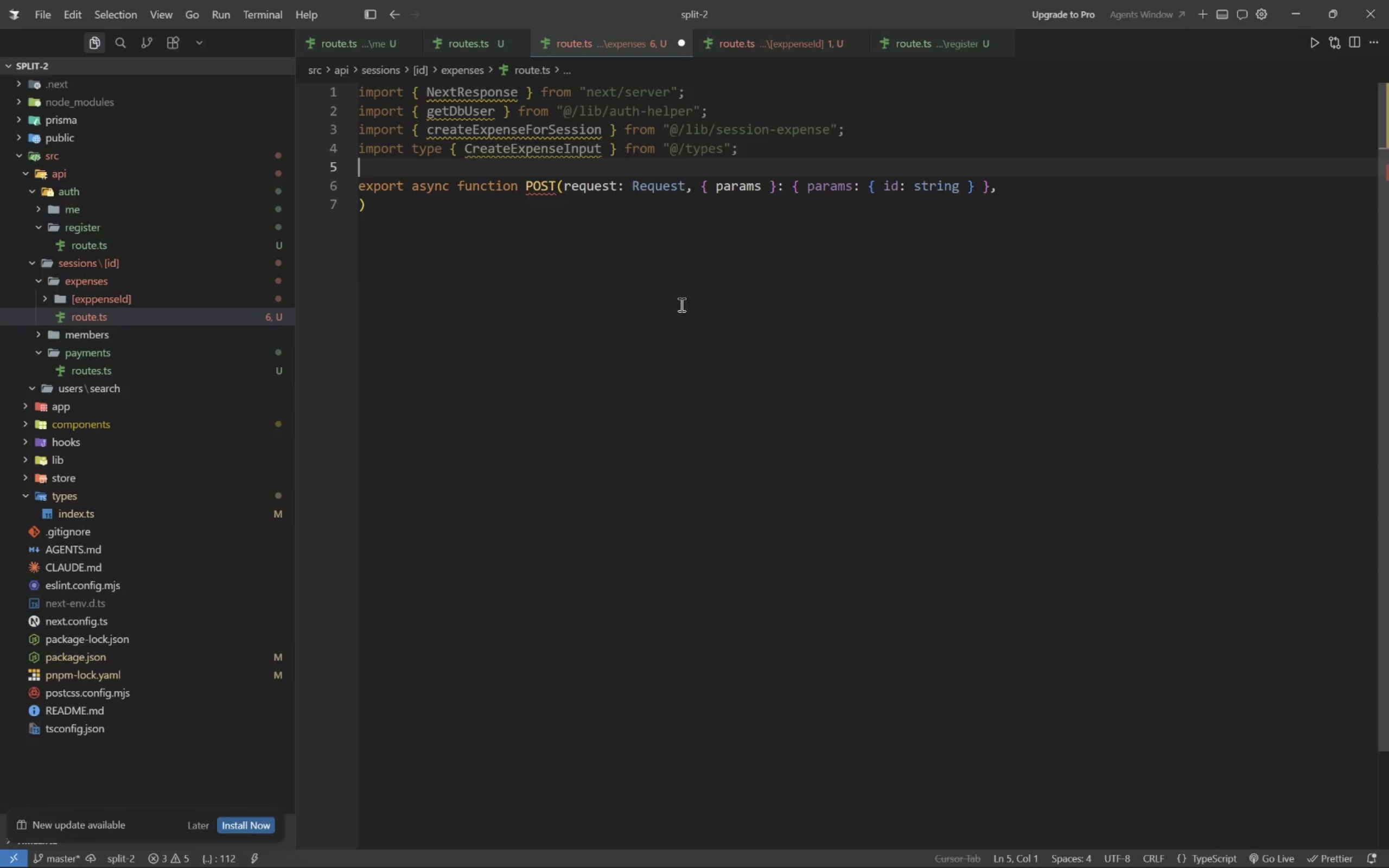 
key(ArrowDown)
 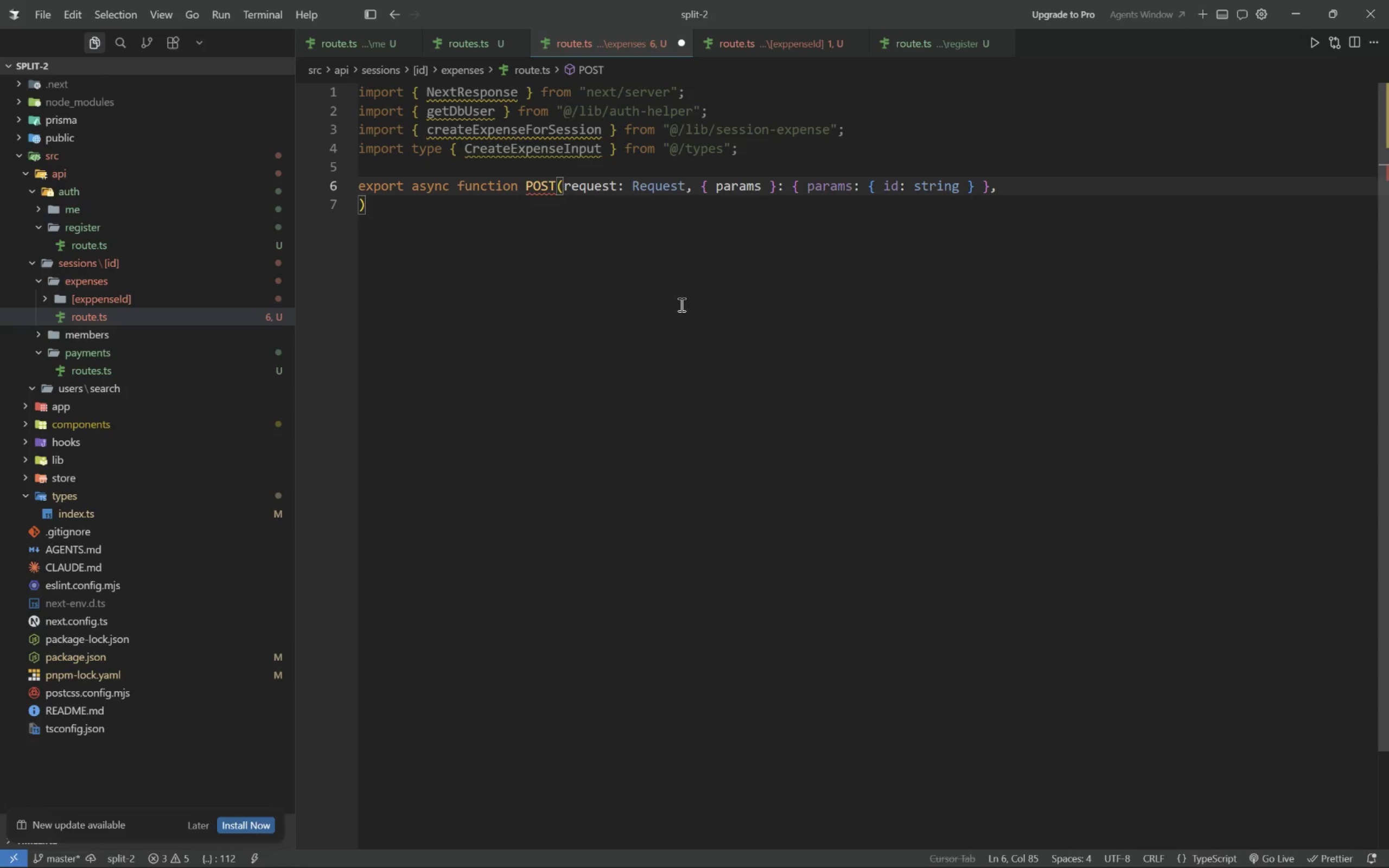 
key(ArrowDown)
 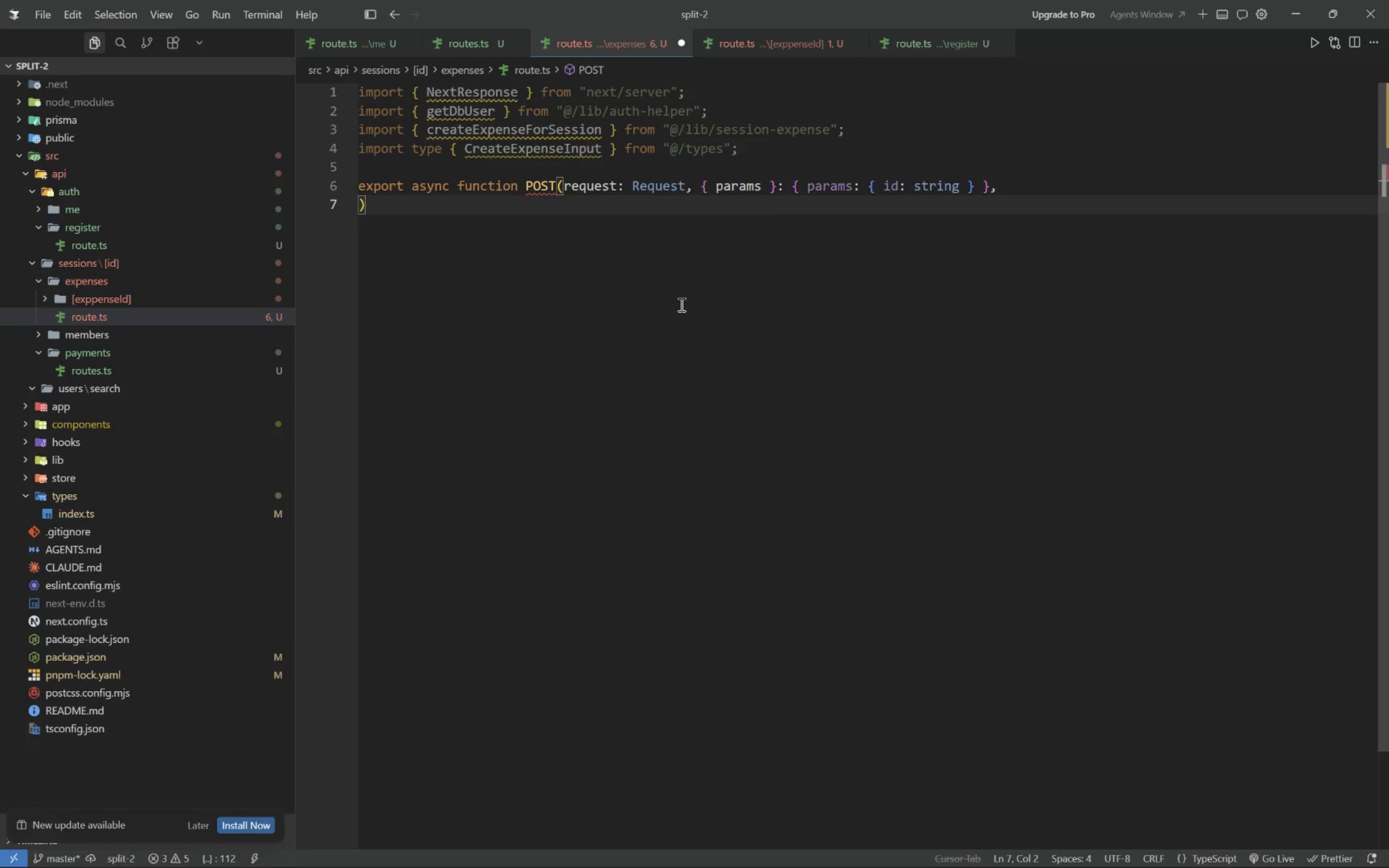 
key(ArrowUp)
 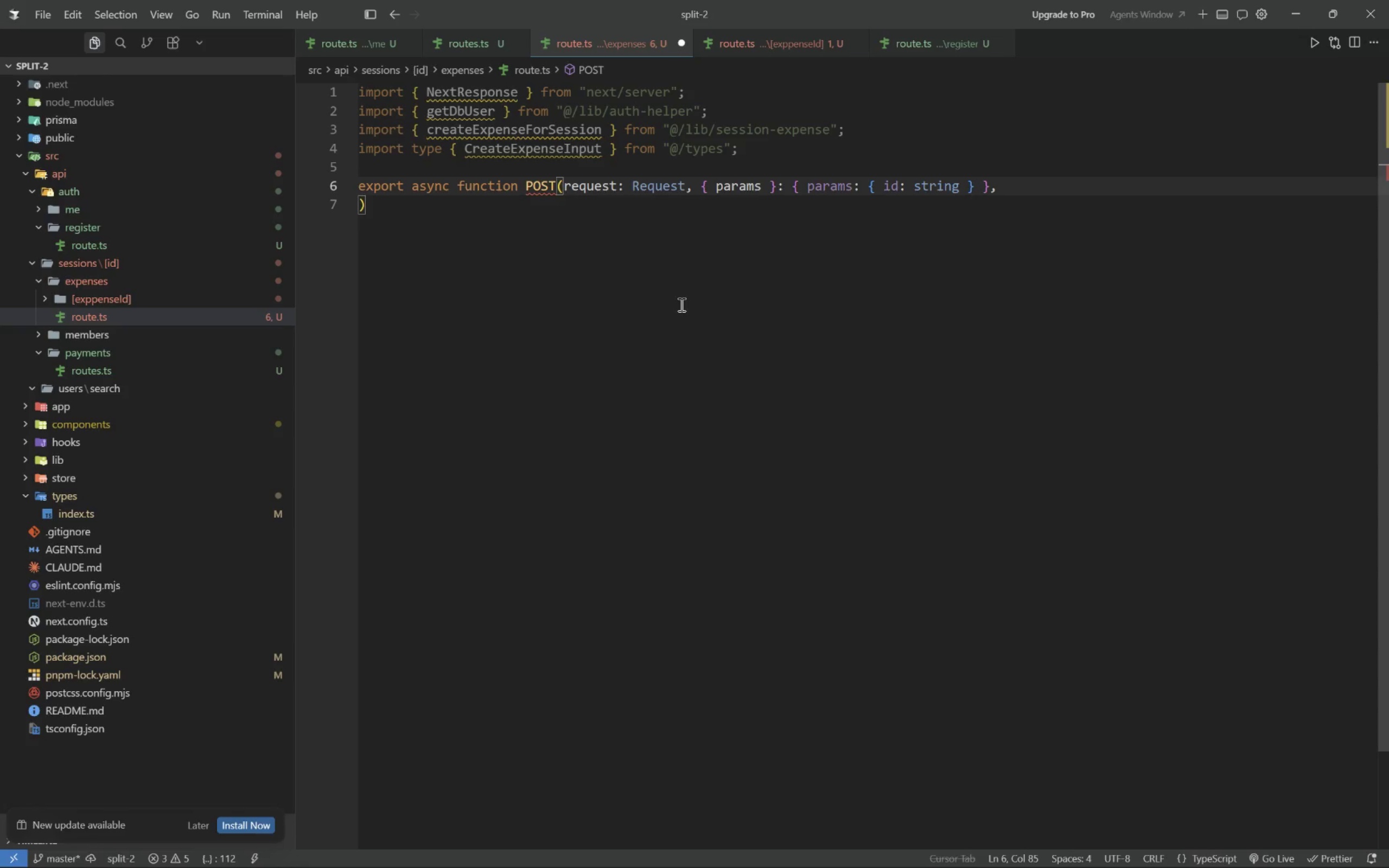 
hold_key(key=ArrowLeft, duration=1.12)
 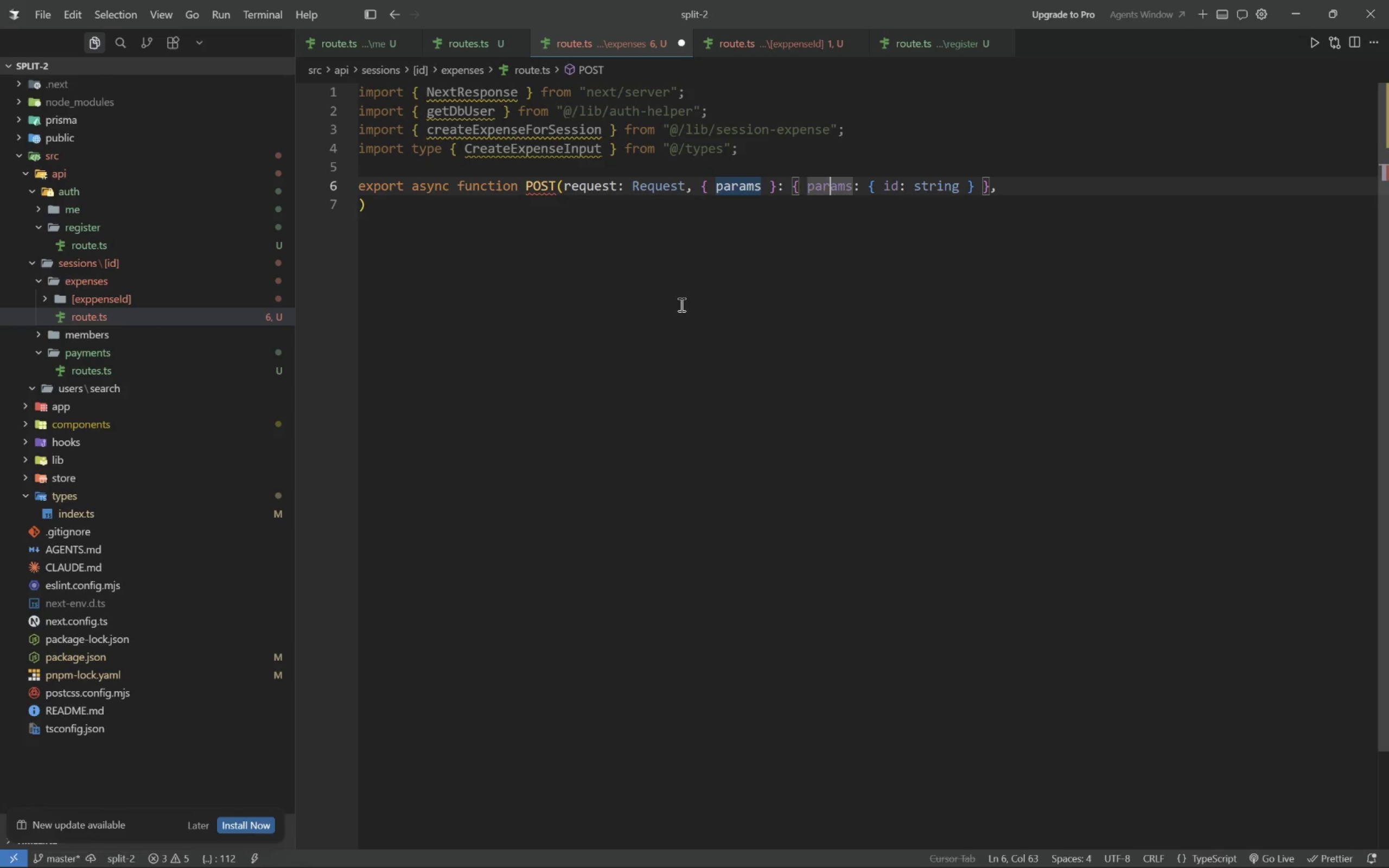 
hold_key(key=ArrowLeft, duration=1.5)
 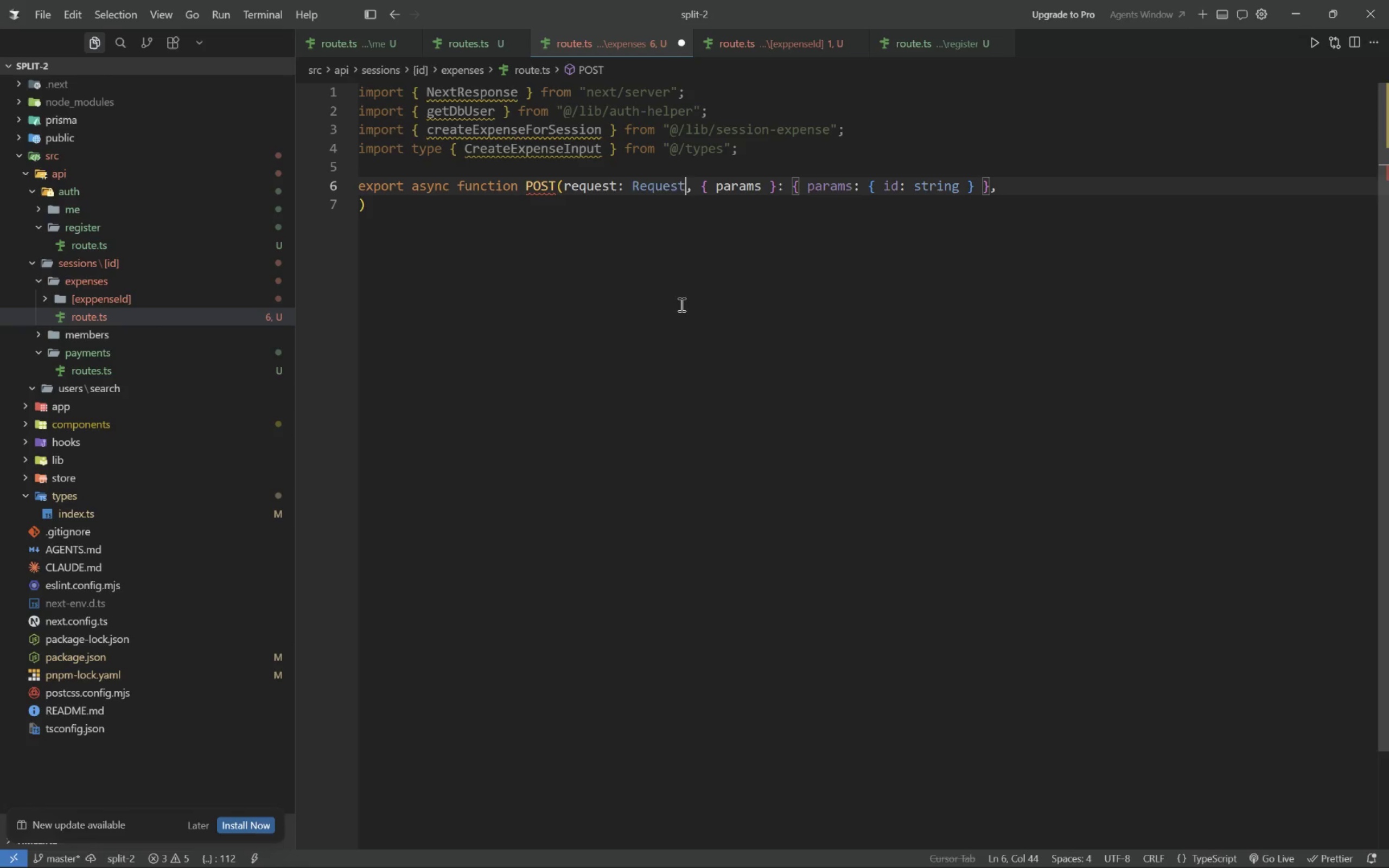 
key(ArrowLeft)
 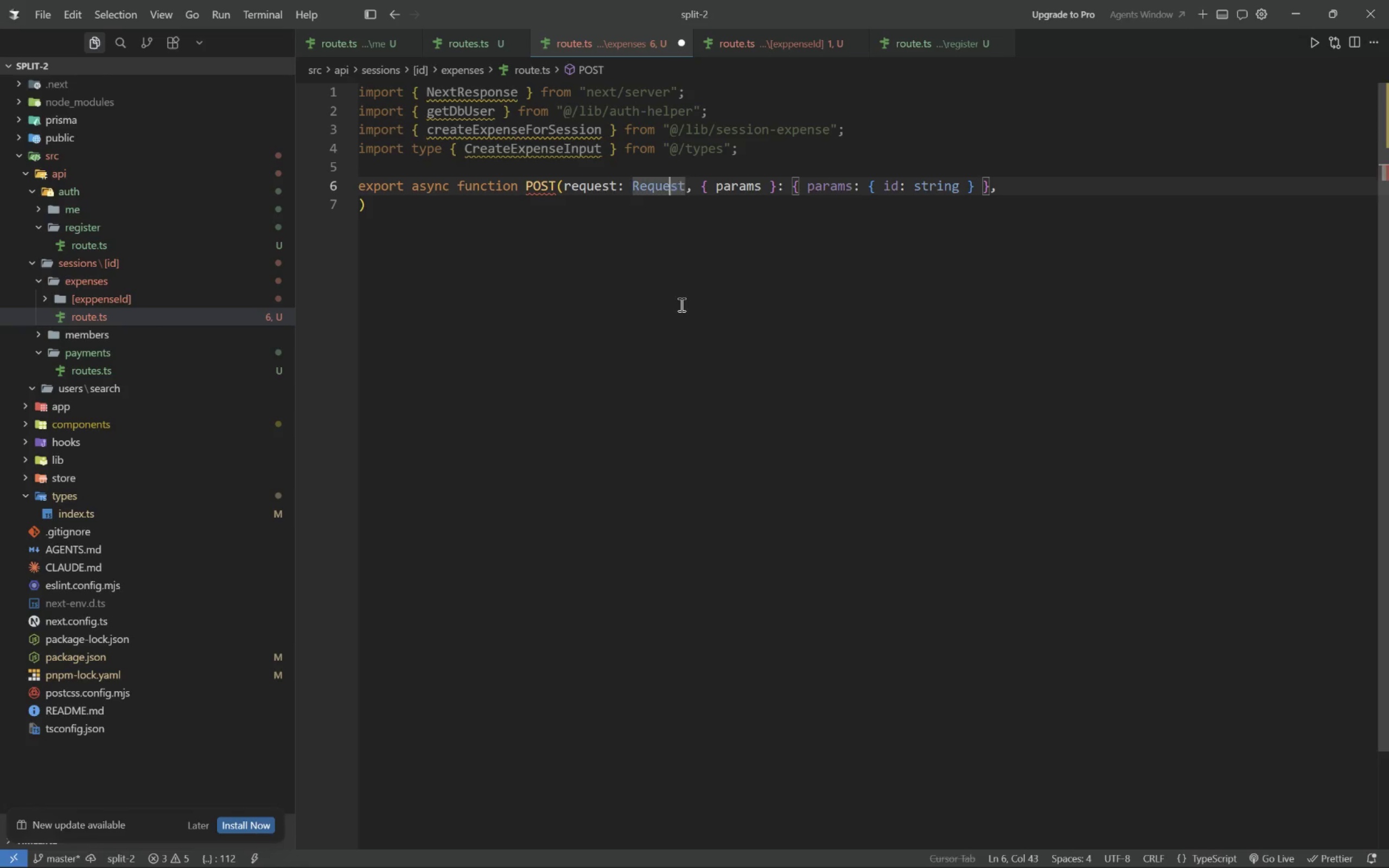 
hold_key(key=ArrowLeft, duration=1.16)
 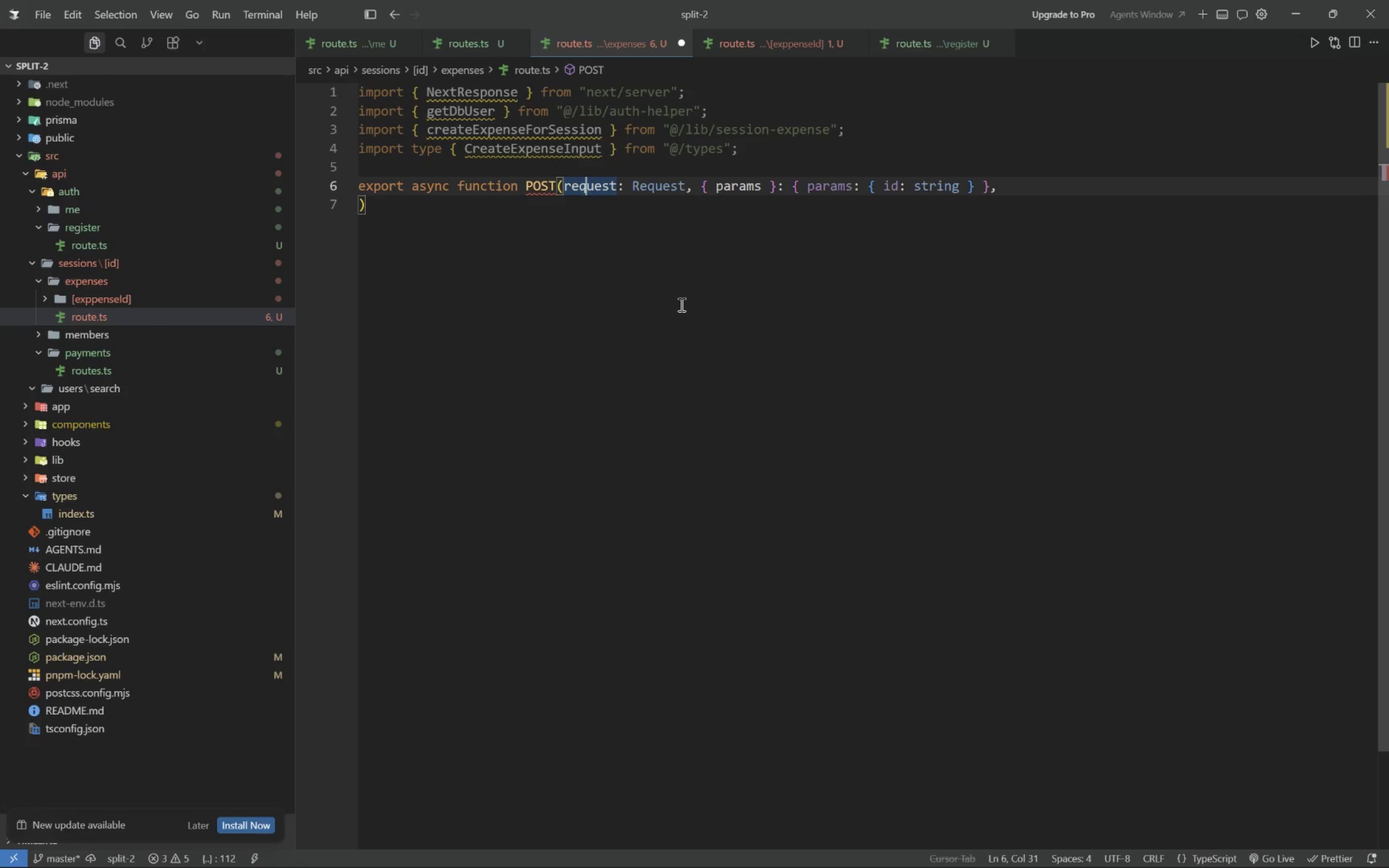 
key(ArrowLeft)
 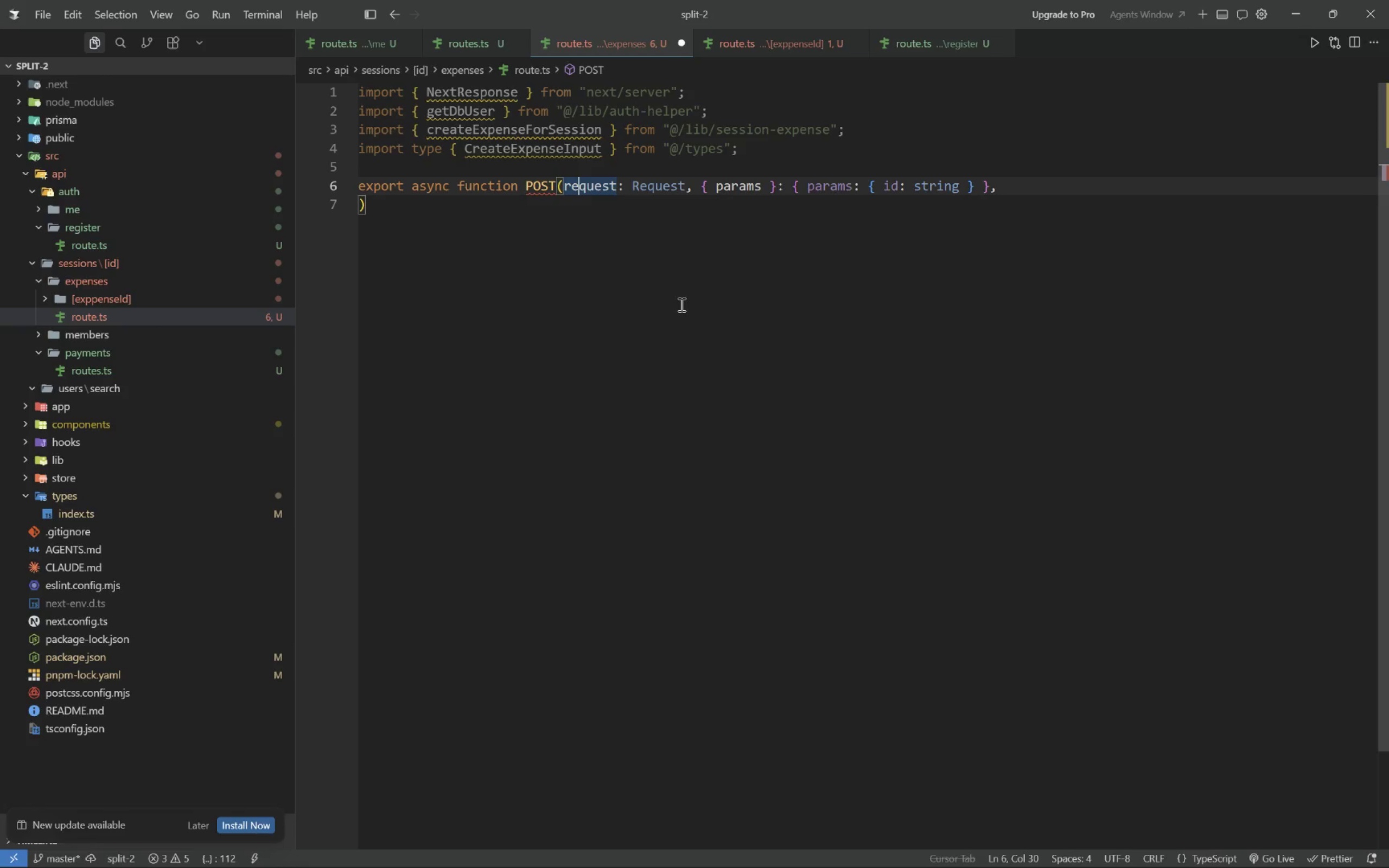 
key(ArrowLeft)
 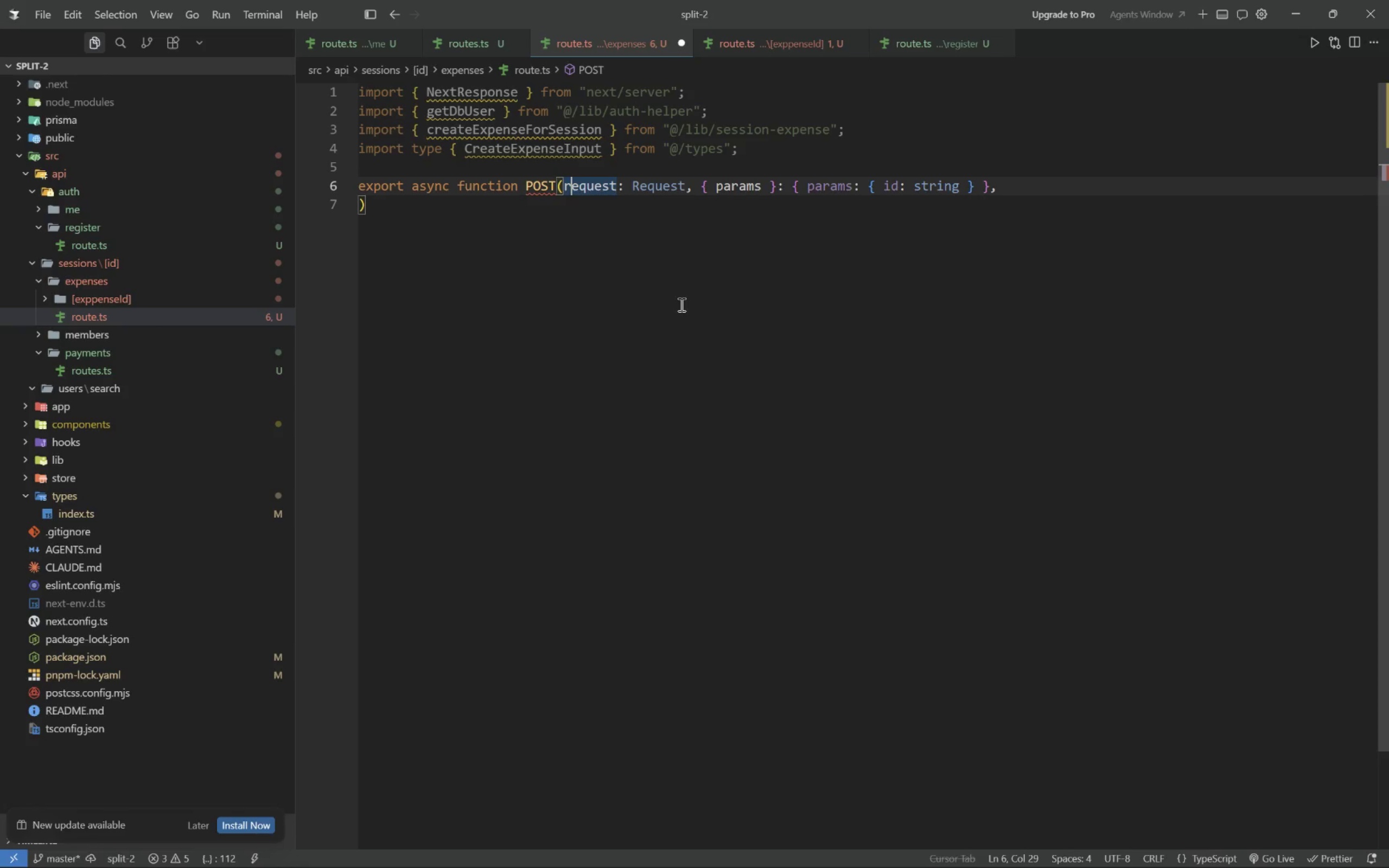 
key(ArrowLeft)
 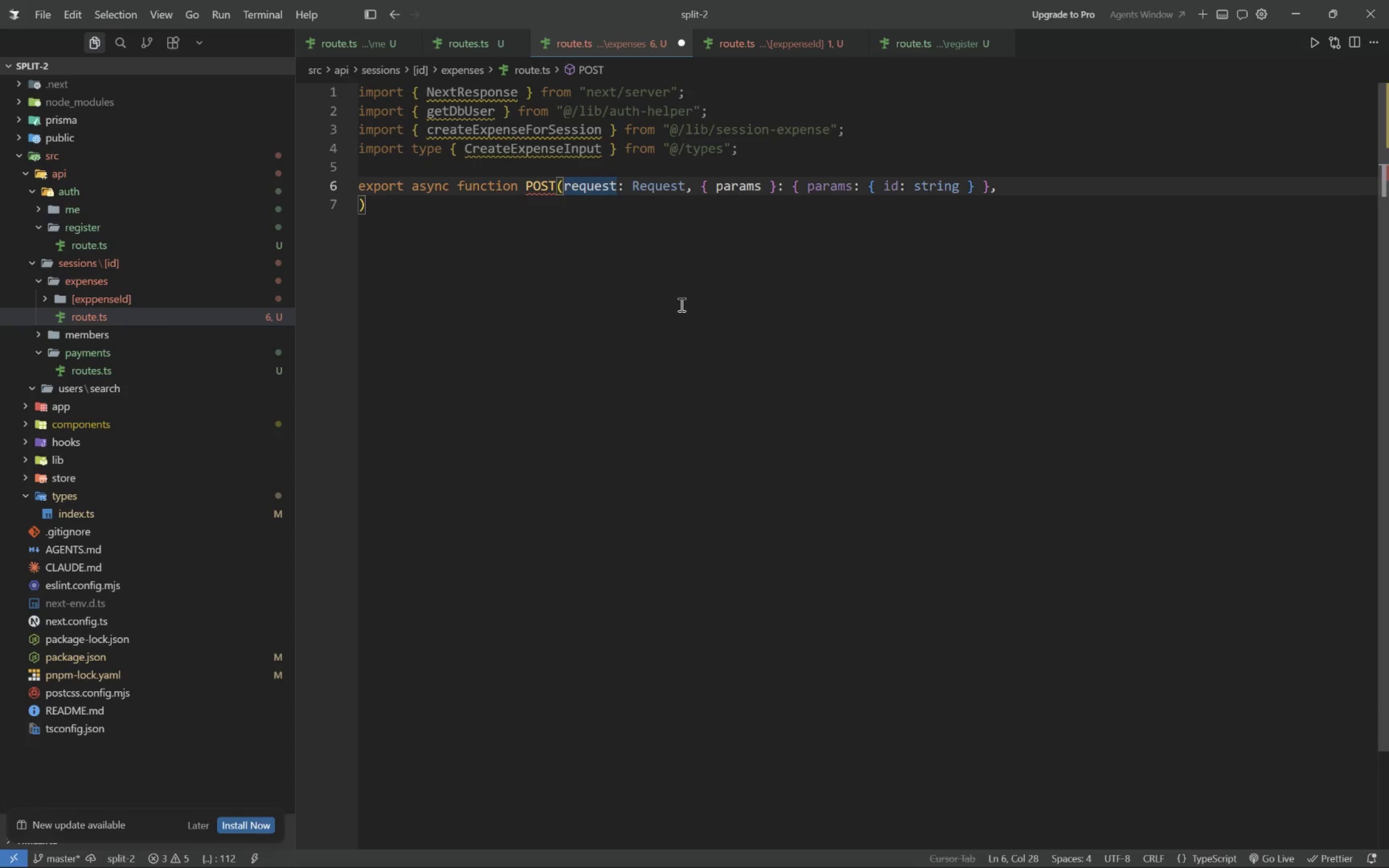 
key(Enter)
 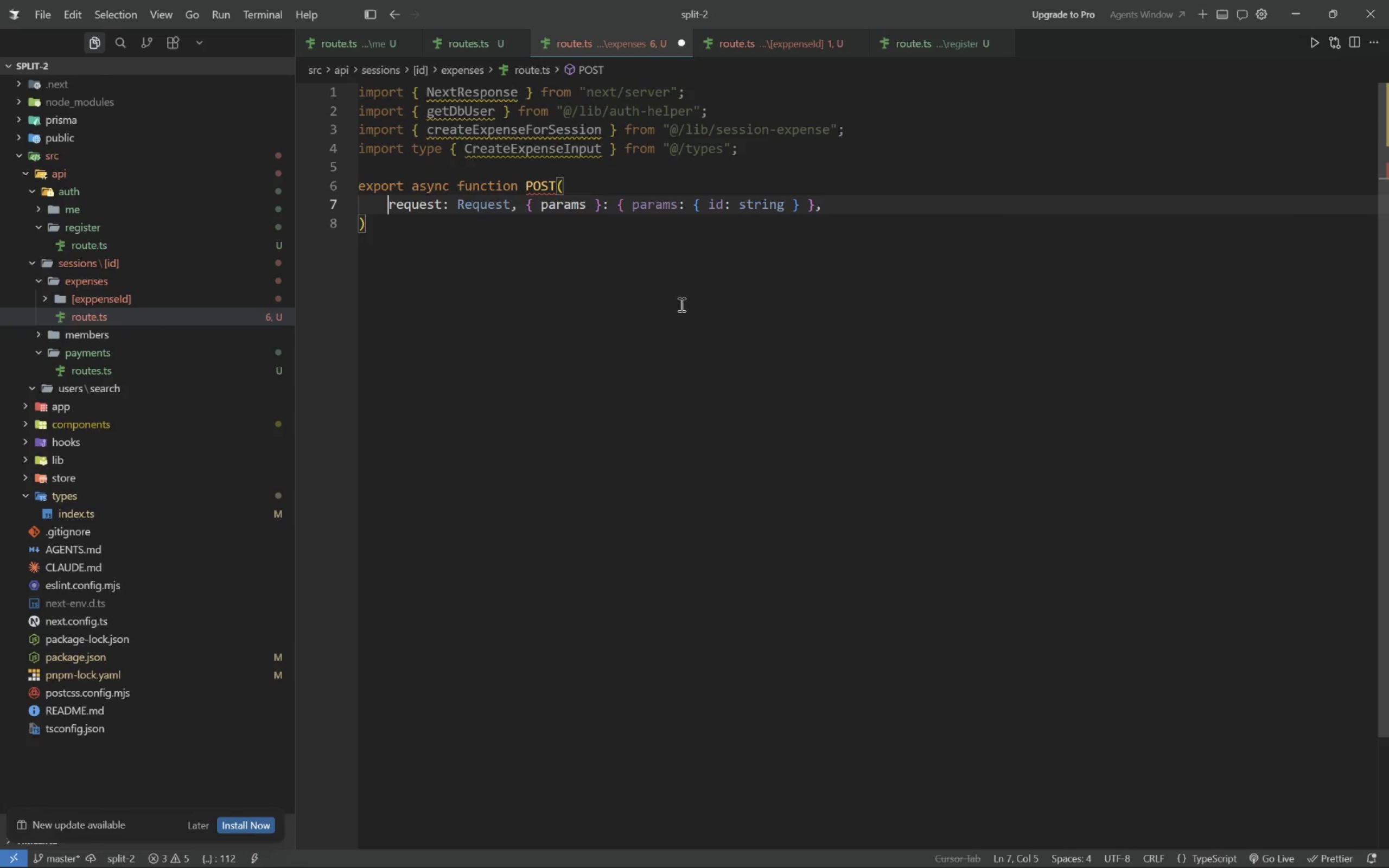 
key(ArrowDown)
 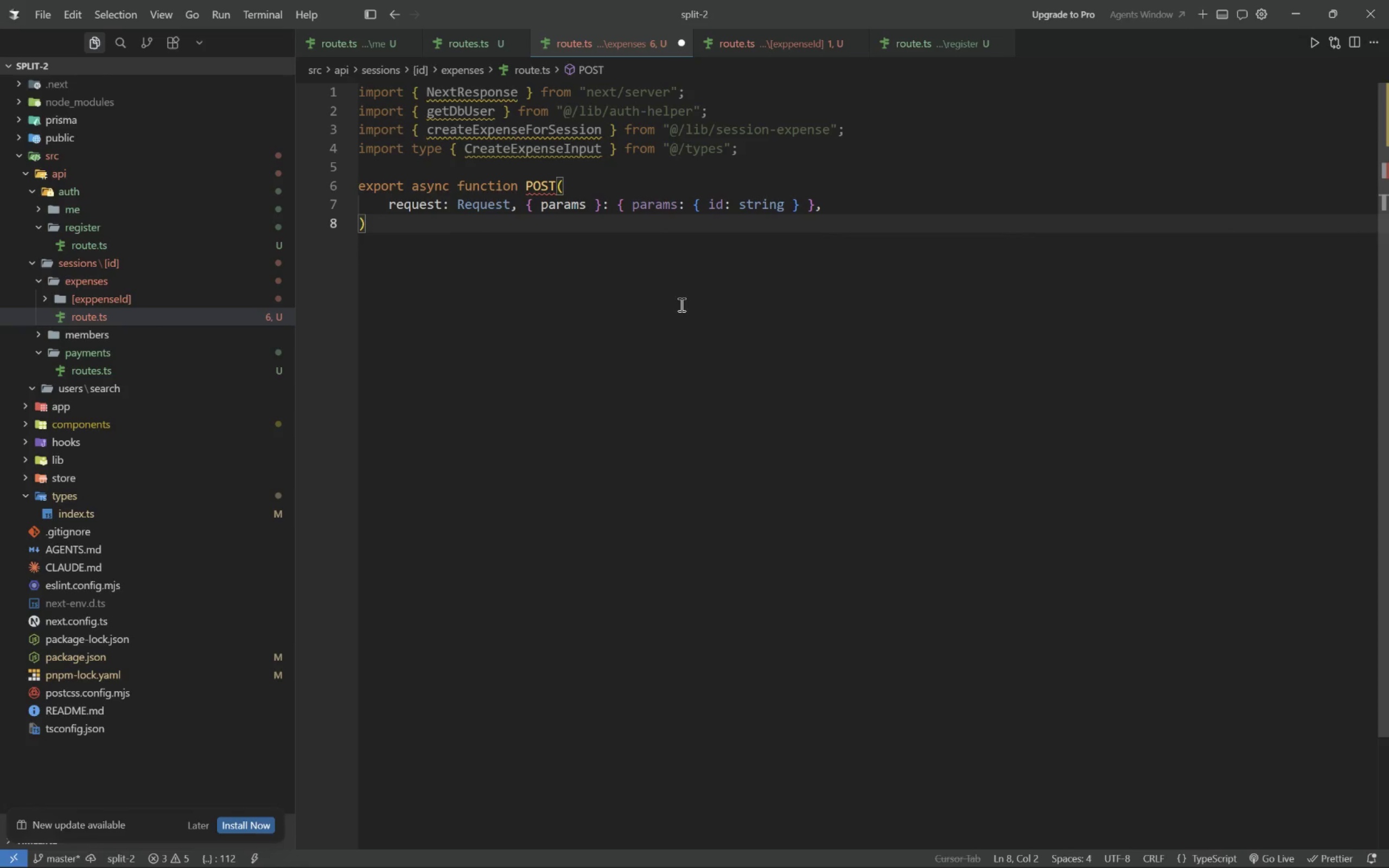 
key(Space)
 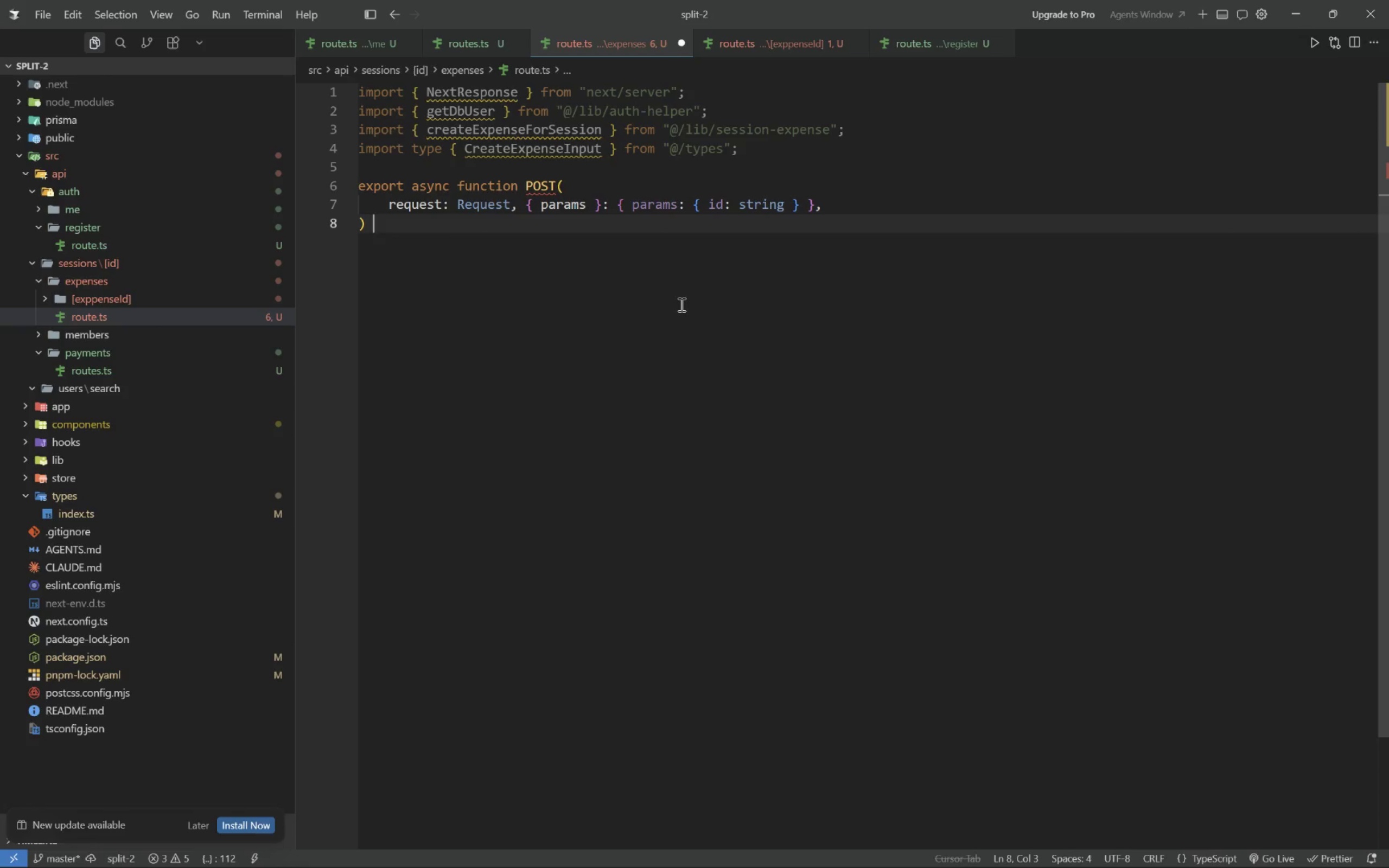 
key(Shift+BracketLeft)
 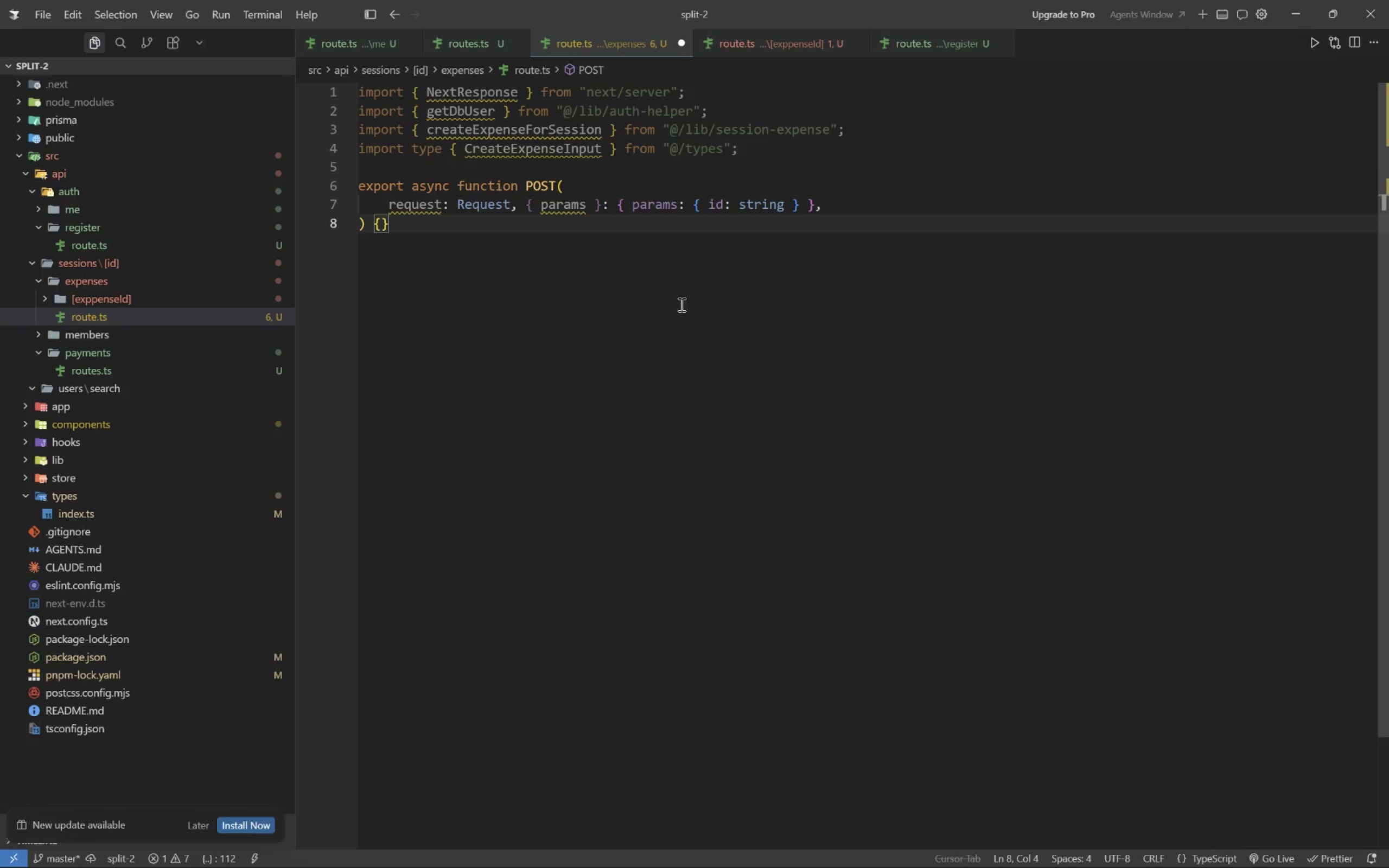 
key(Enter)
 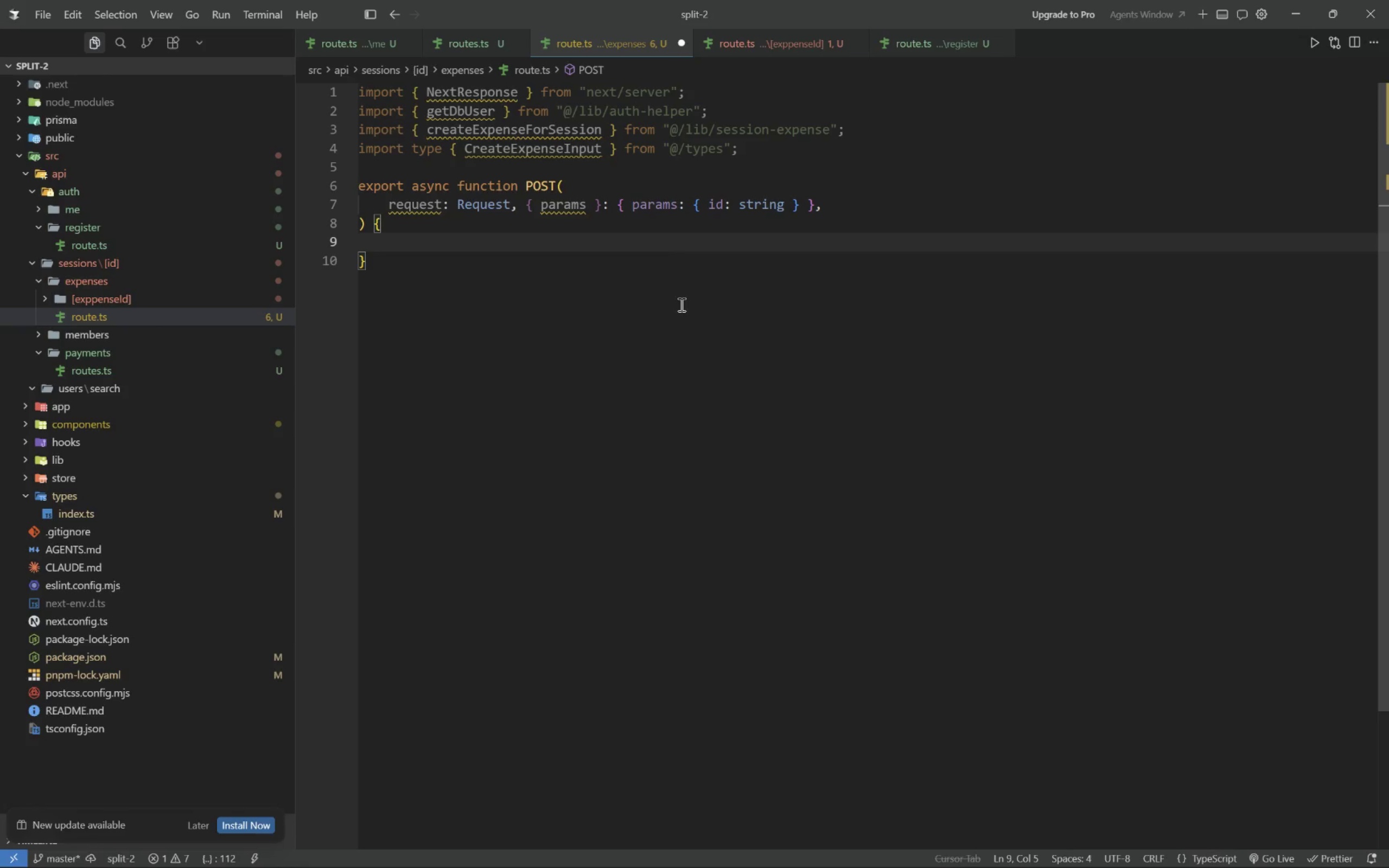 
type(const)
 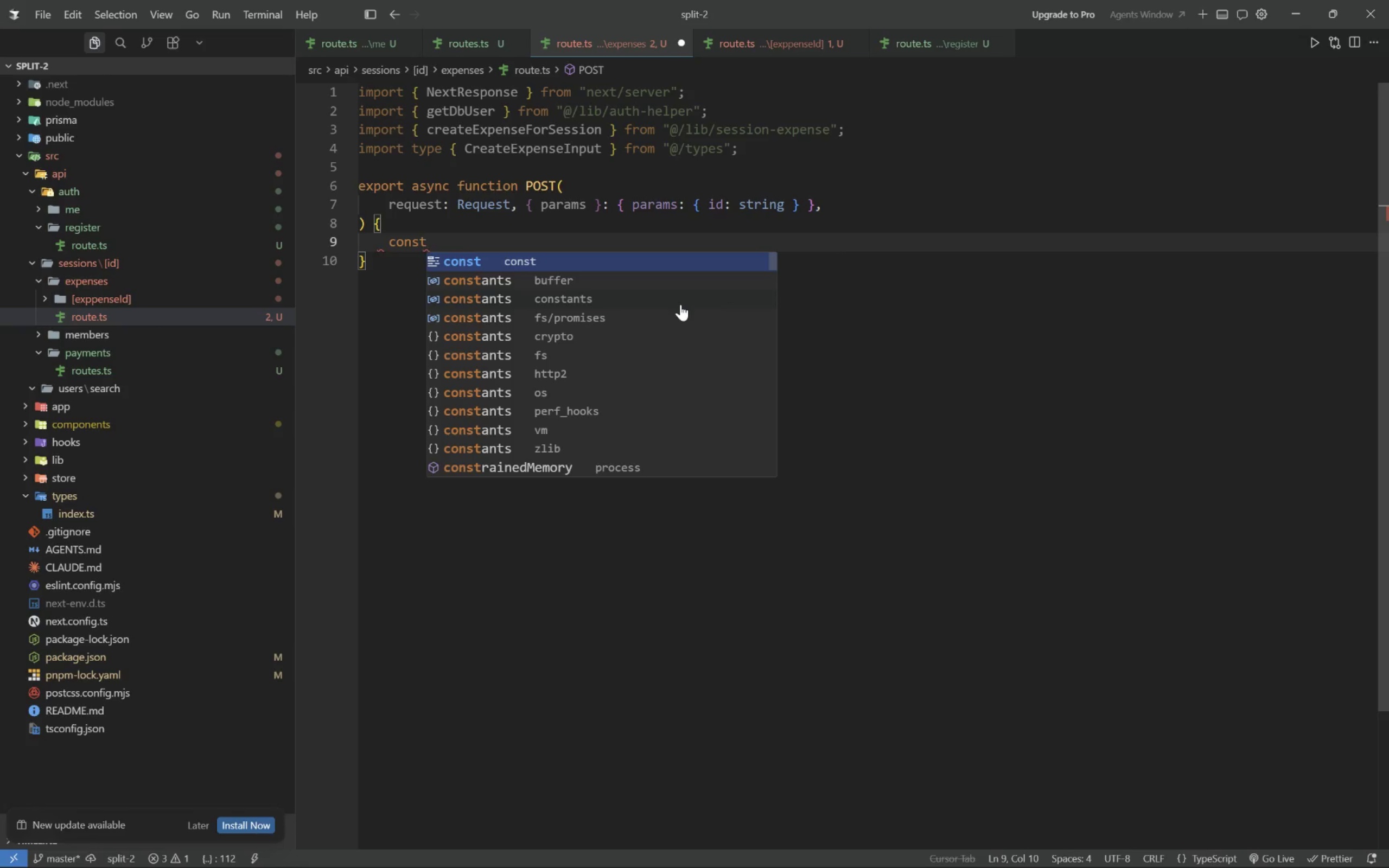 
wait(13.55)
 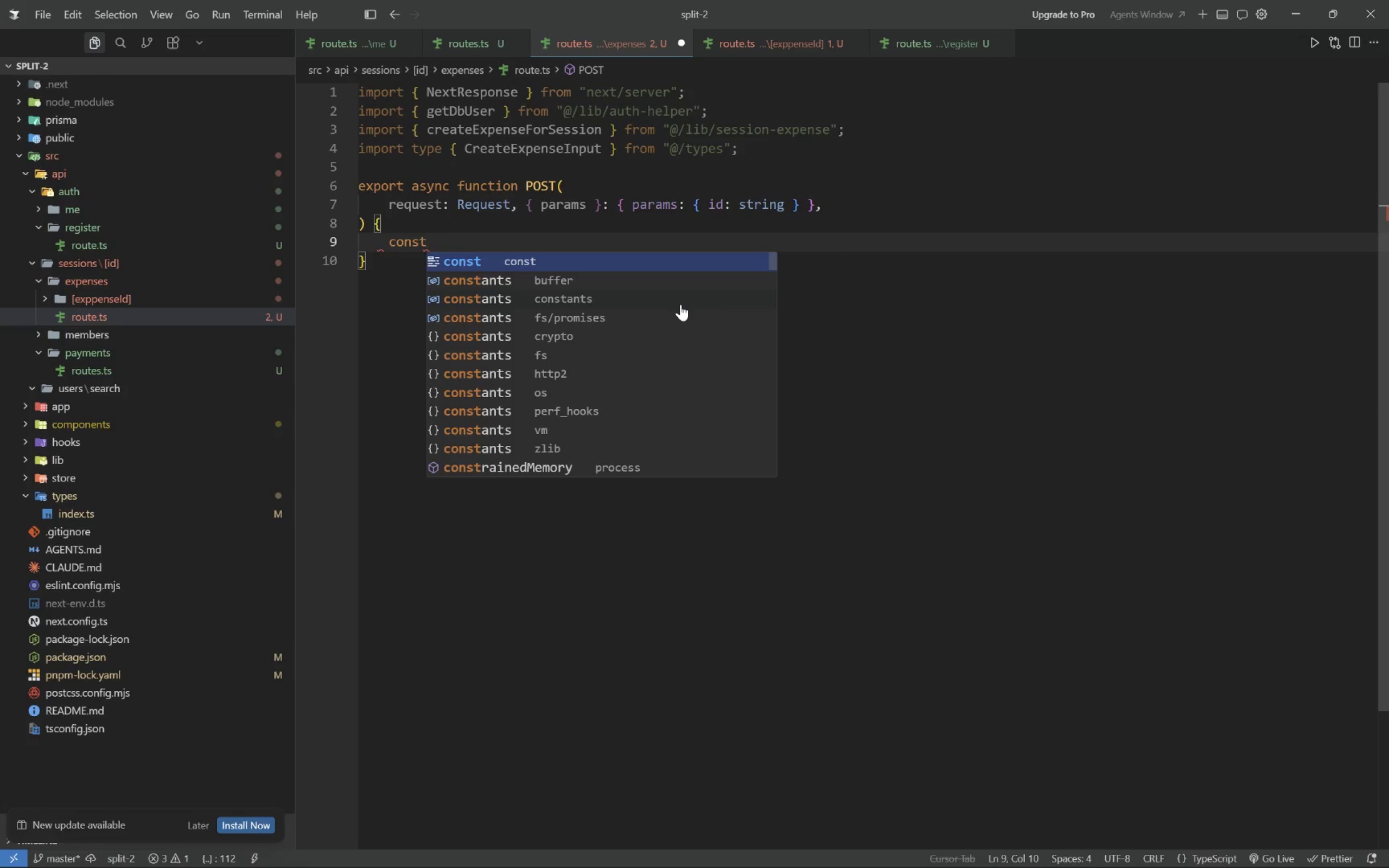 
hold_key(key=Space, duration=5.69)
 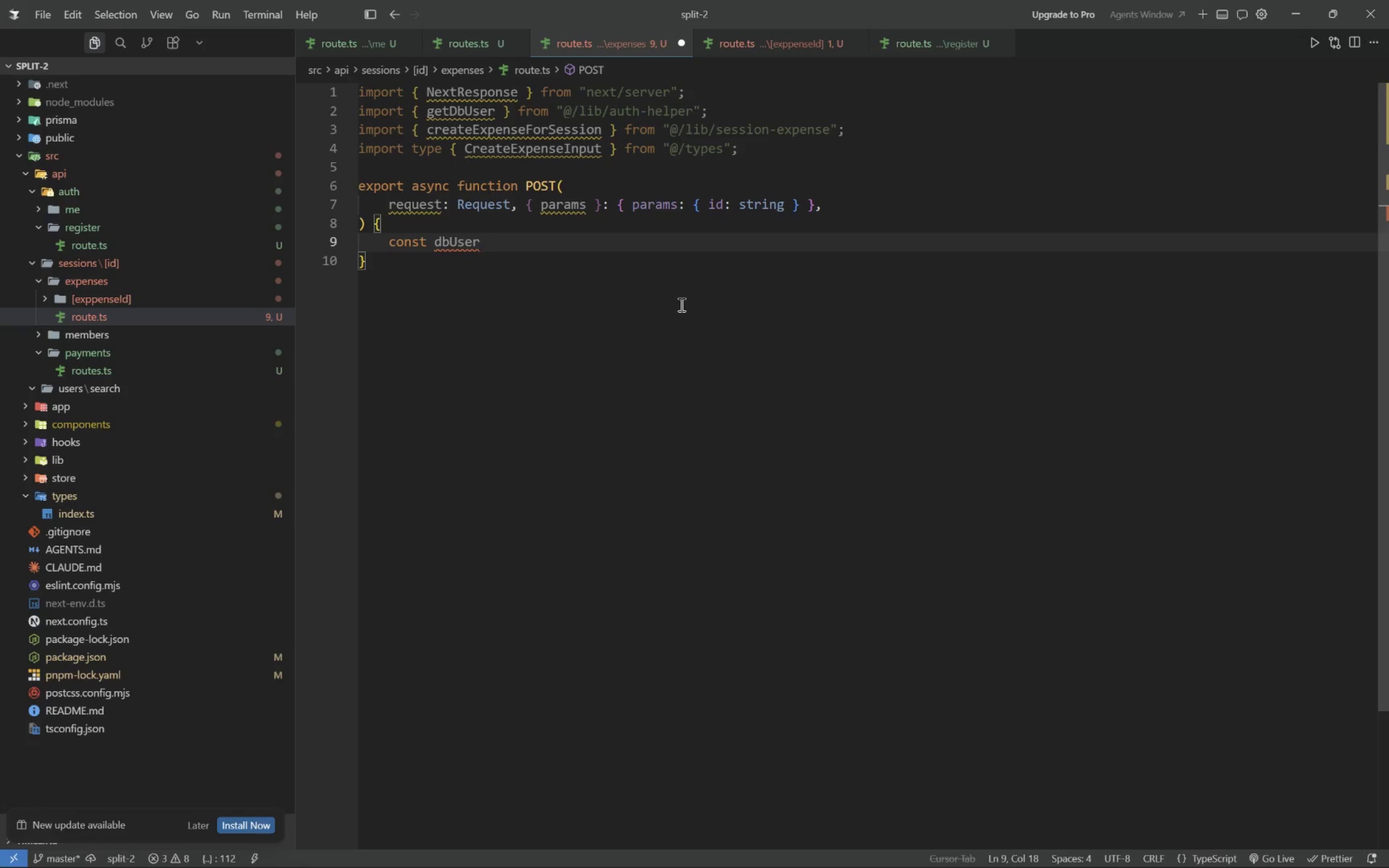 
type(dbUser= aaw)
key(Backspace)
key(Backspace)
type(wait getDbUser)
 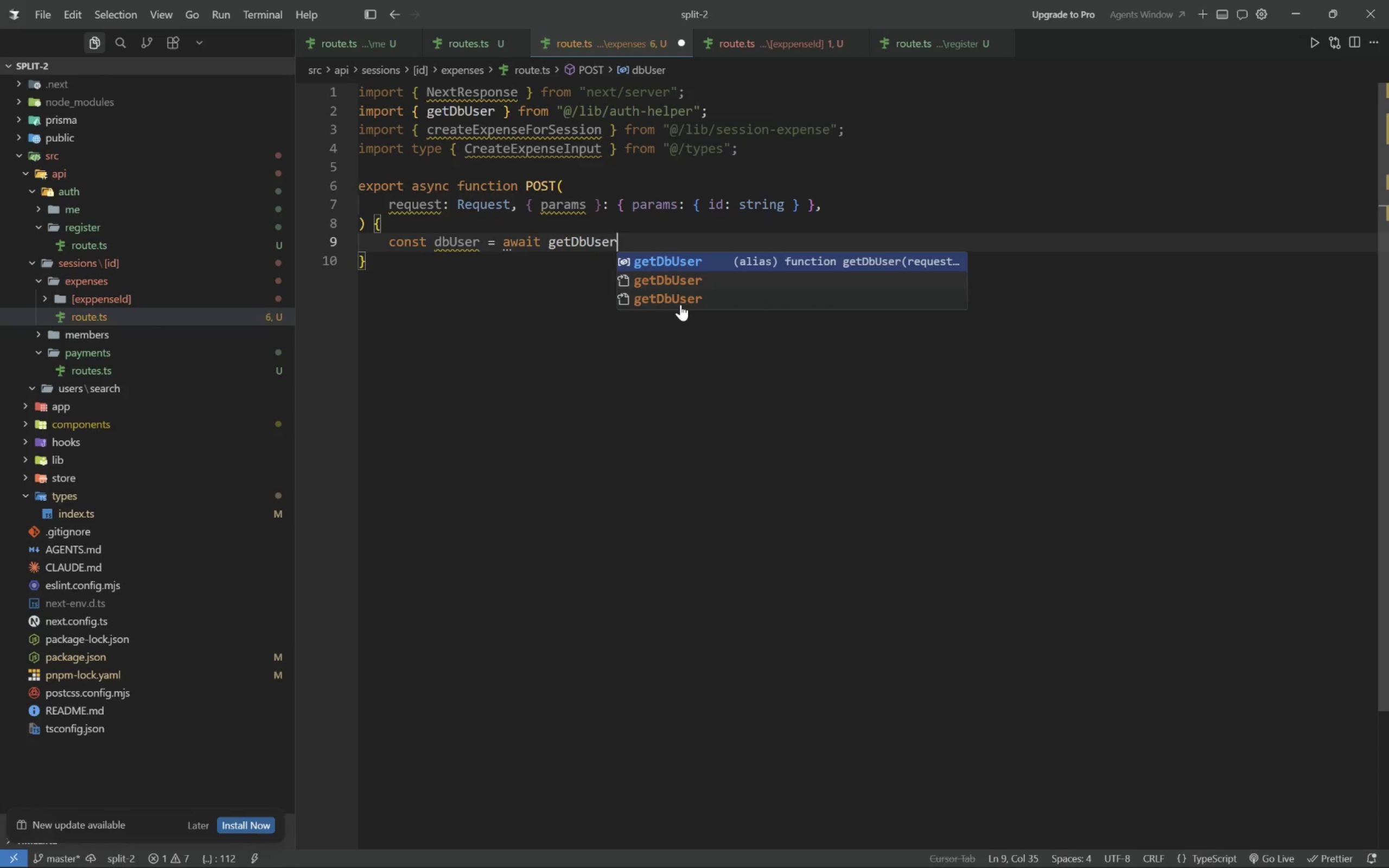 
wait(5.2)
 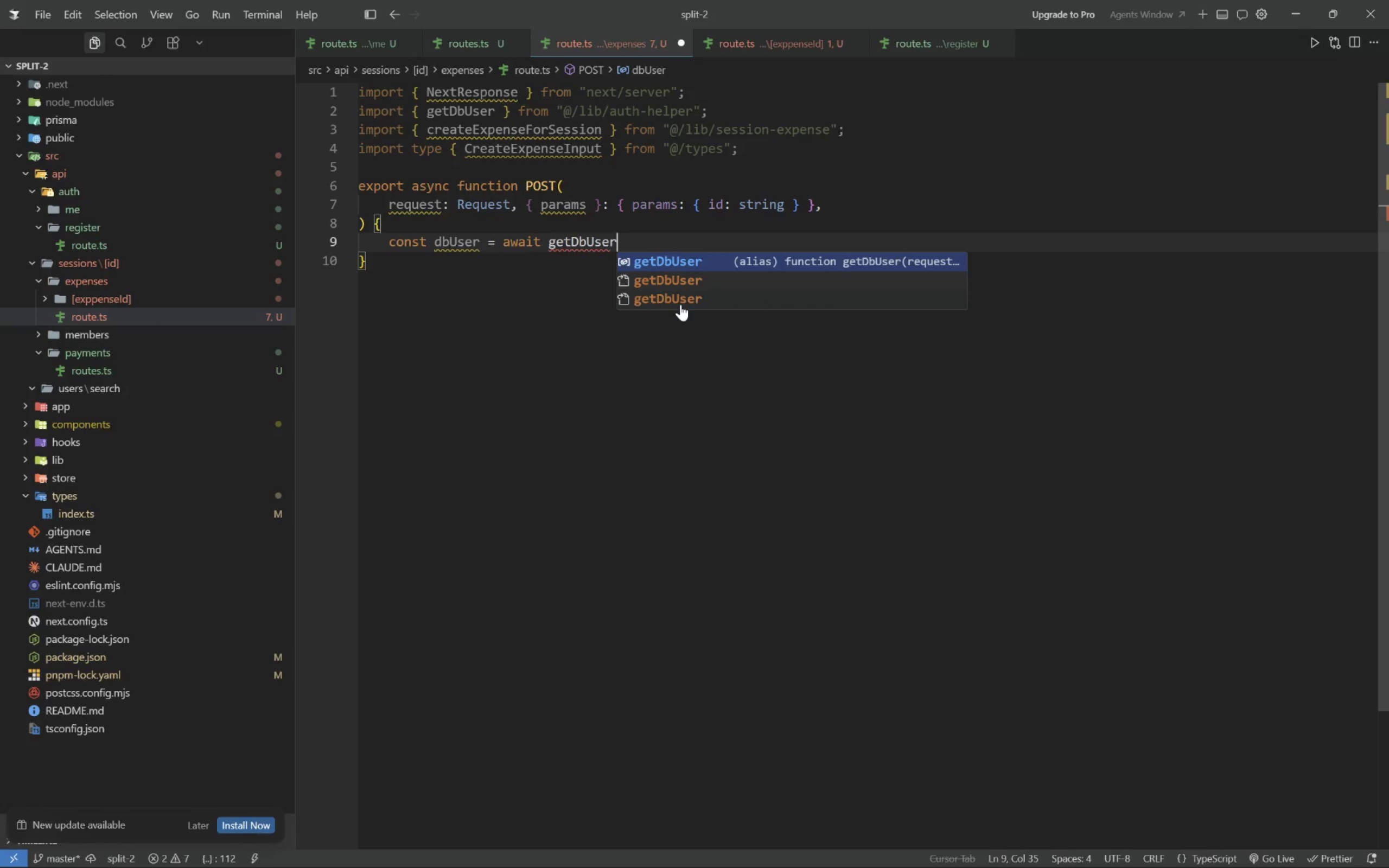 
type((request)
key(Tab)
key(Tab)
type(;)
 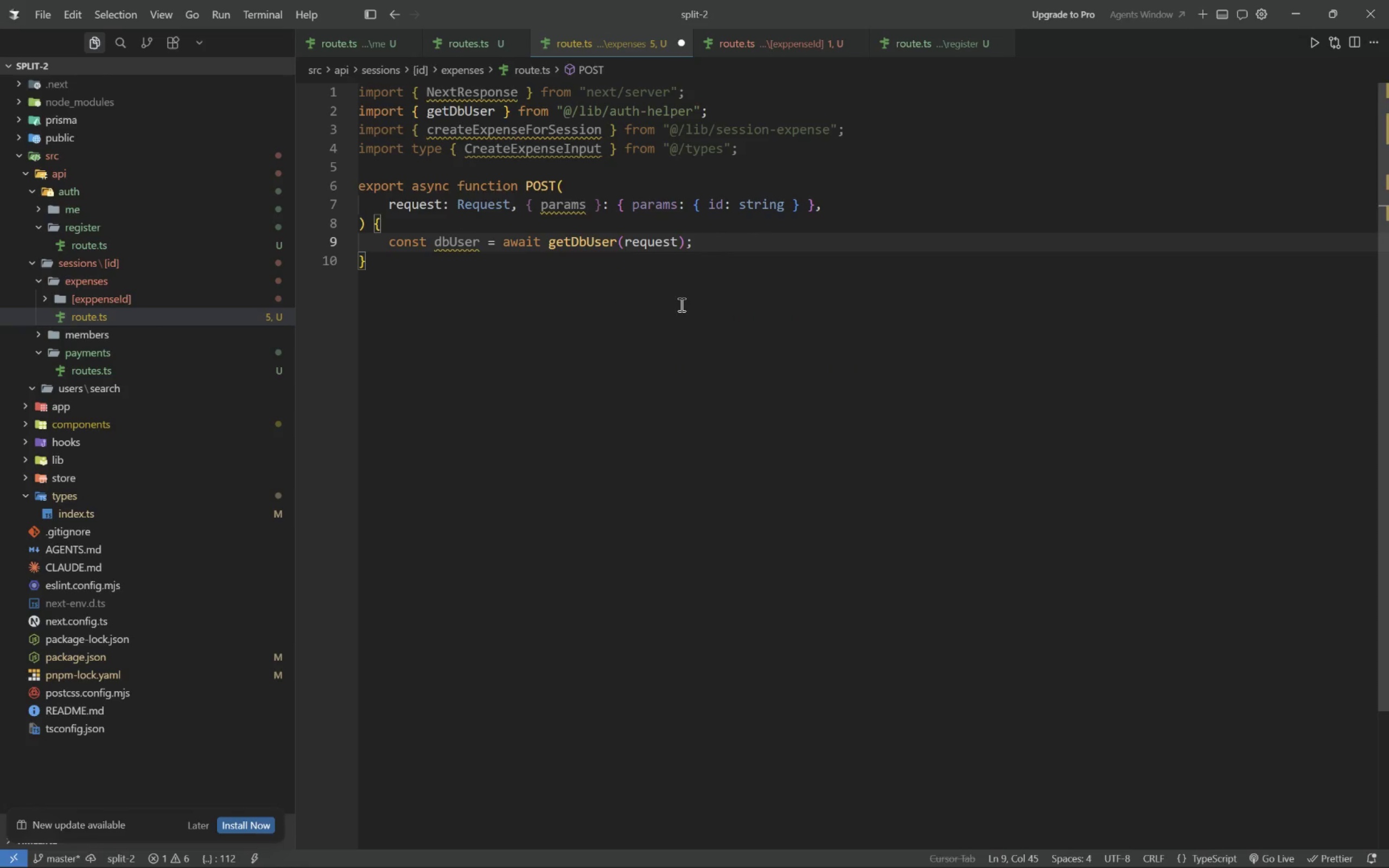 
key(Enter)
 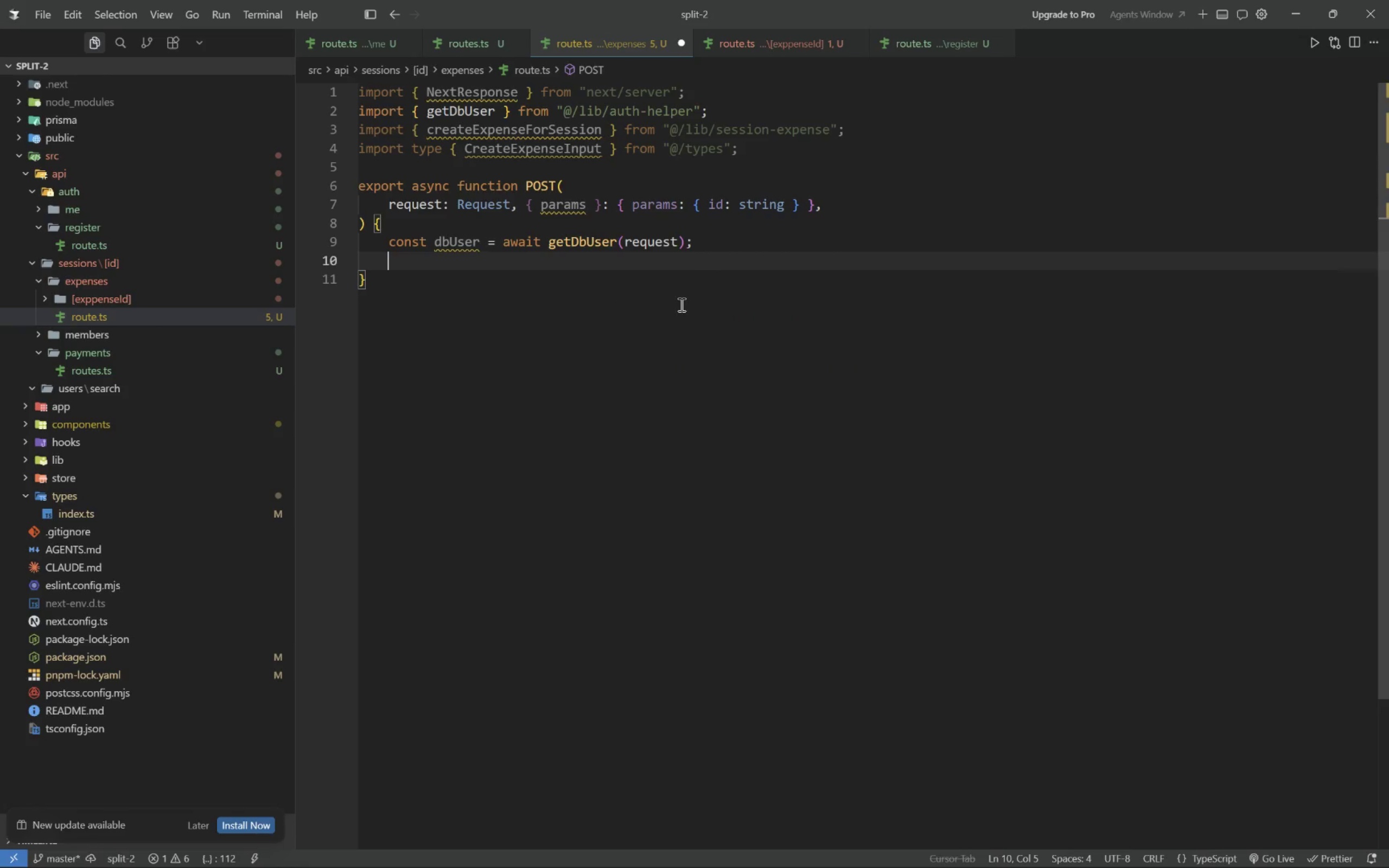 
key(Enter)
 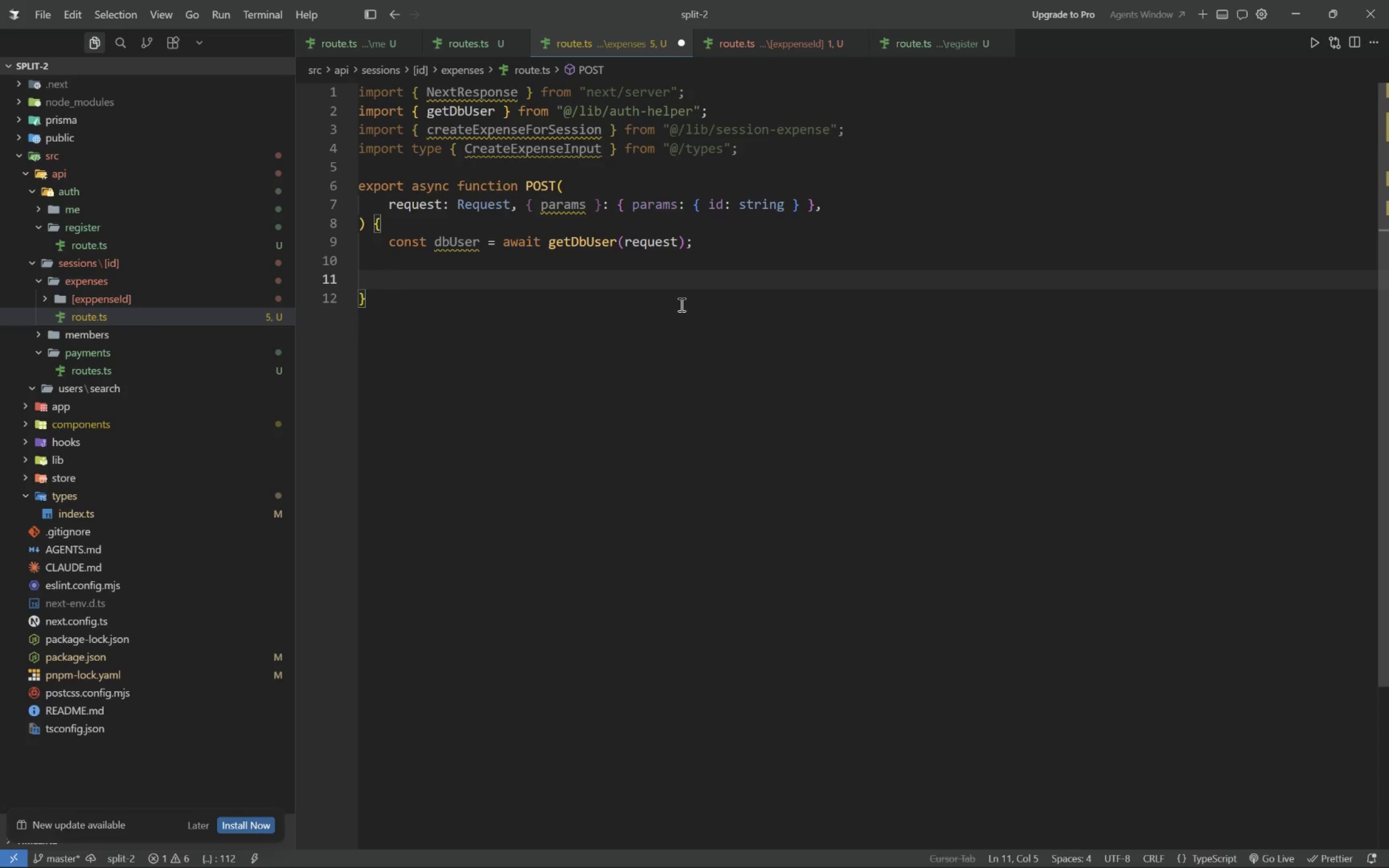 
type(if (!dbUser)
key(Tab)
key(Tab)
type( {)
 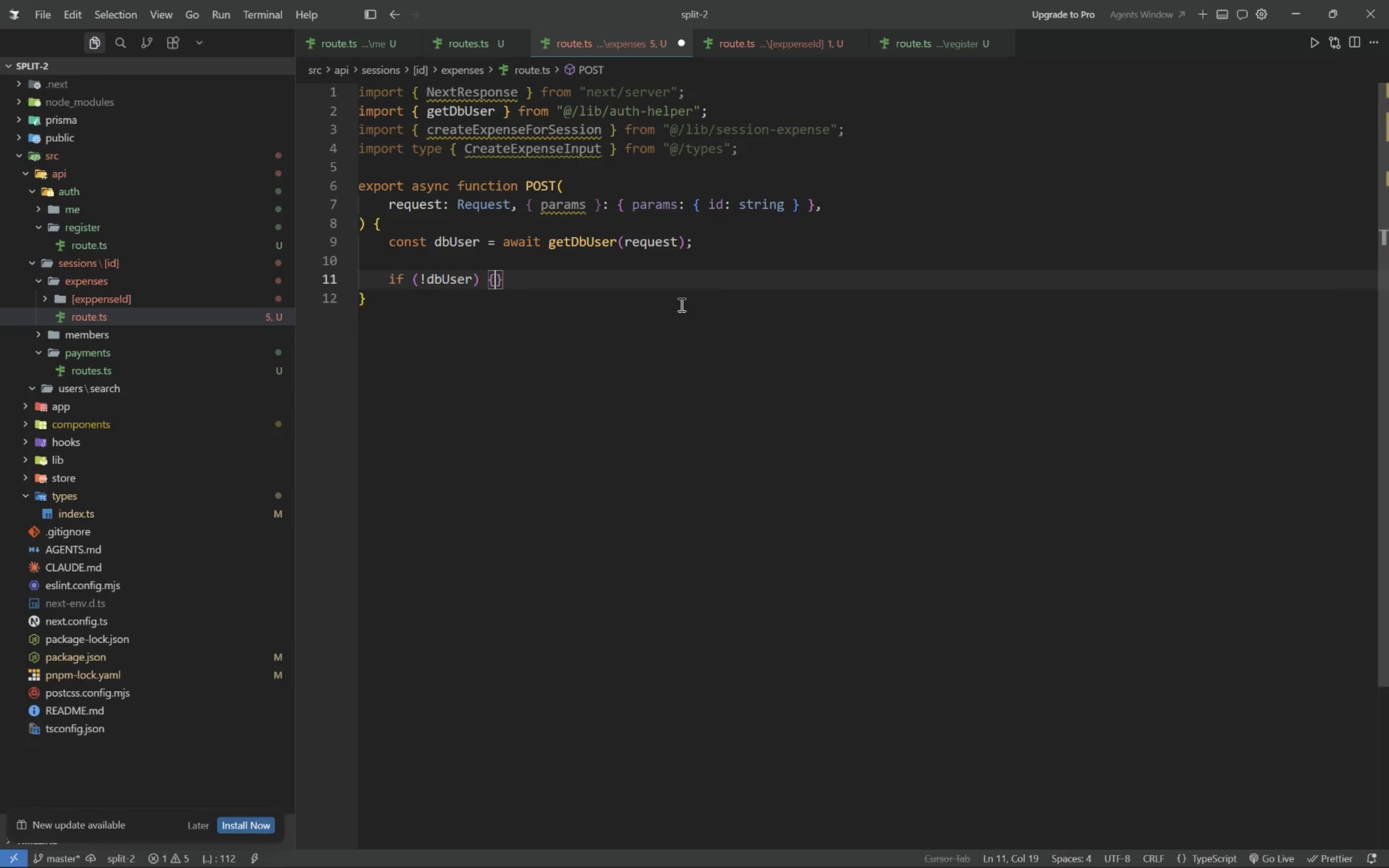 
key(Enter)
 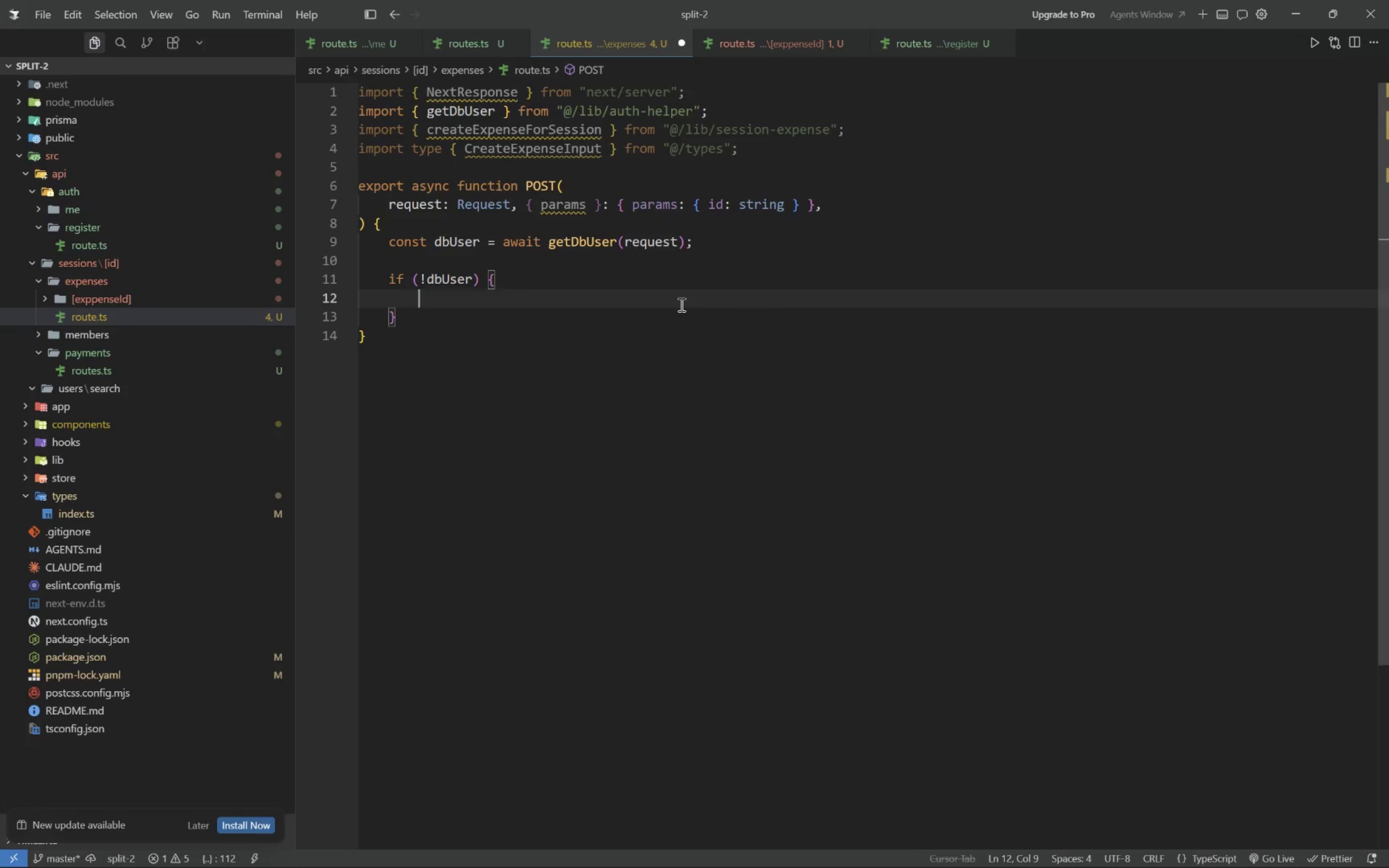 
type(return NextResponse.json({ error: "Unauthorizead)
key(Backspace)
key(Backspace)
type(d)
key(Tab)
type( )
key(Tab)
type(, {status: 401)
key(Tab)
key(Tab)
type(;)
 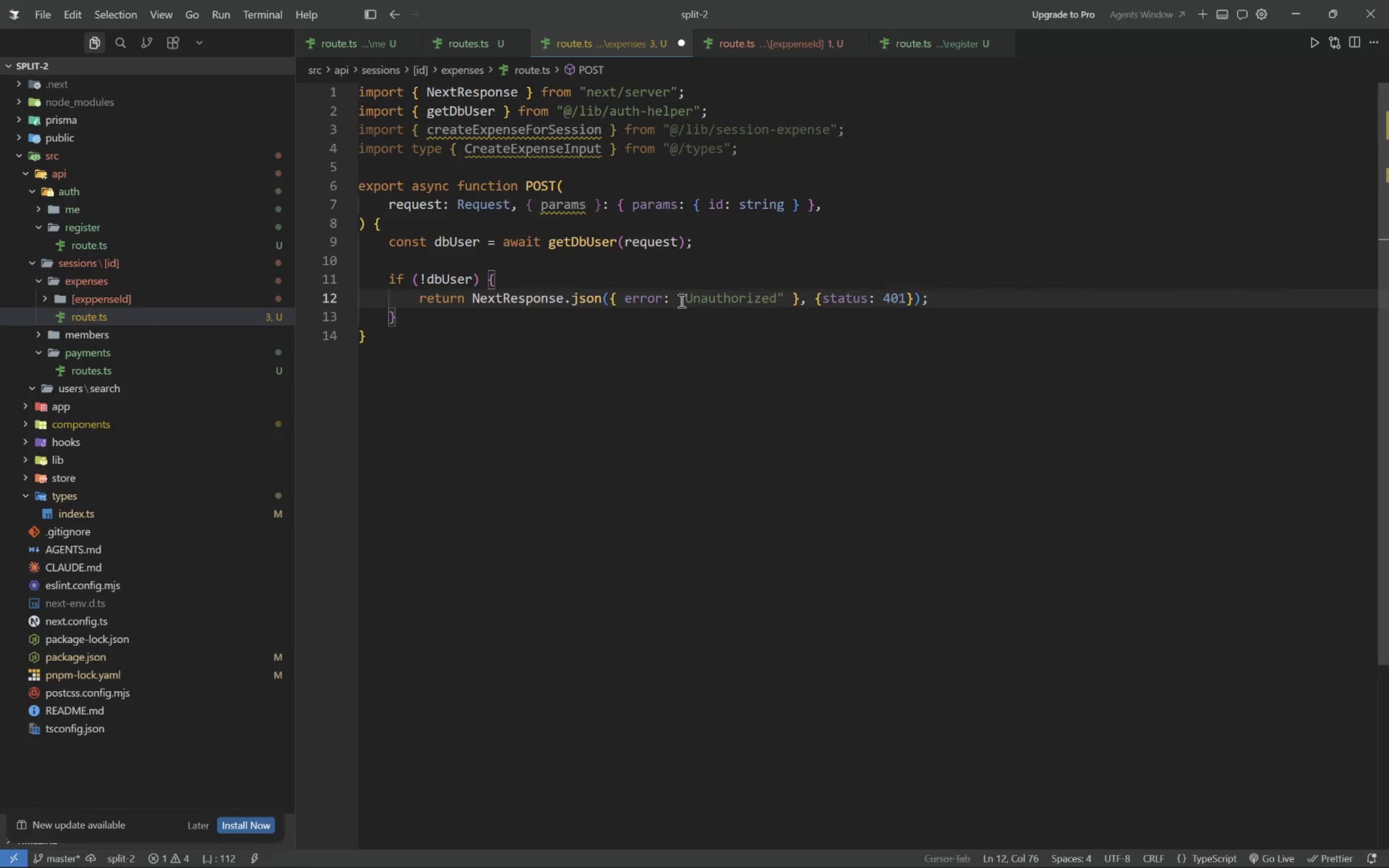 
wait(8.55)
 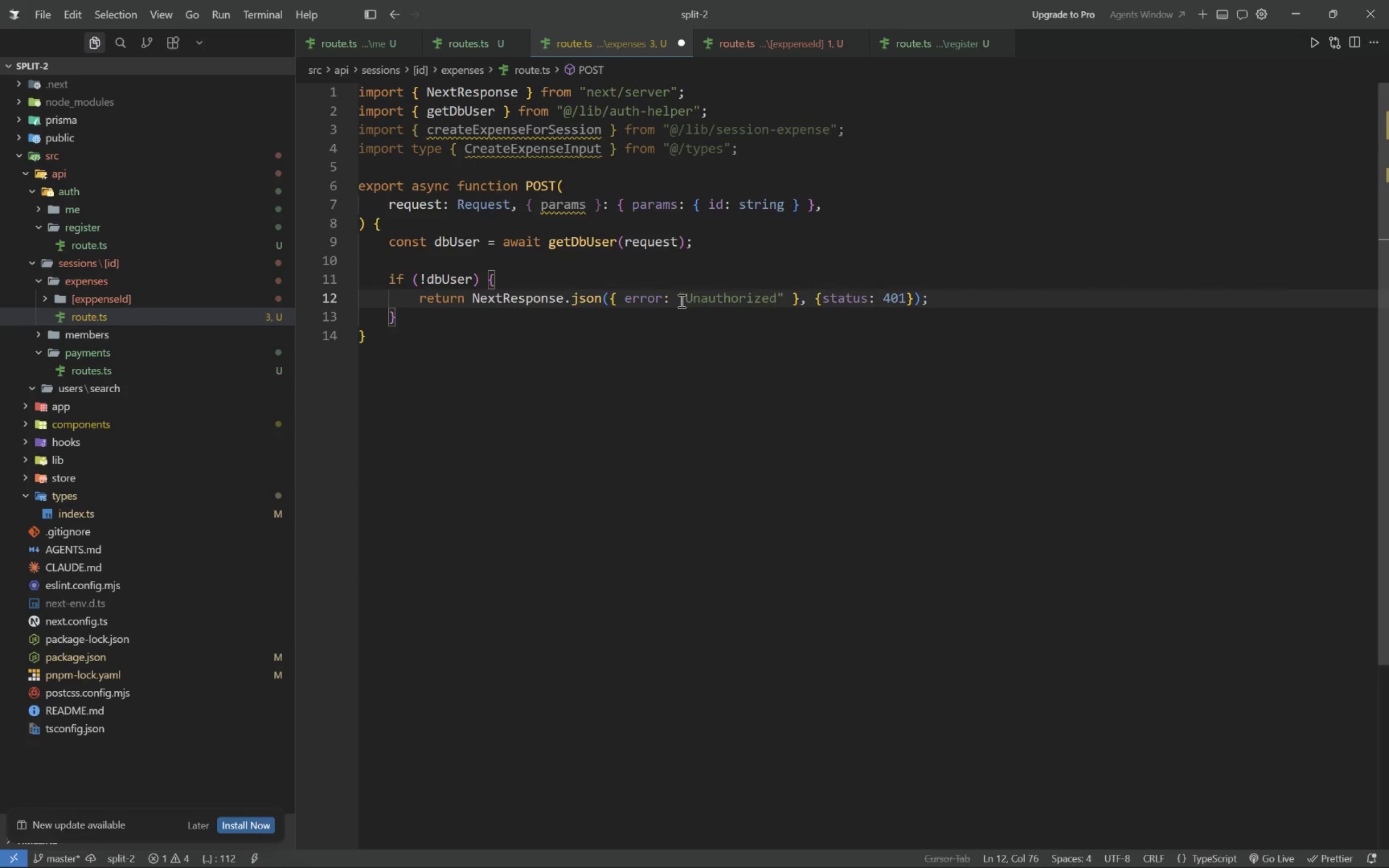 
key(ArrowDown)
 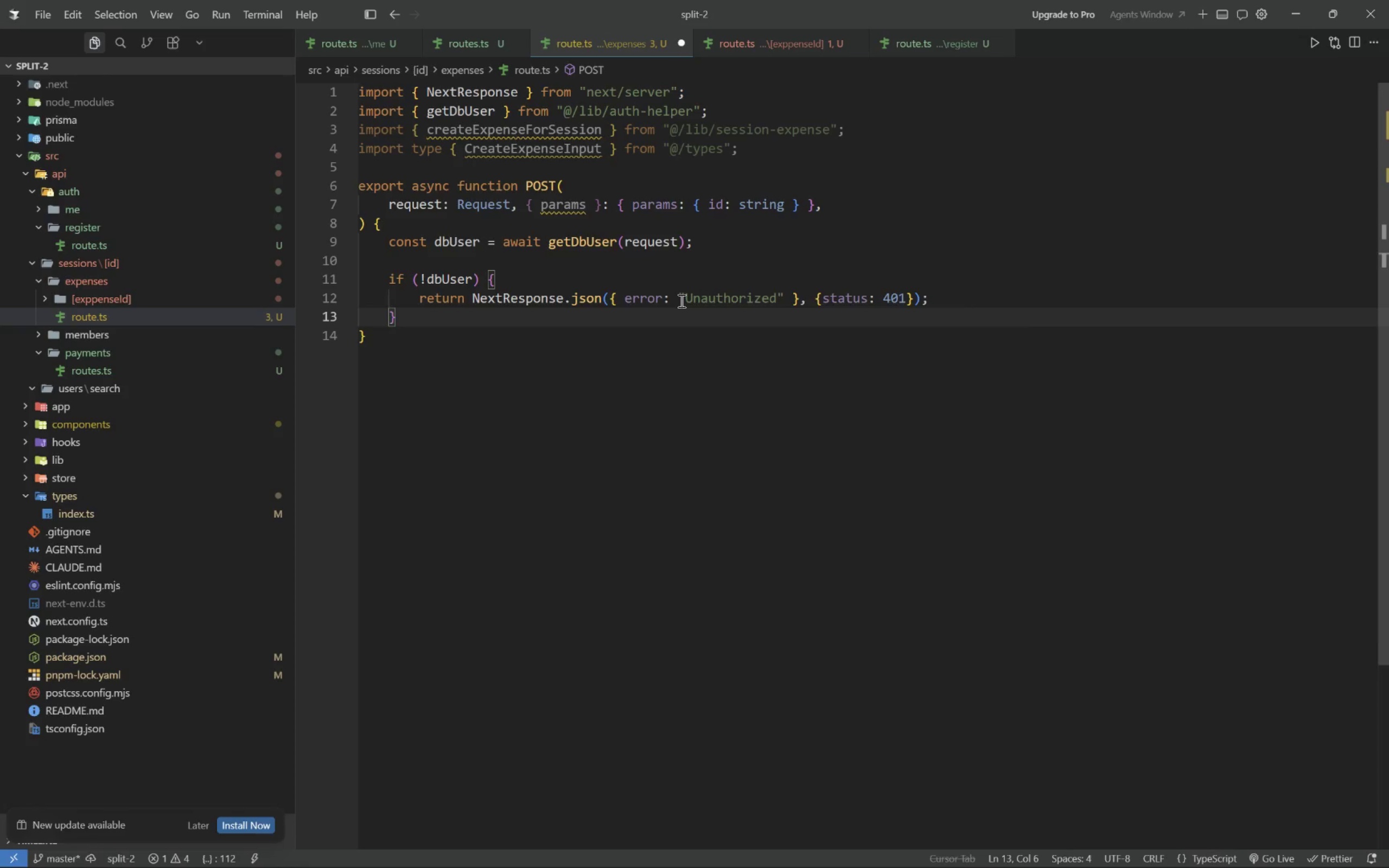 
key(Enter)
 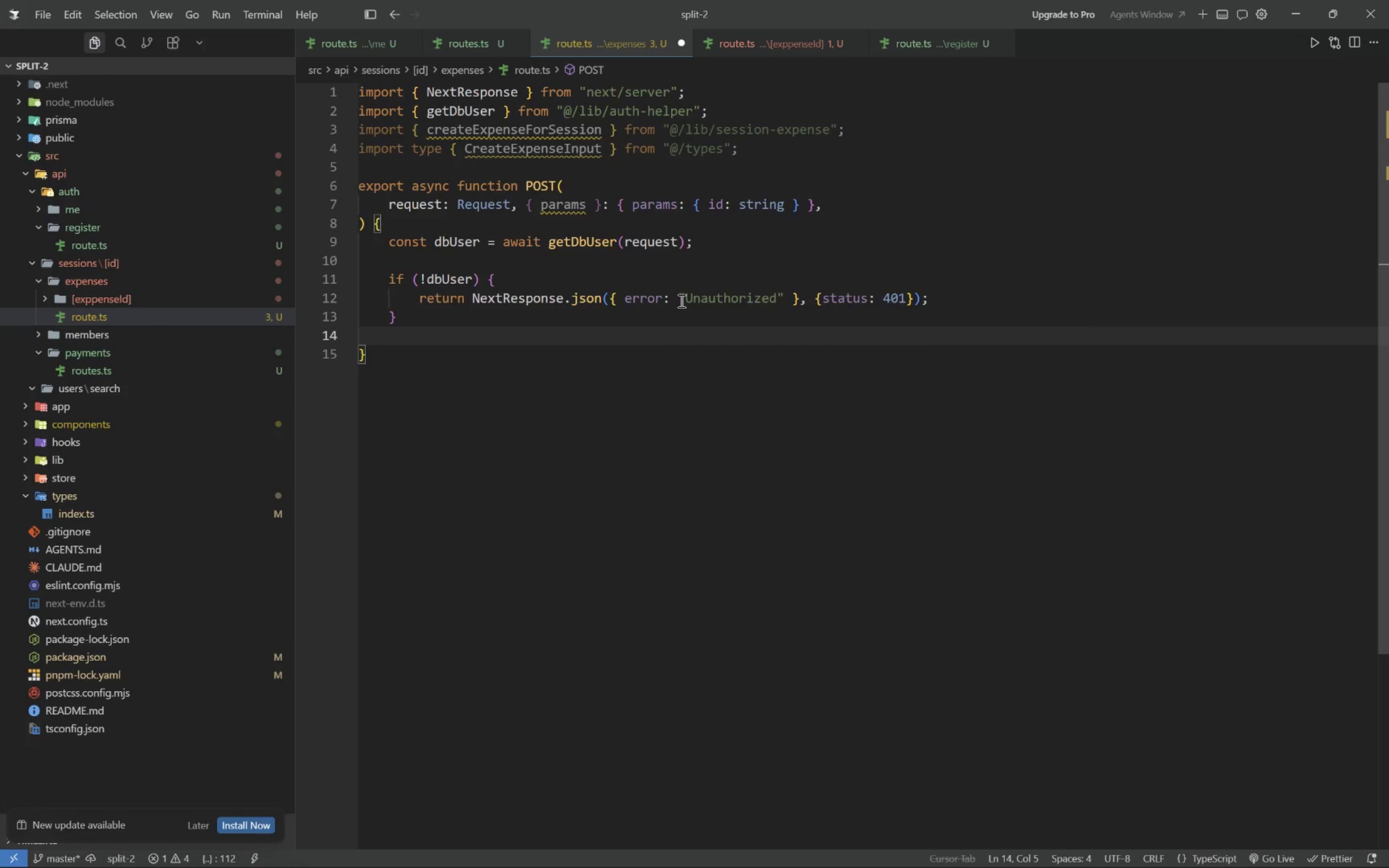 
key(Enter)
 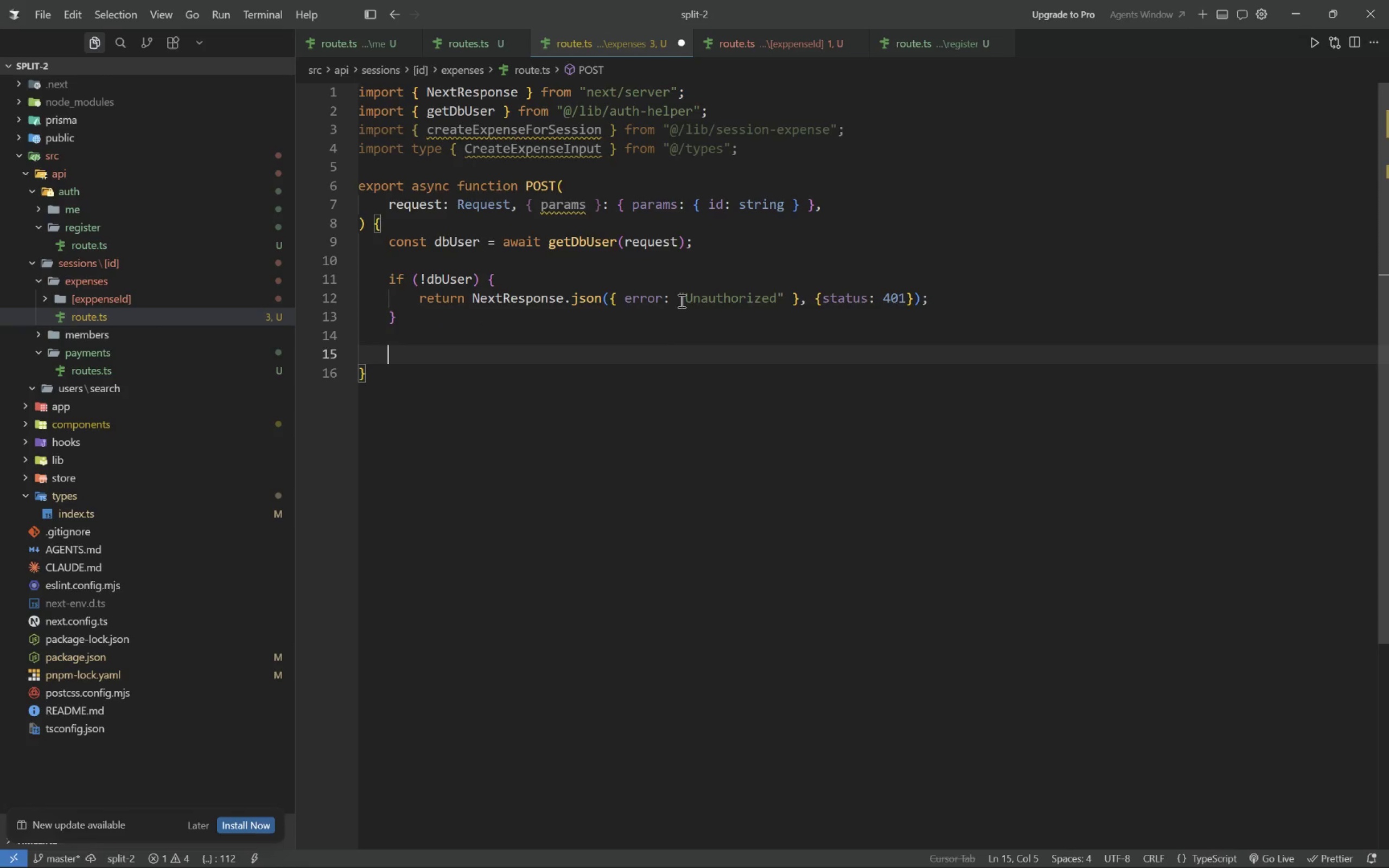 
type(let)
 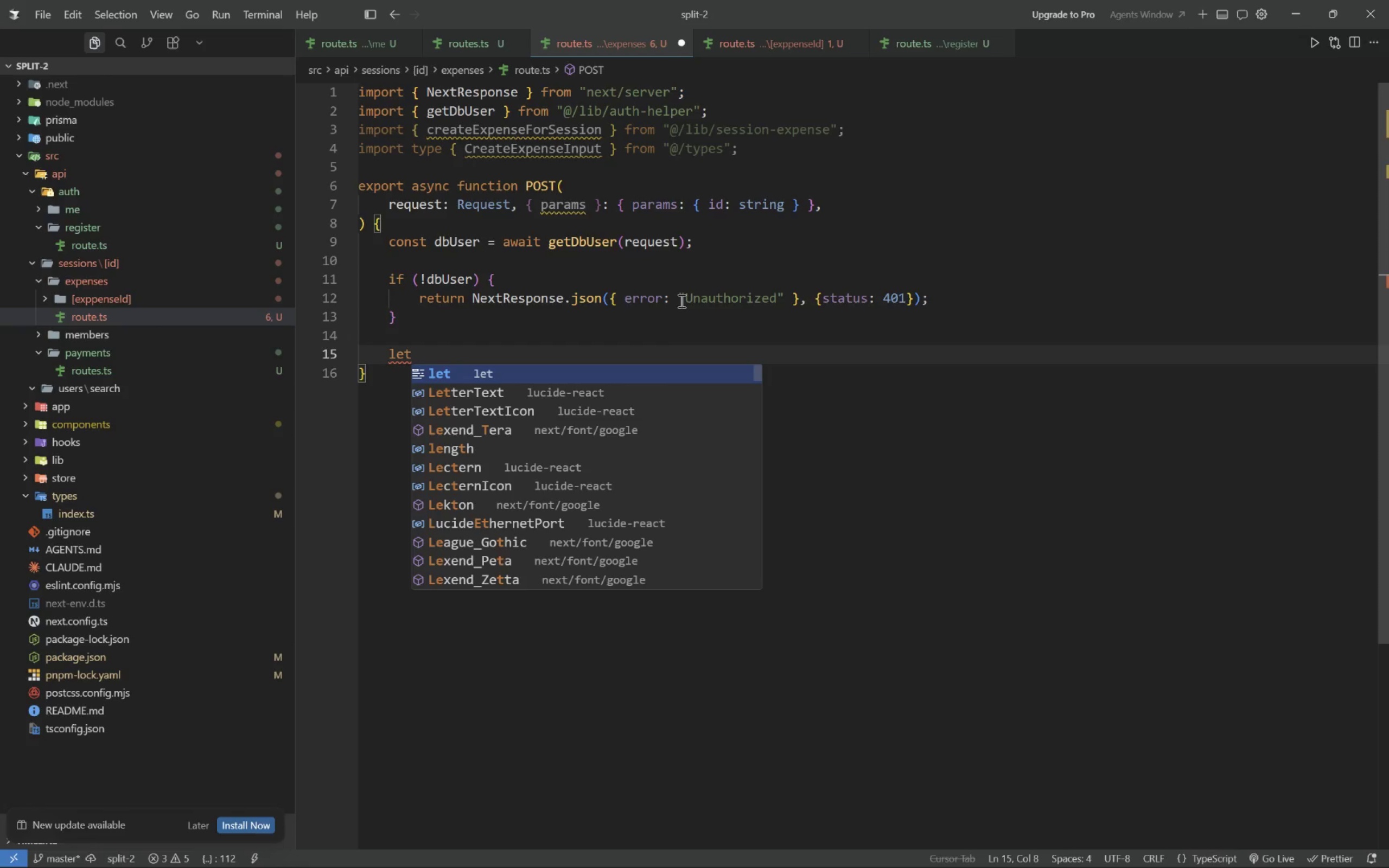 
type( payload: c)
key(Backspace)
type(CreateExpenseInput:)
key(Backspace)
key(Backspace)
type(t;)
 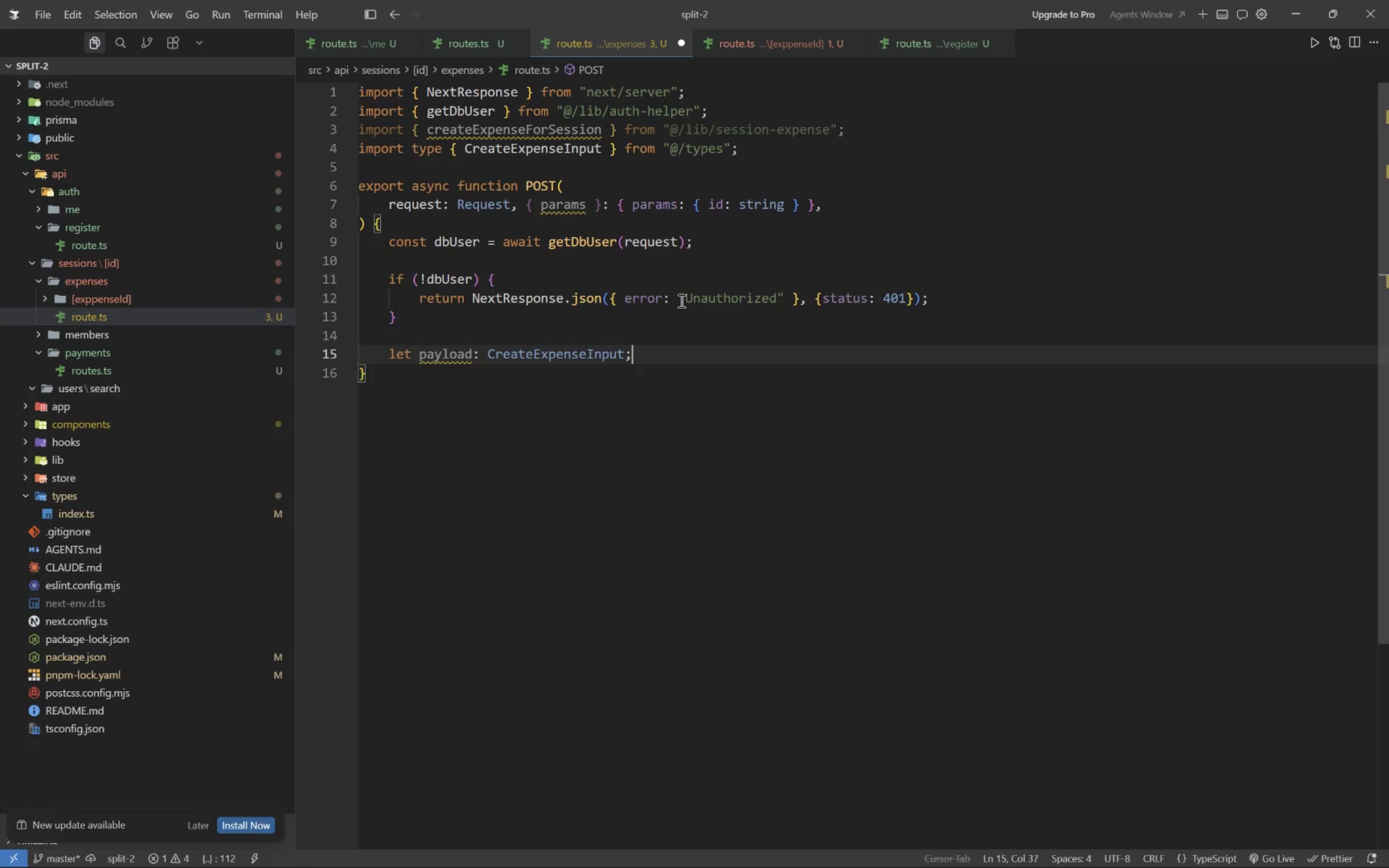 
key(Enter)
 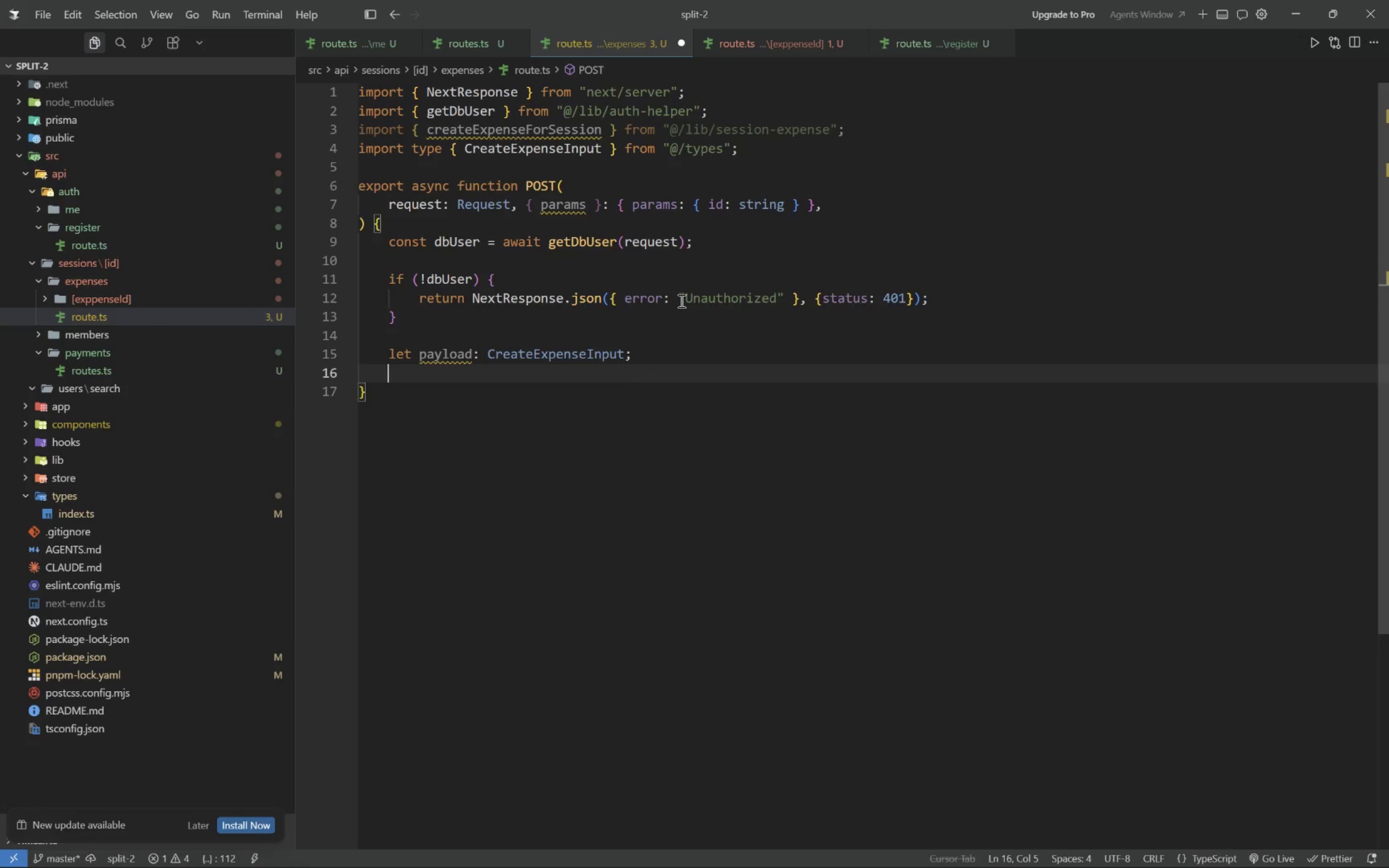 
key(Enter)
 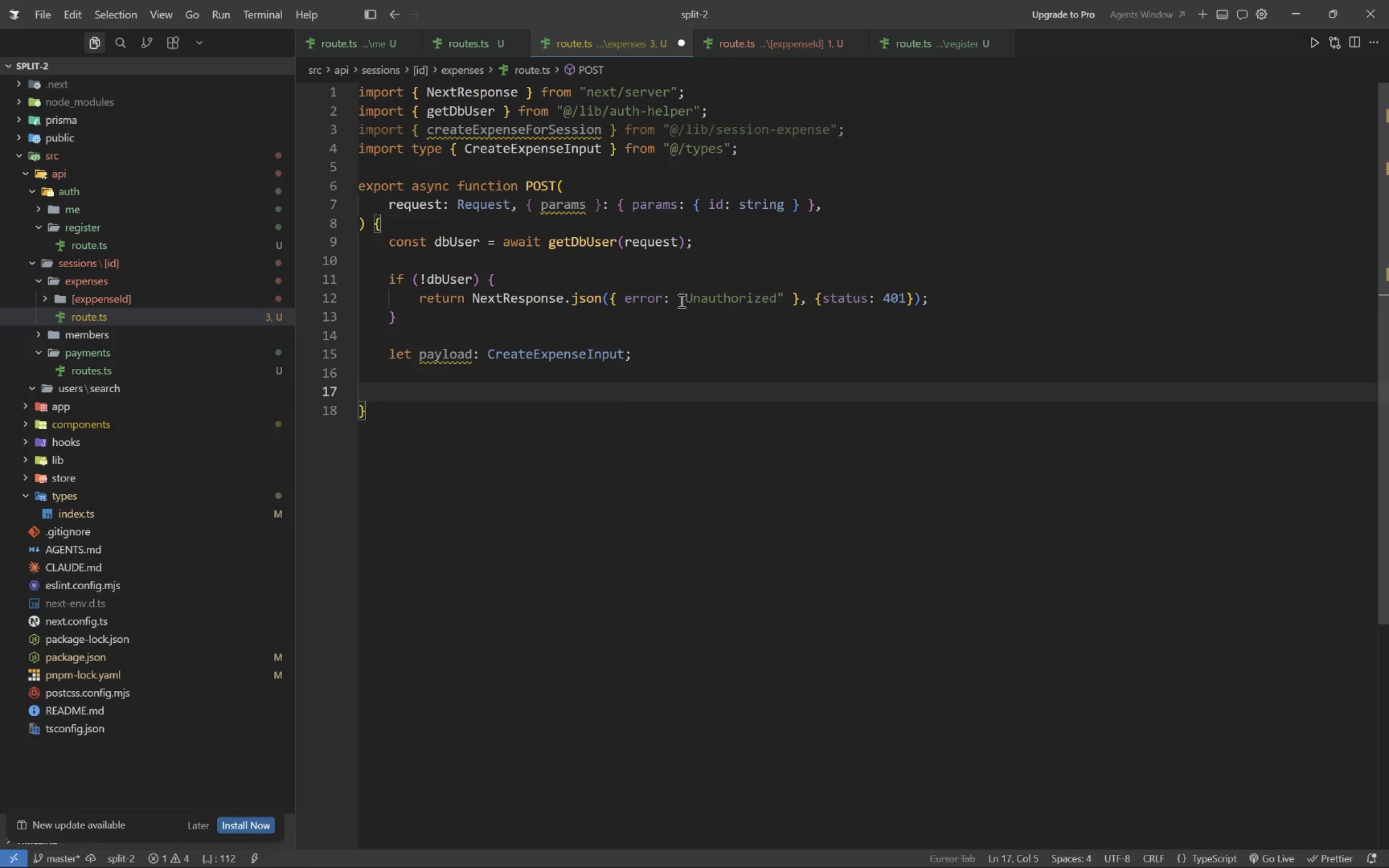 
type(try)
 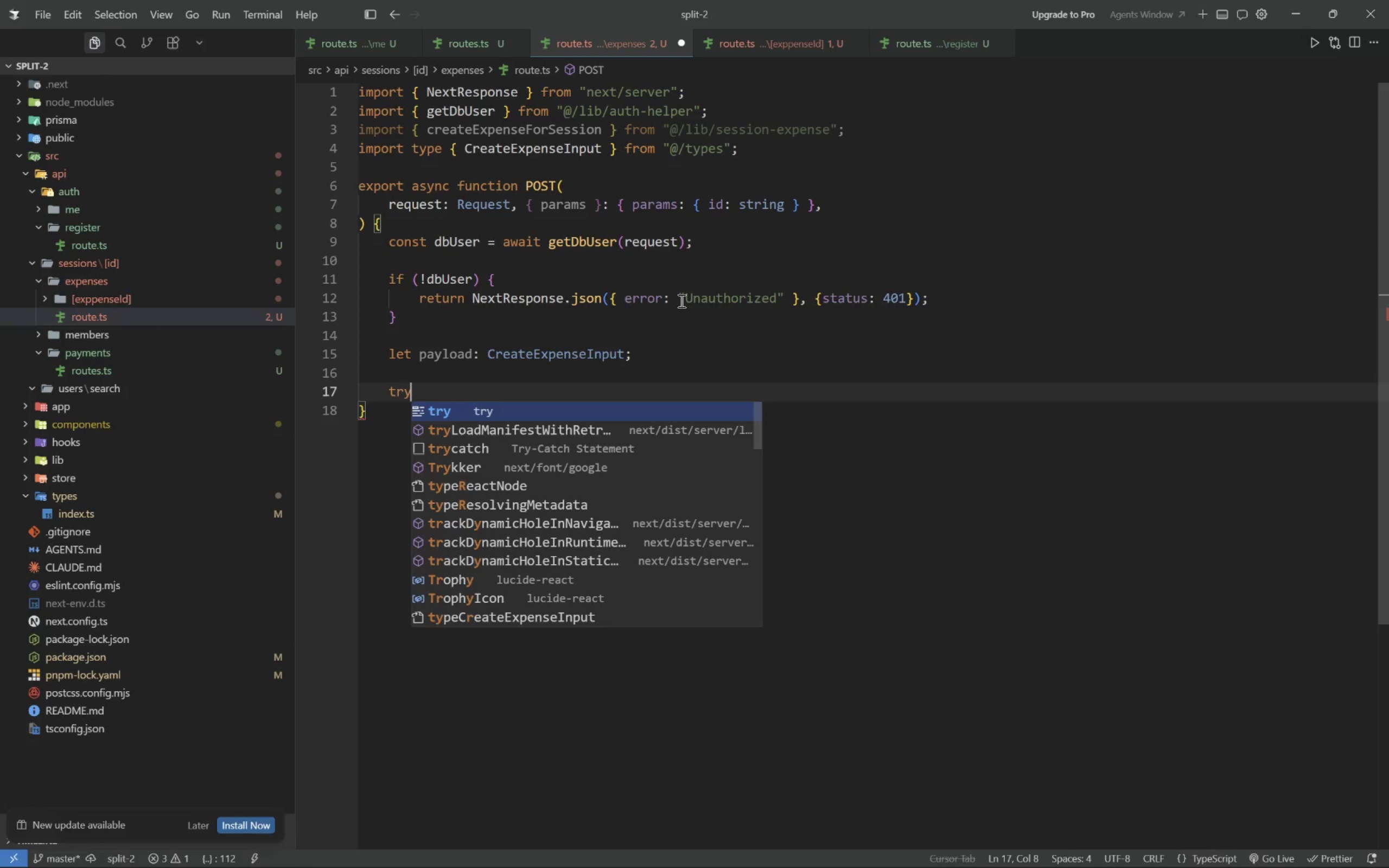 
key(Enter)
 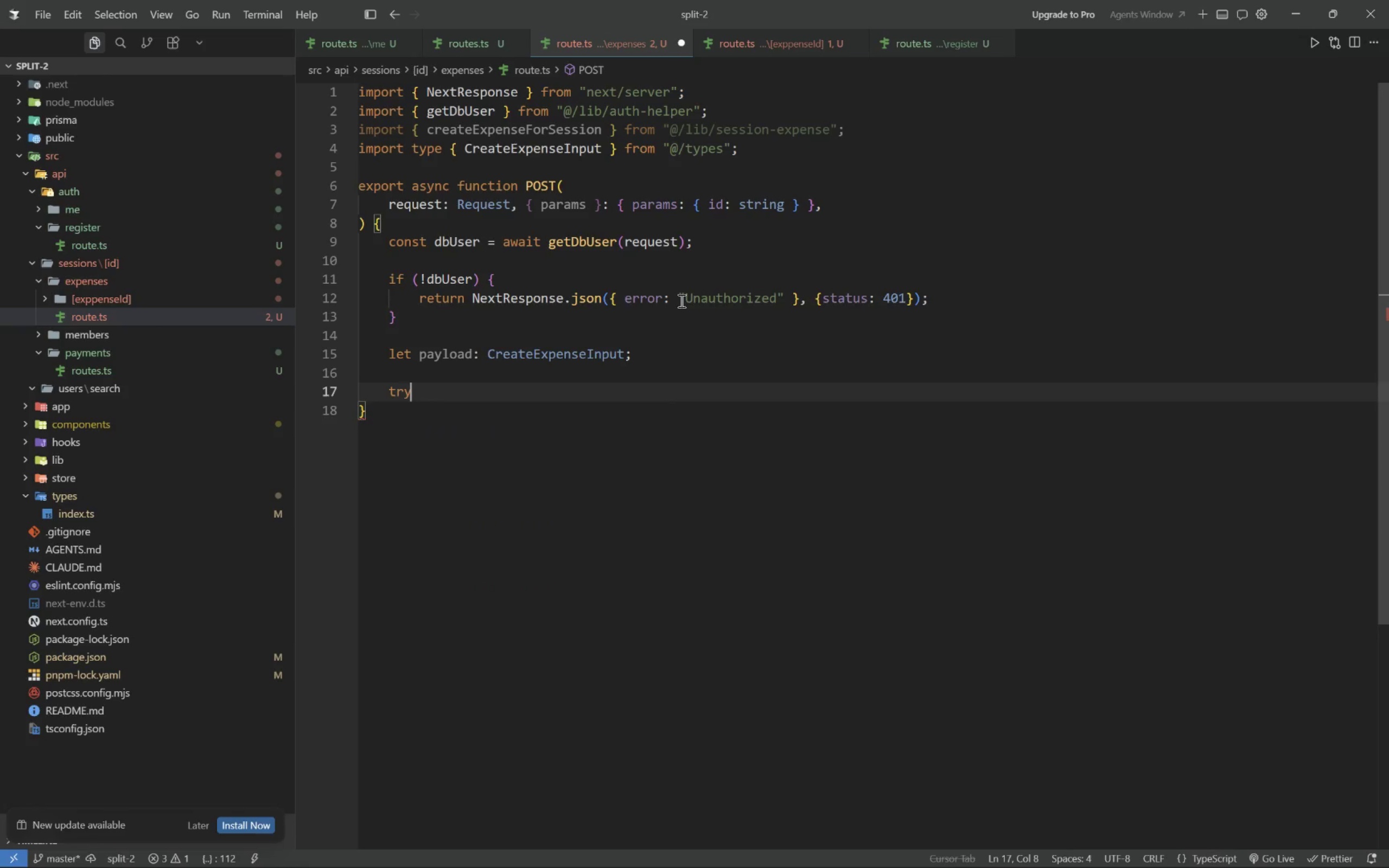 
key(Space)
 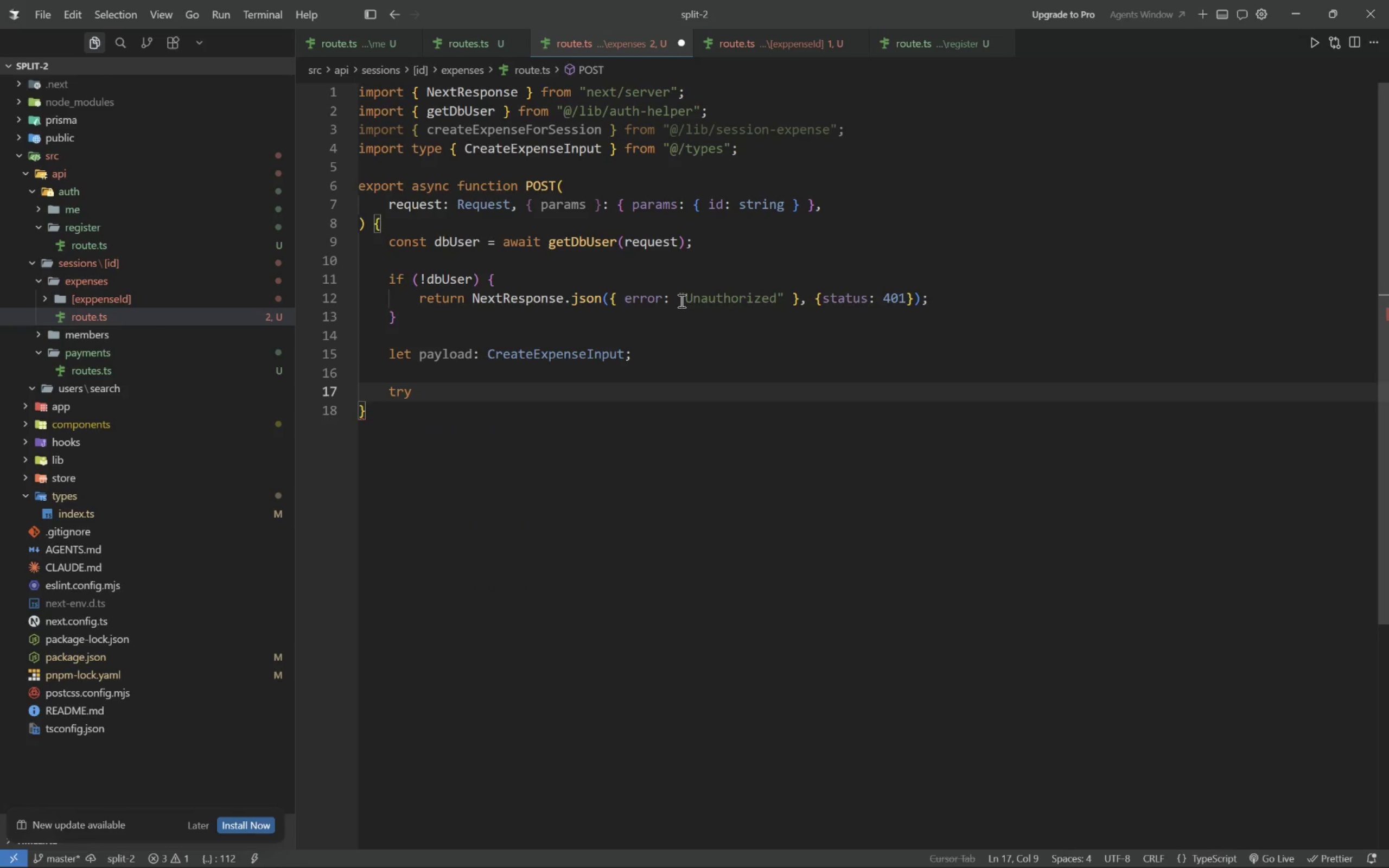 
key(Shift+BracketLeft)
 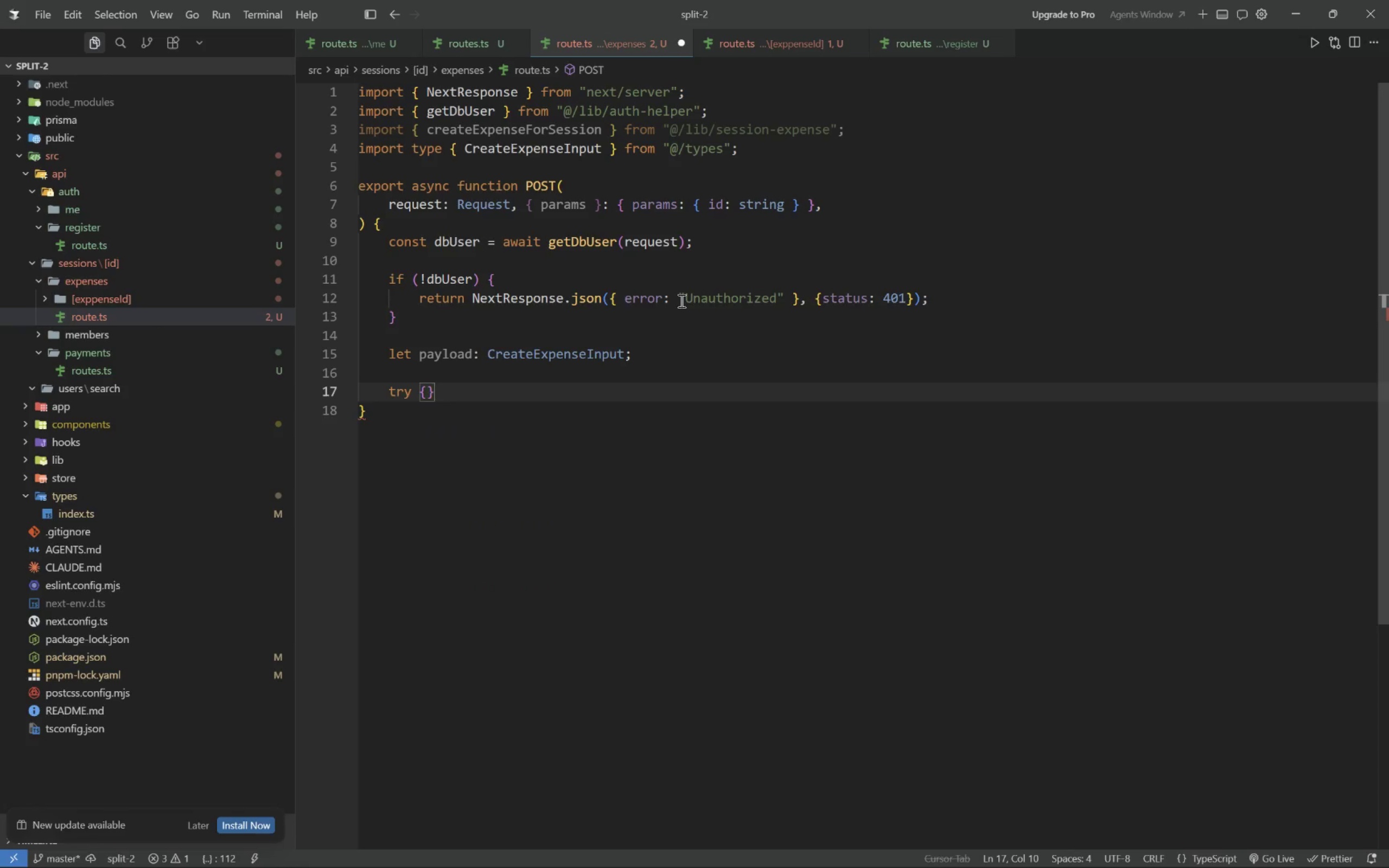 
key(Enter)
 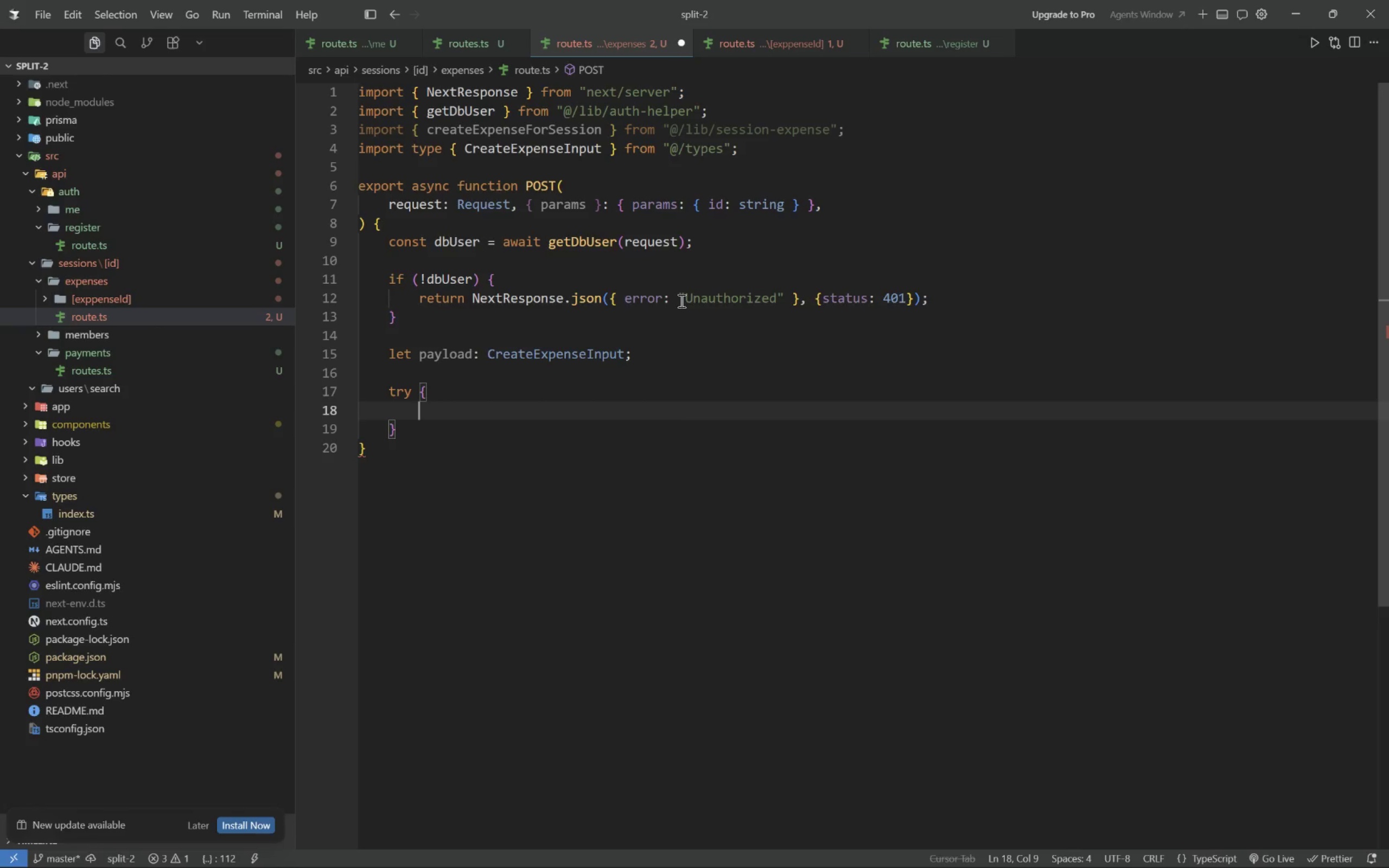 
type(payload = await request.json()
 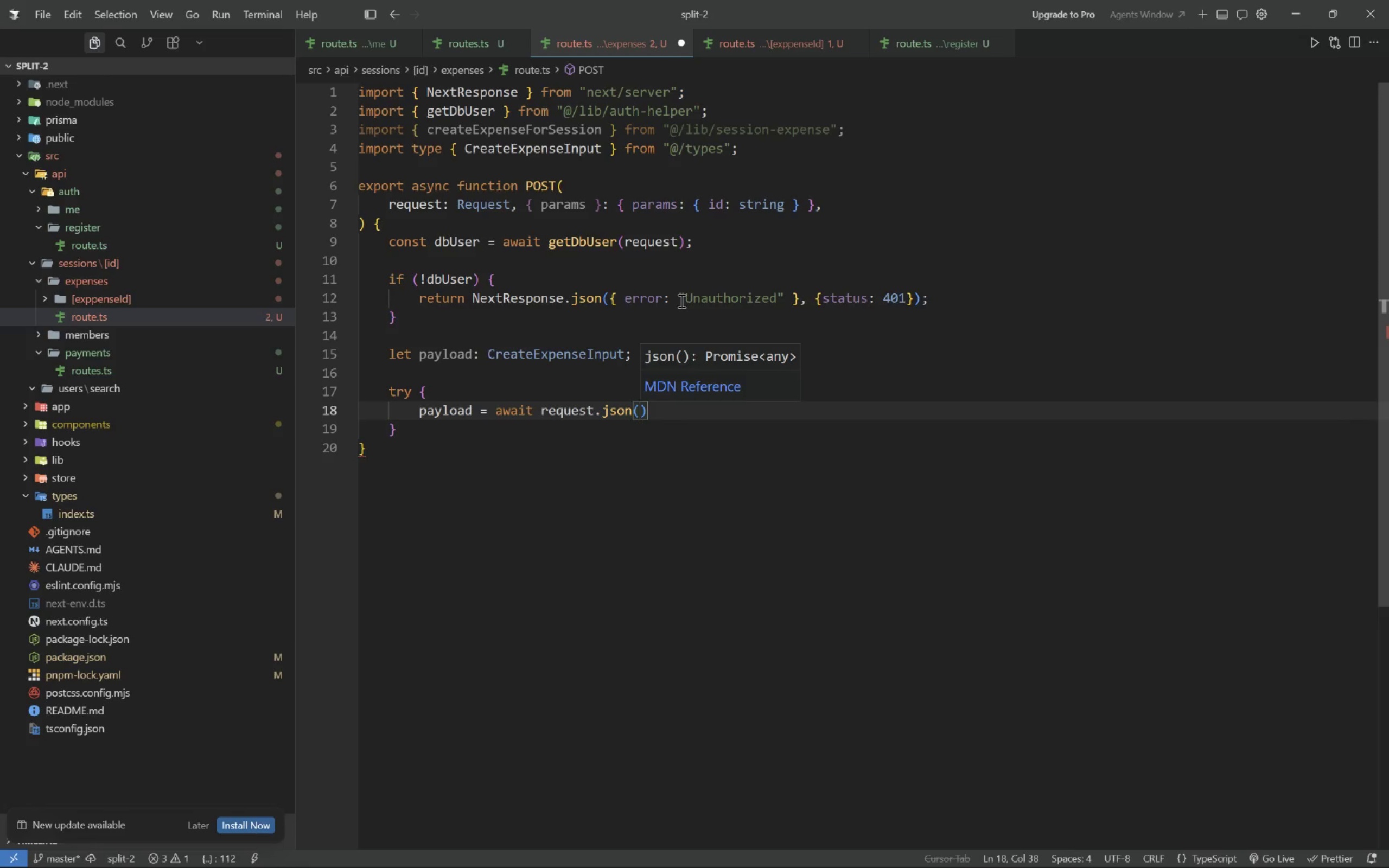 
key(ArrowRight)
 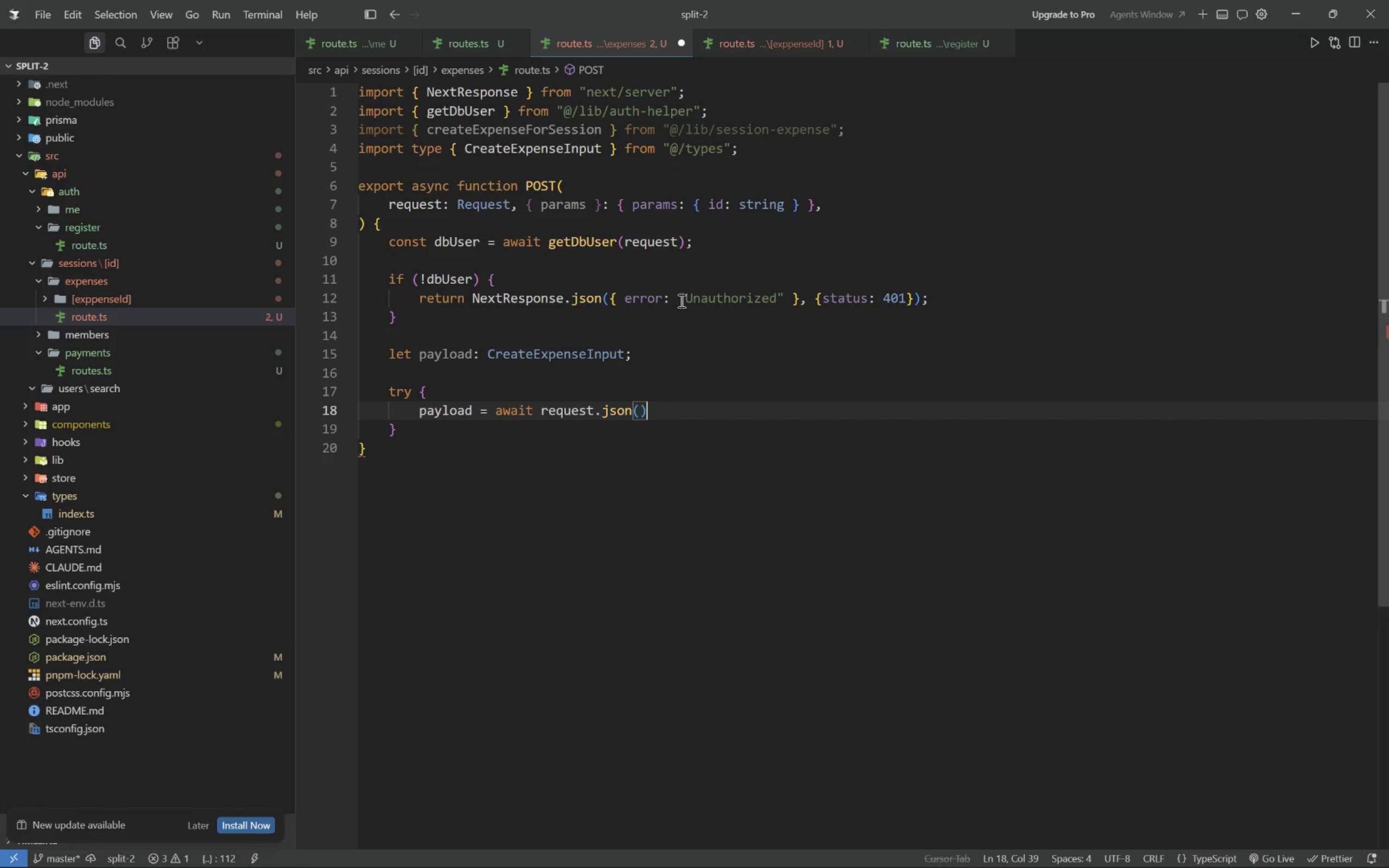 
key(Semicolon)
 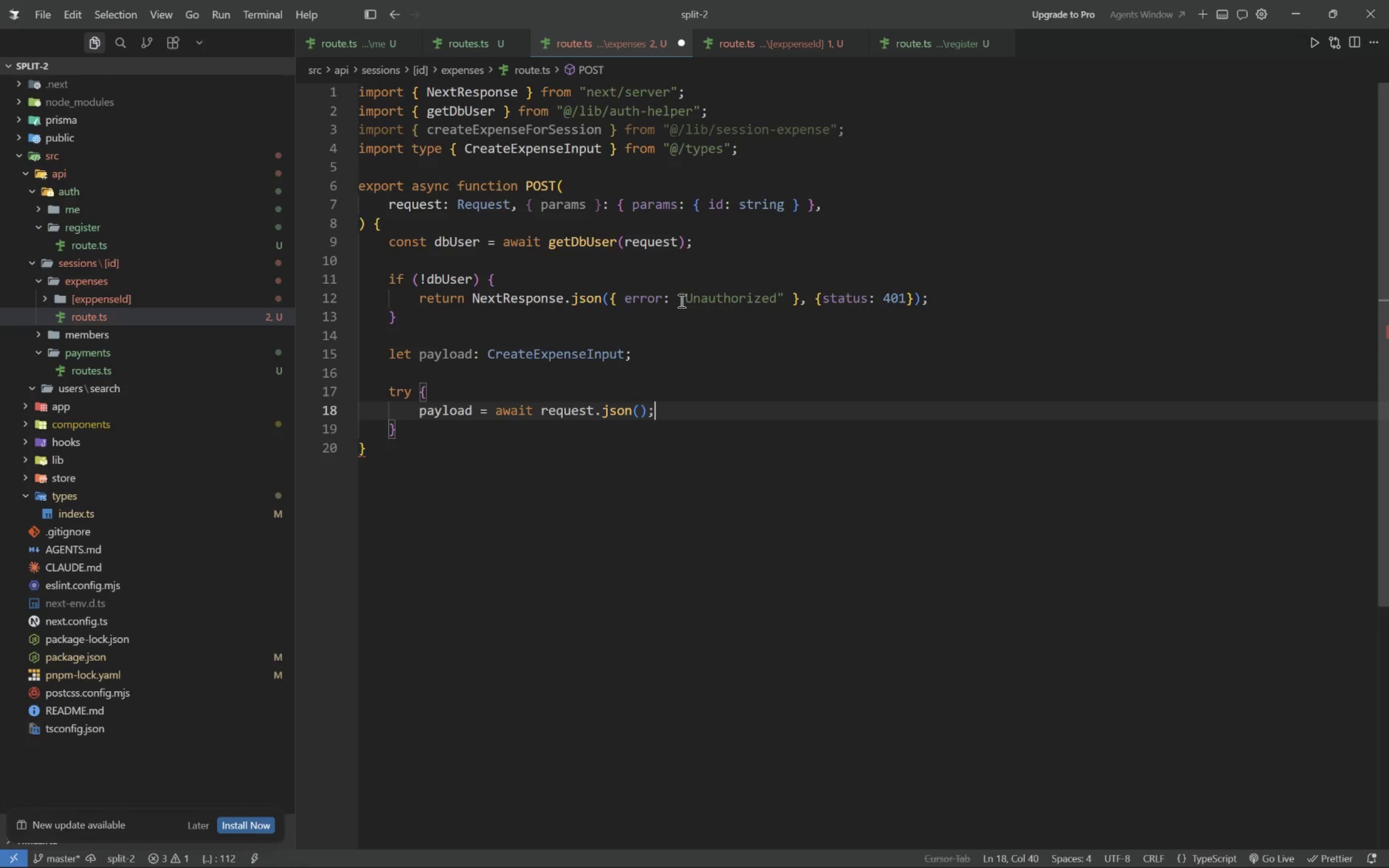 
key(ArrowDown)
 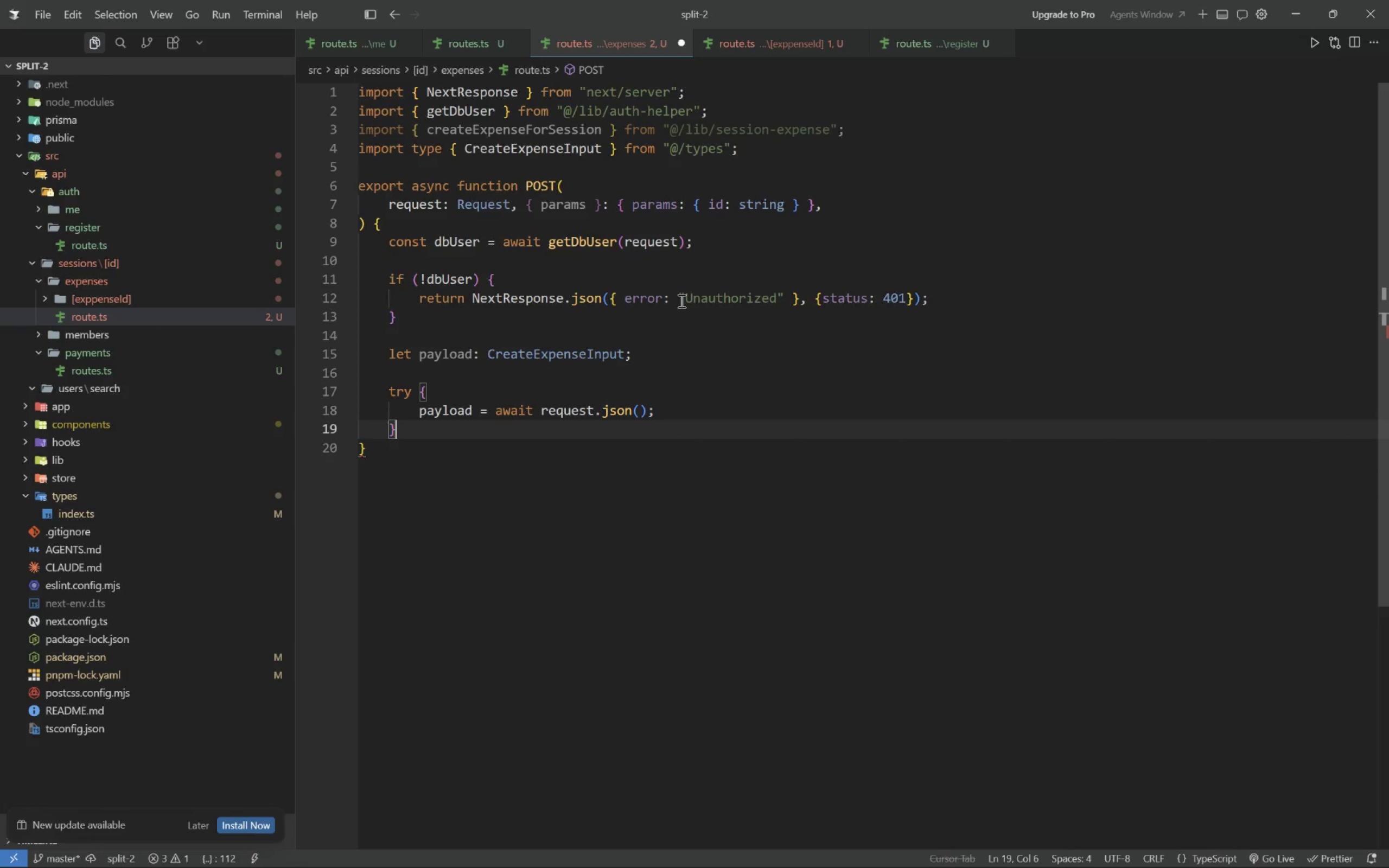 
type( catch {)
 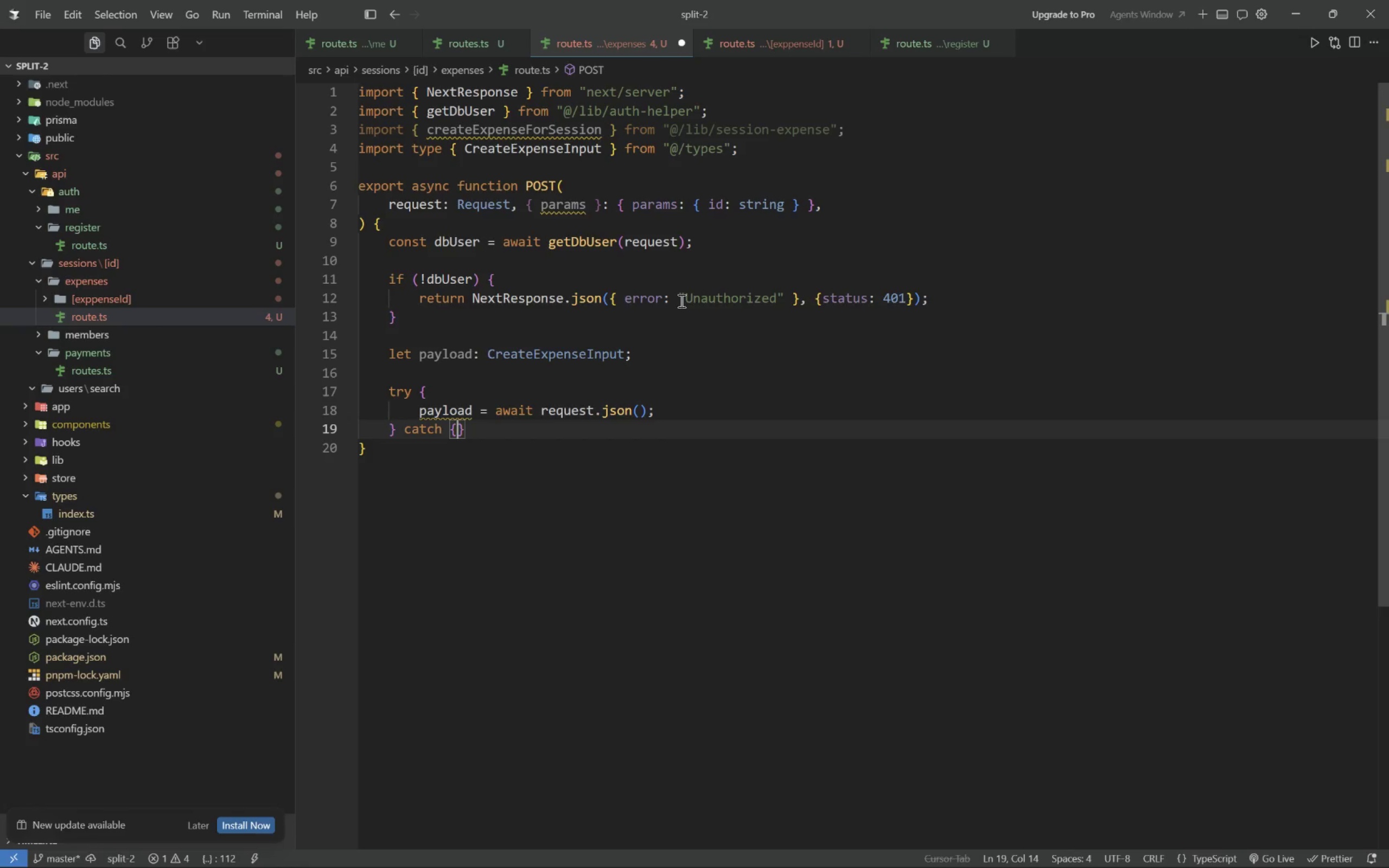 
key(Enter)
 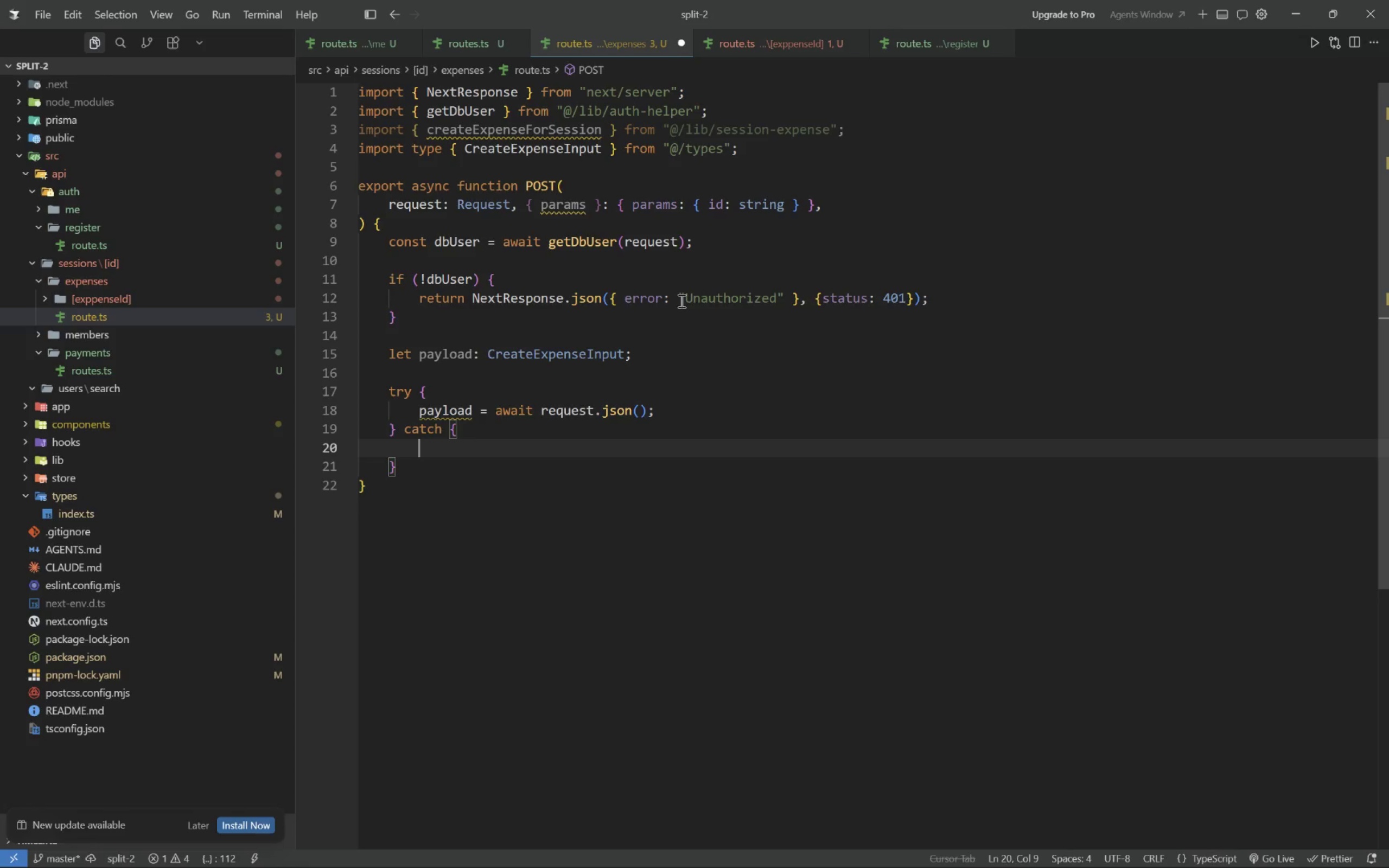 
type(return Nedx)
 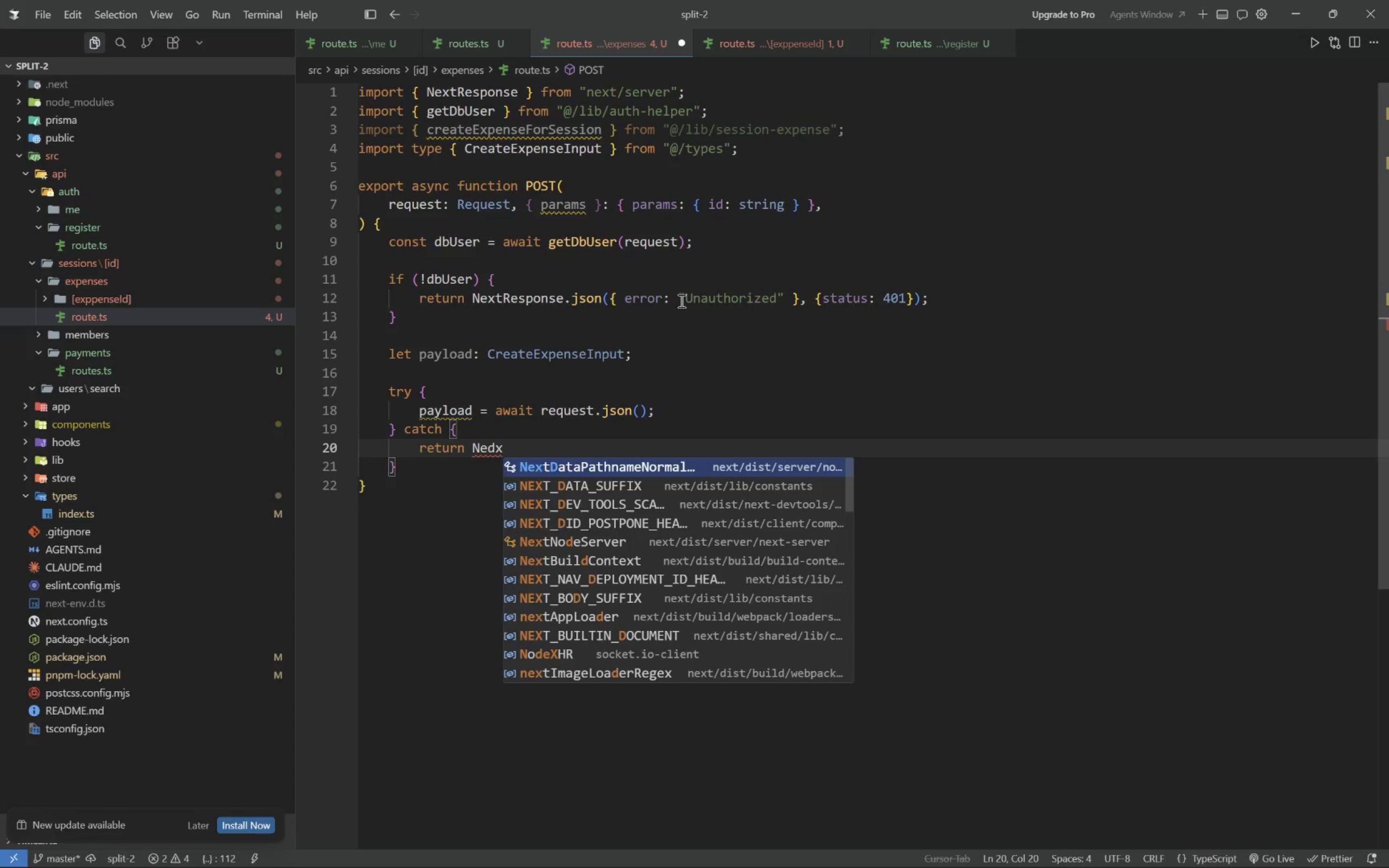 
key(ArrowLeft)
 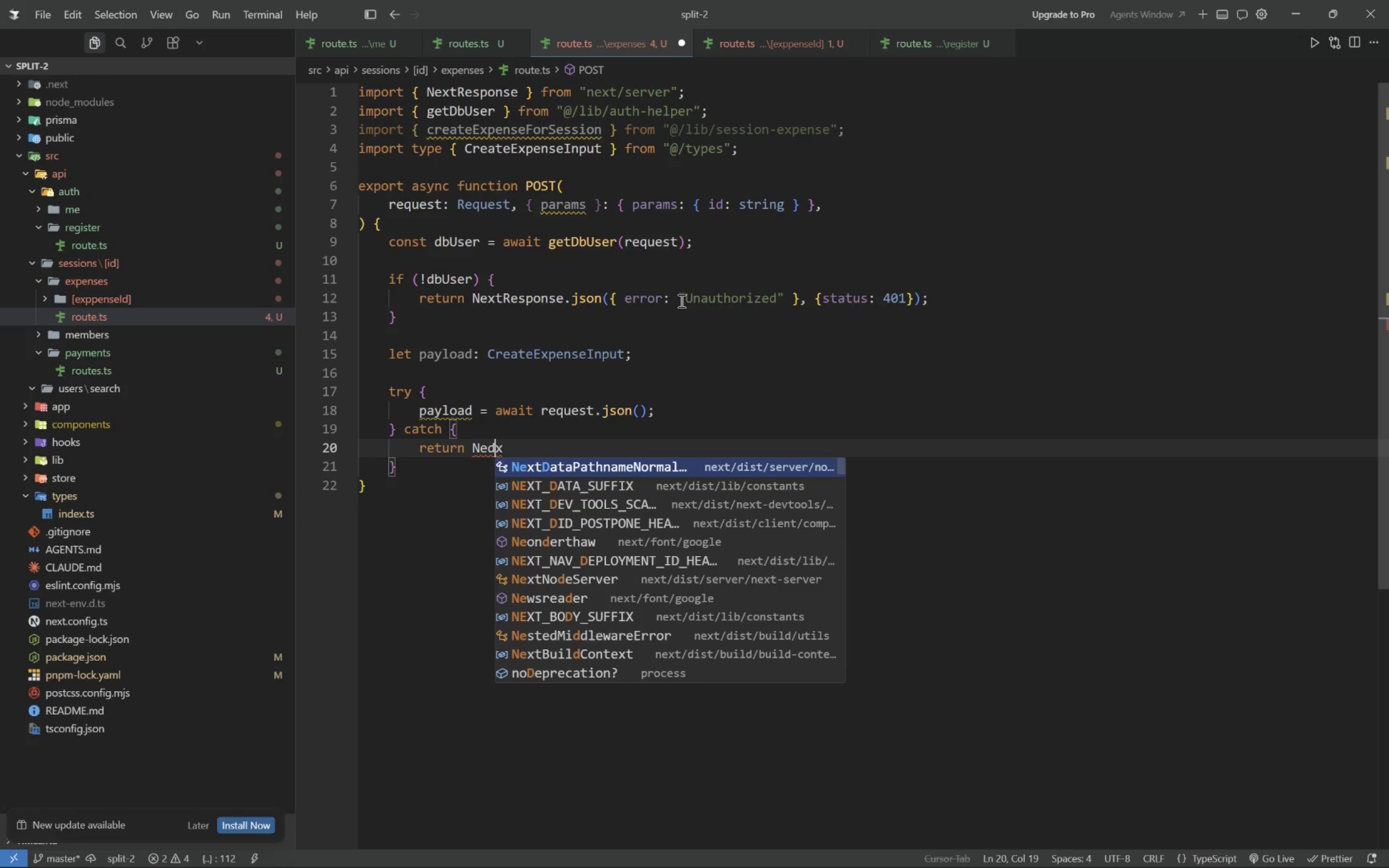 
key(Backspace)
 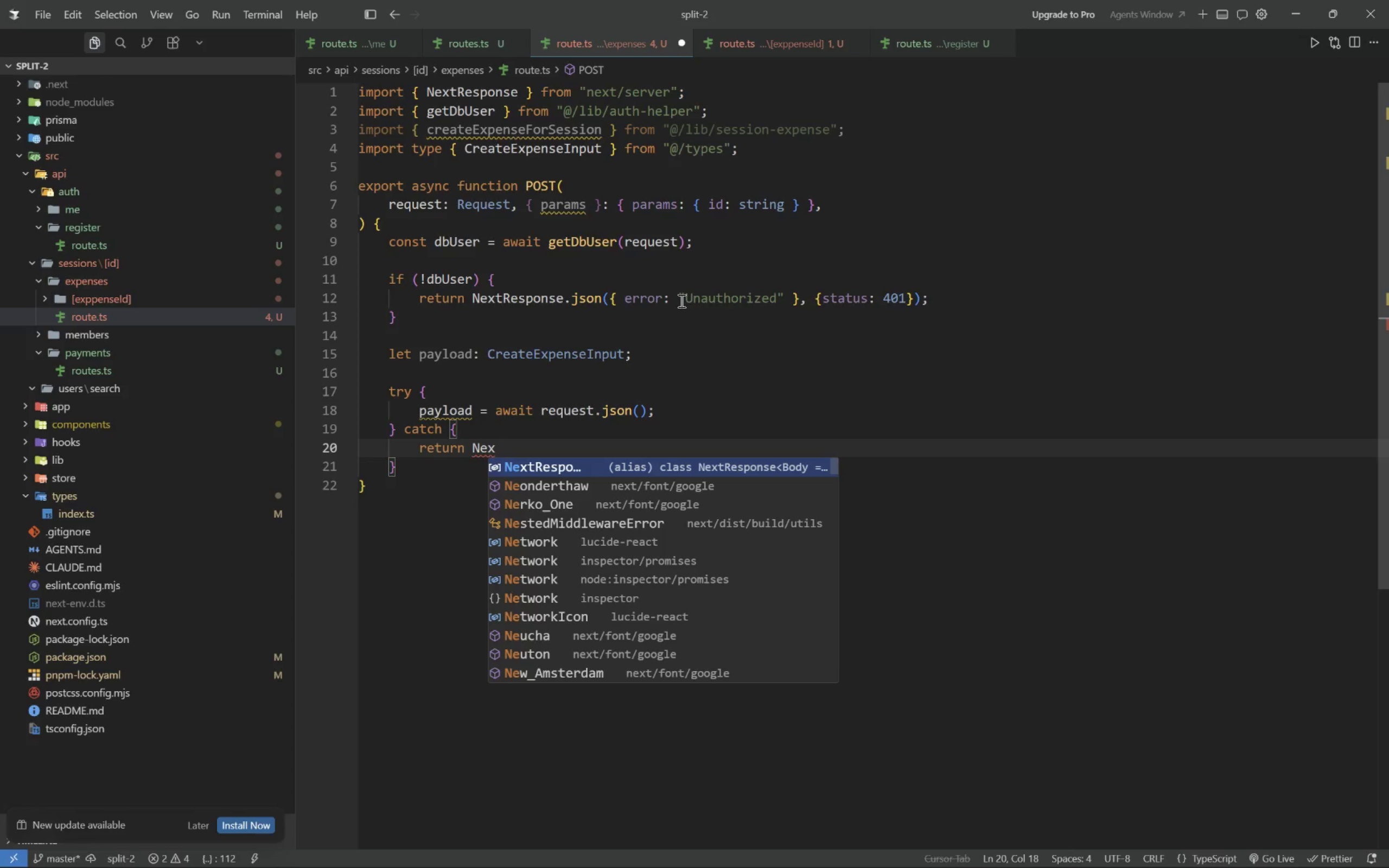 
key(ArrowRight)
 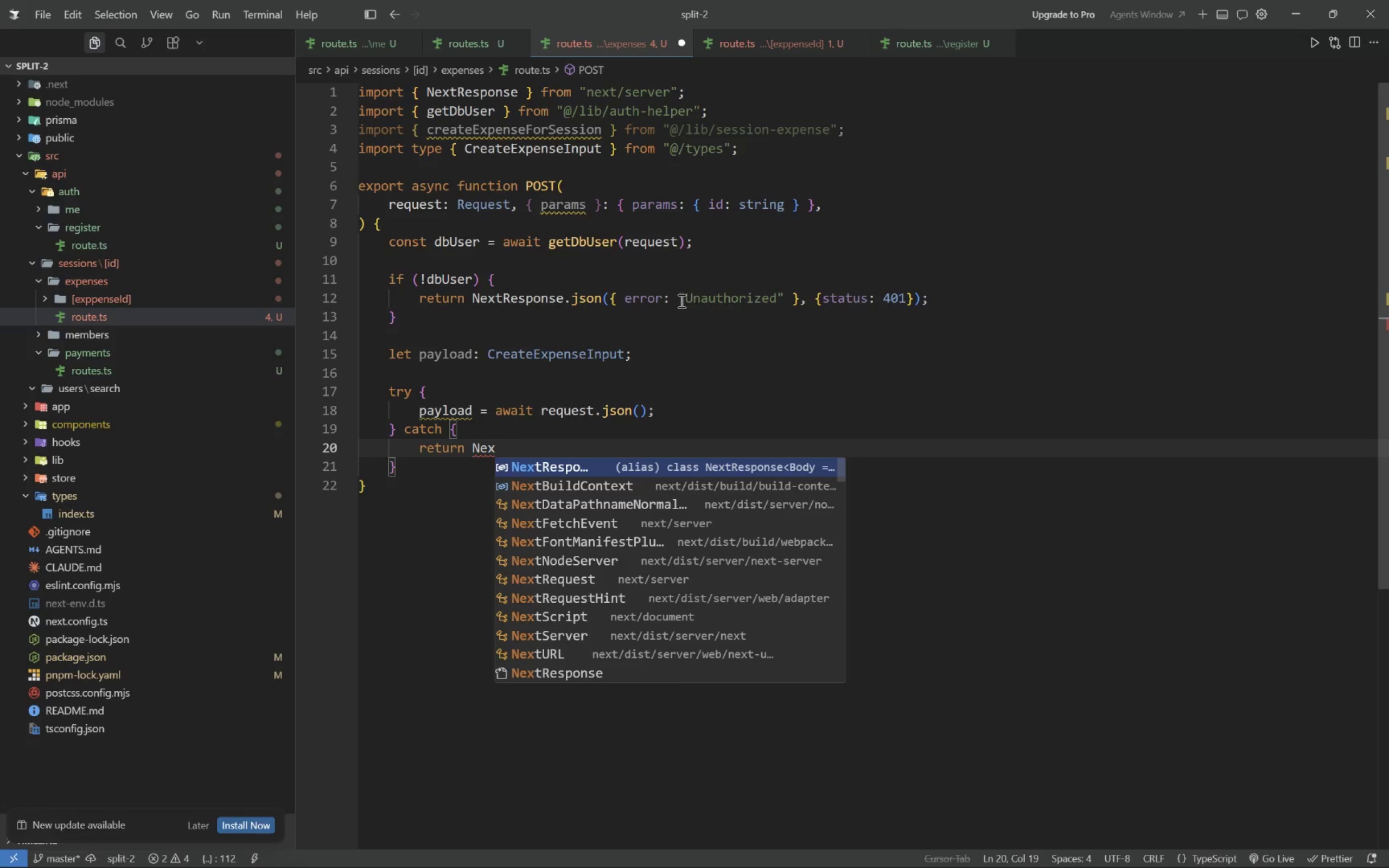 
type(tResponse)
 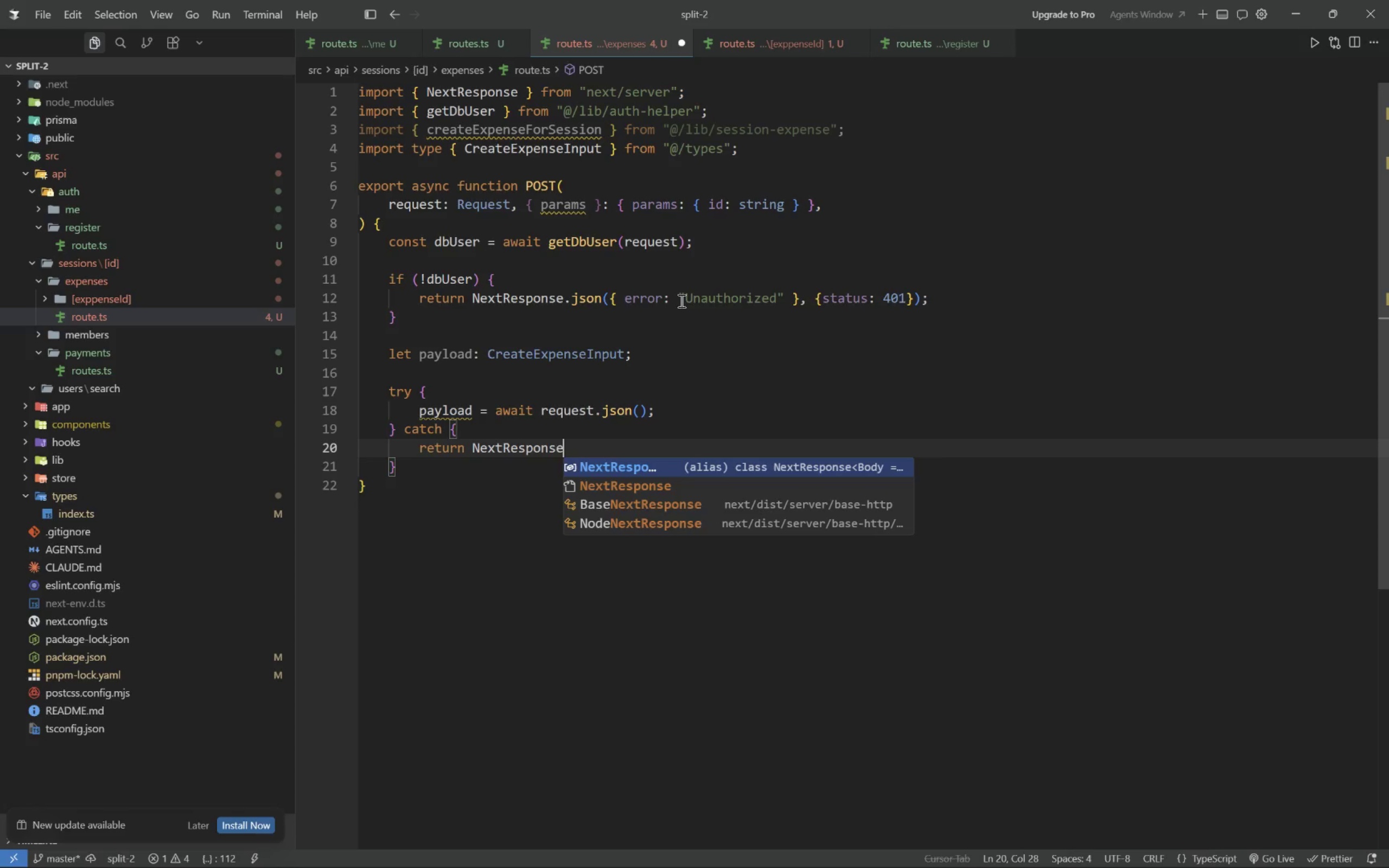 
type(.json({ error)
 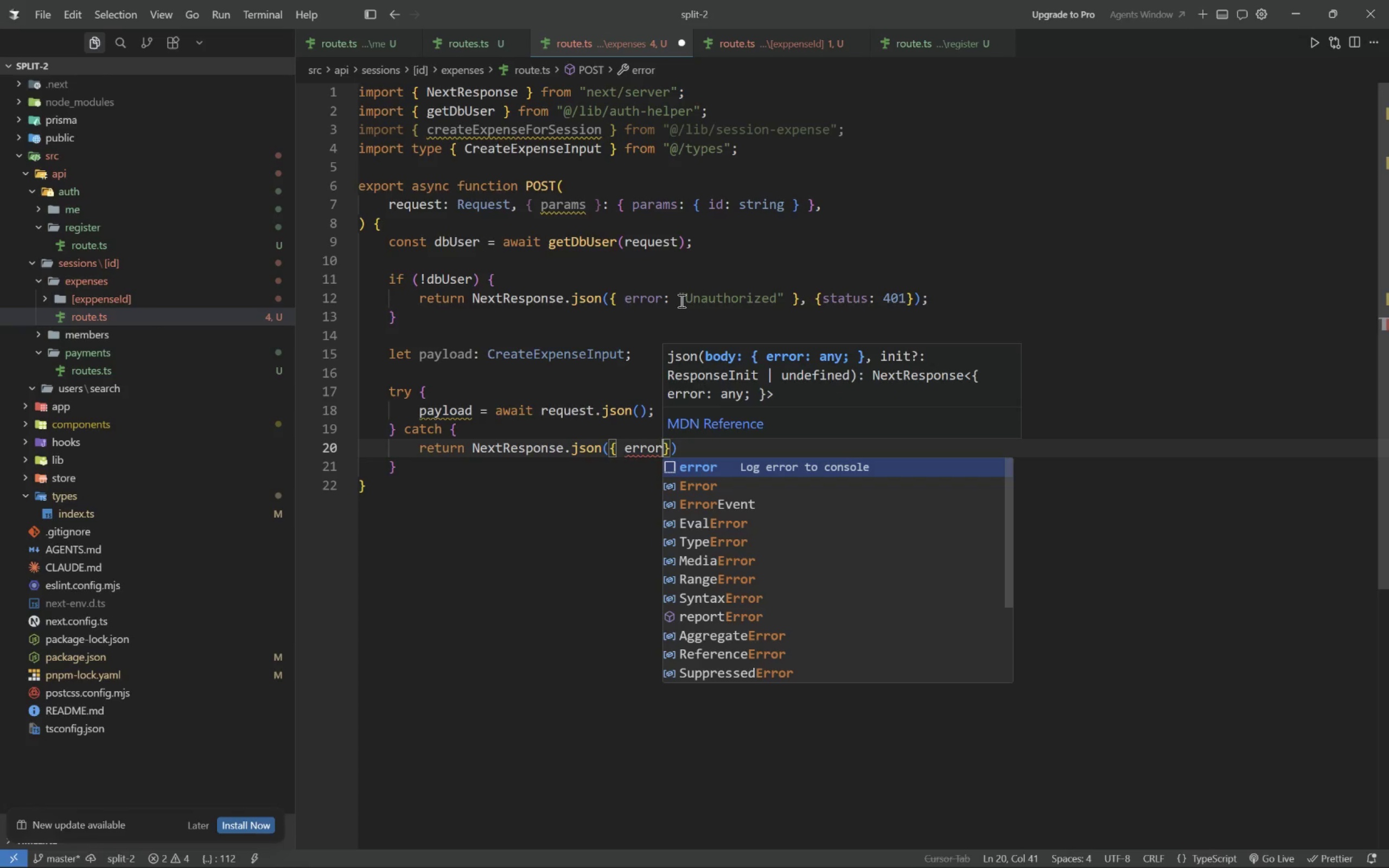 
type(: "Inv)
 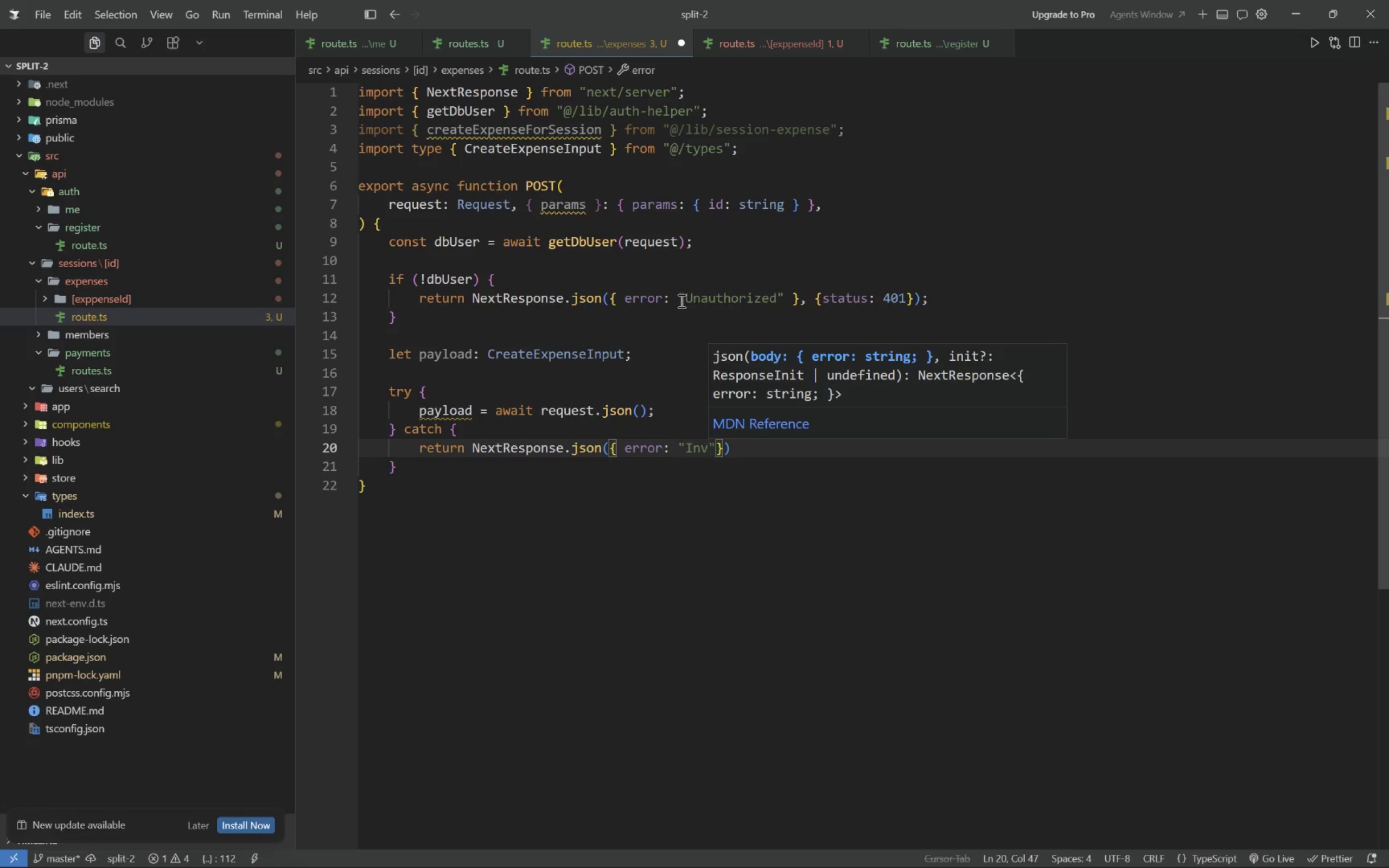 
type(alid request body)
key(Tab)
key(Tab)
 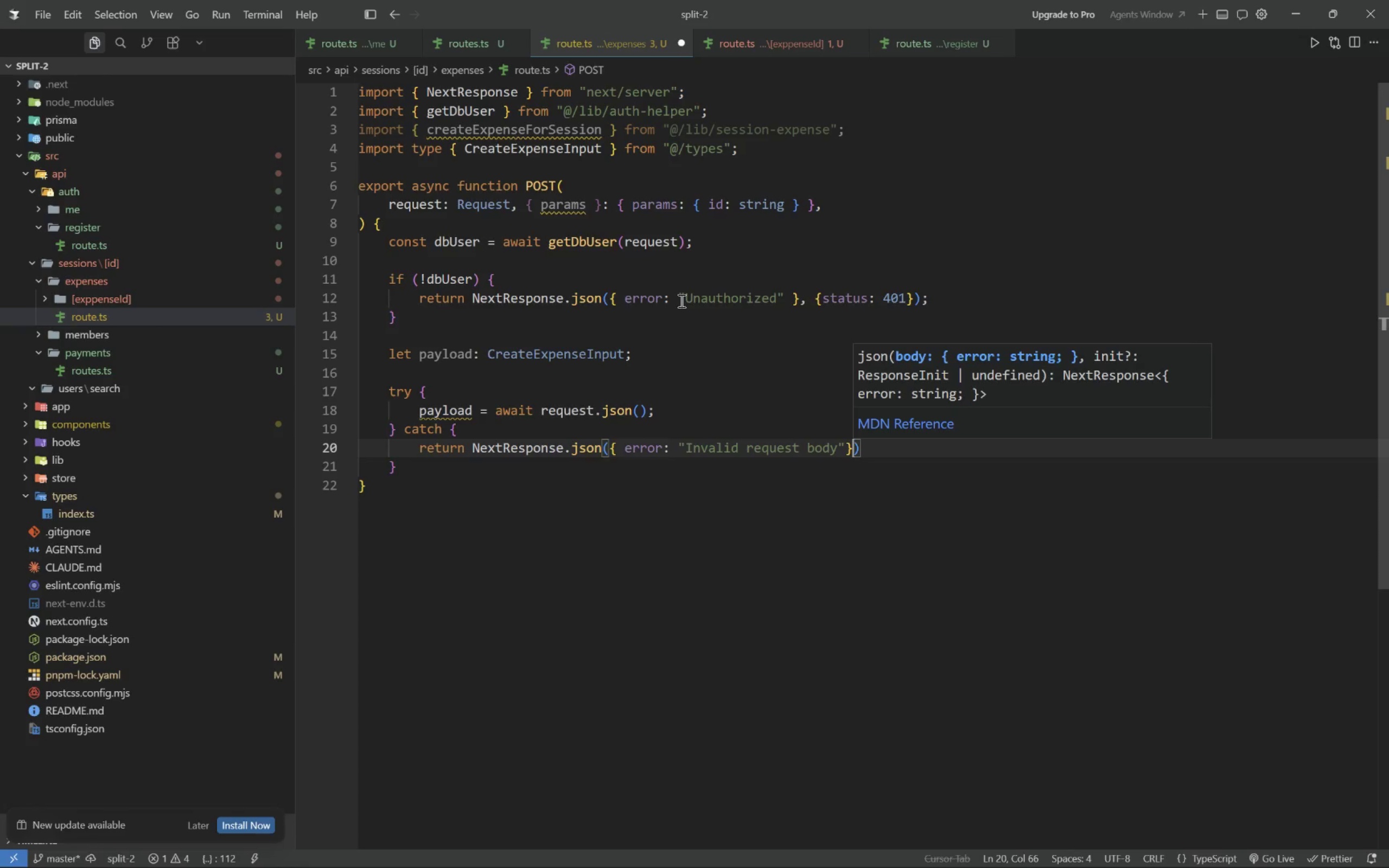 
key(ArrowLeft)
 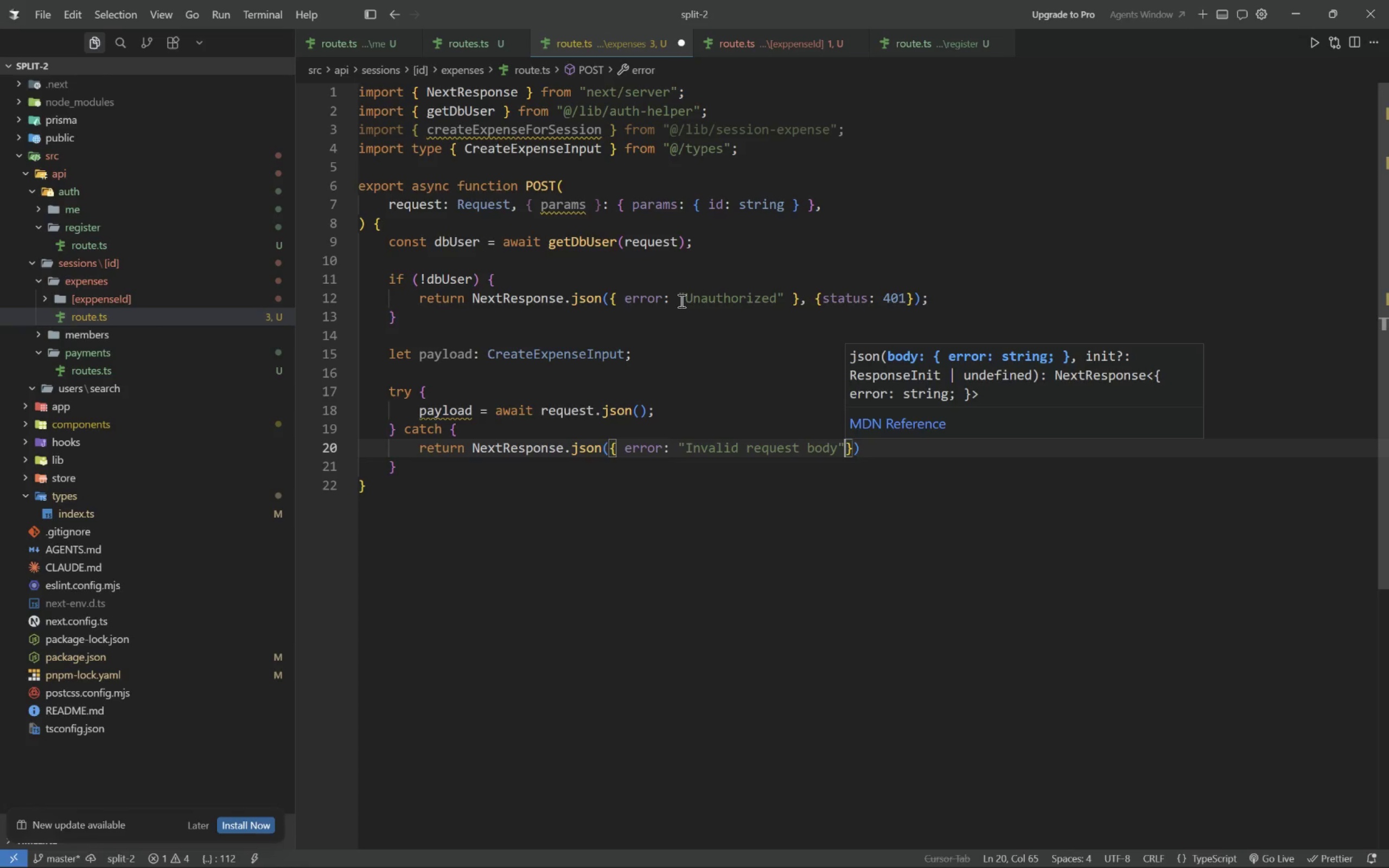 
key(Space)
 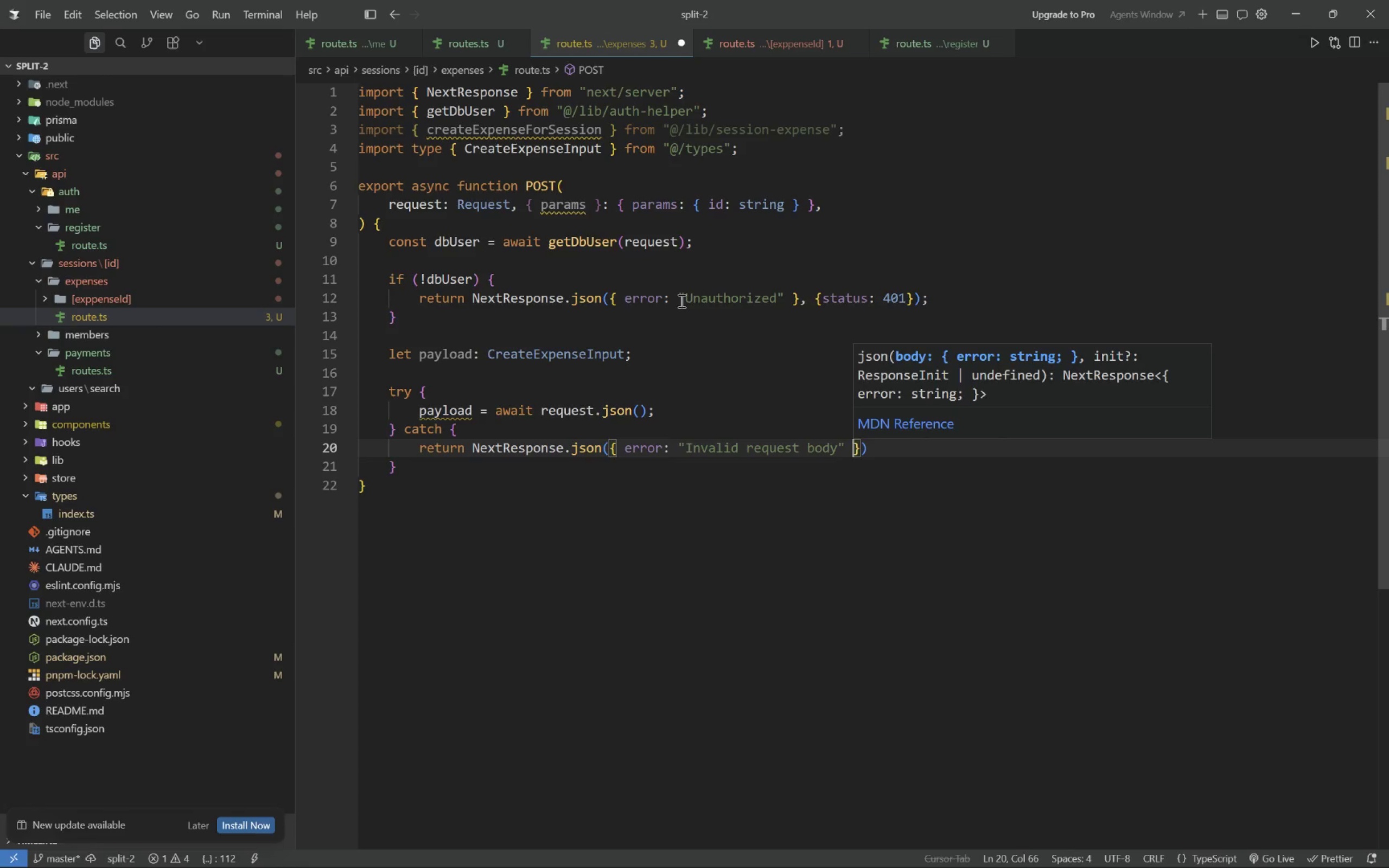 
key(ArrowRight)
 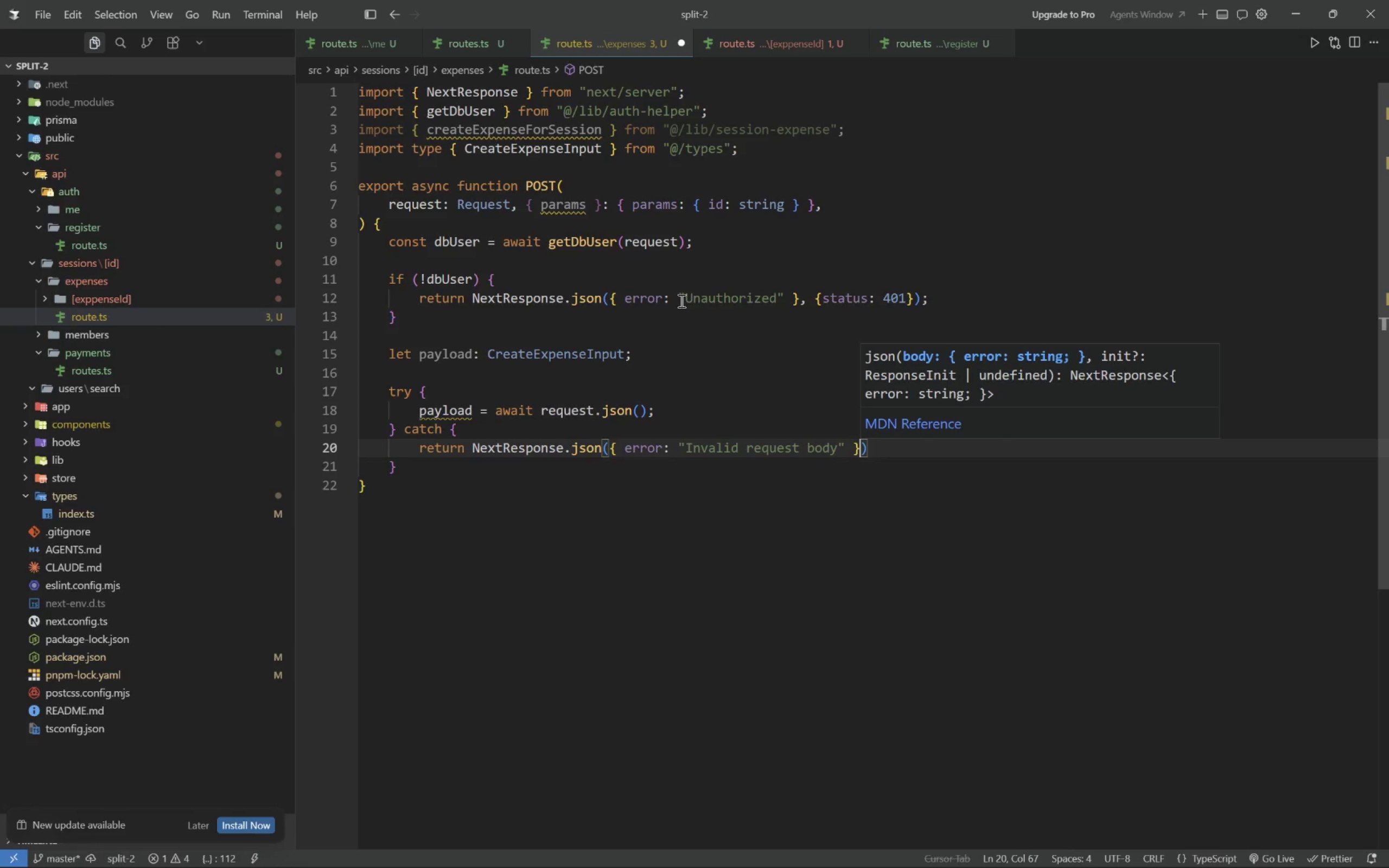 
type(, { status: 400 )
key(Tab)
key(Tab)
type(;)
 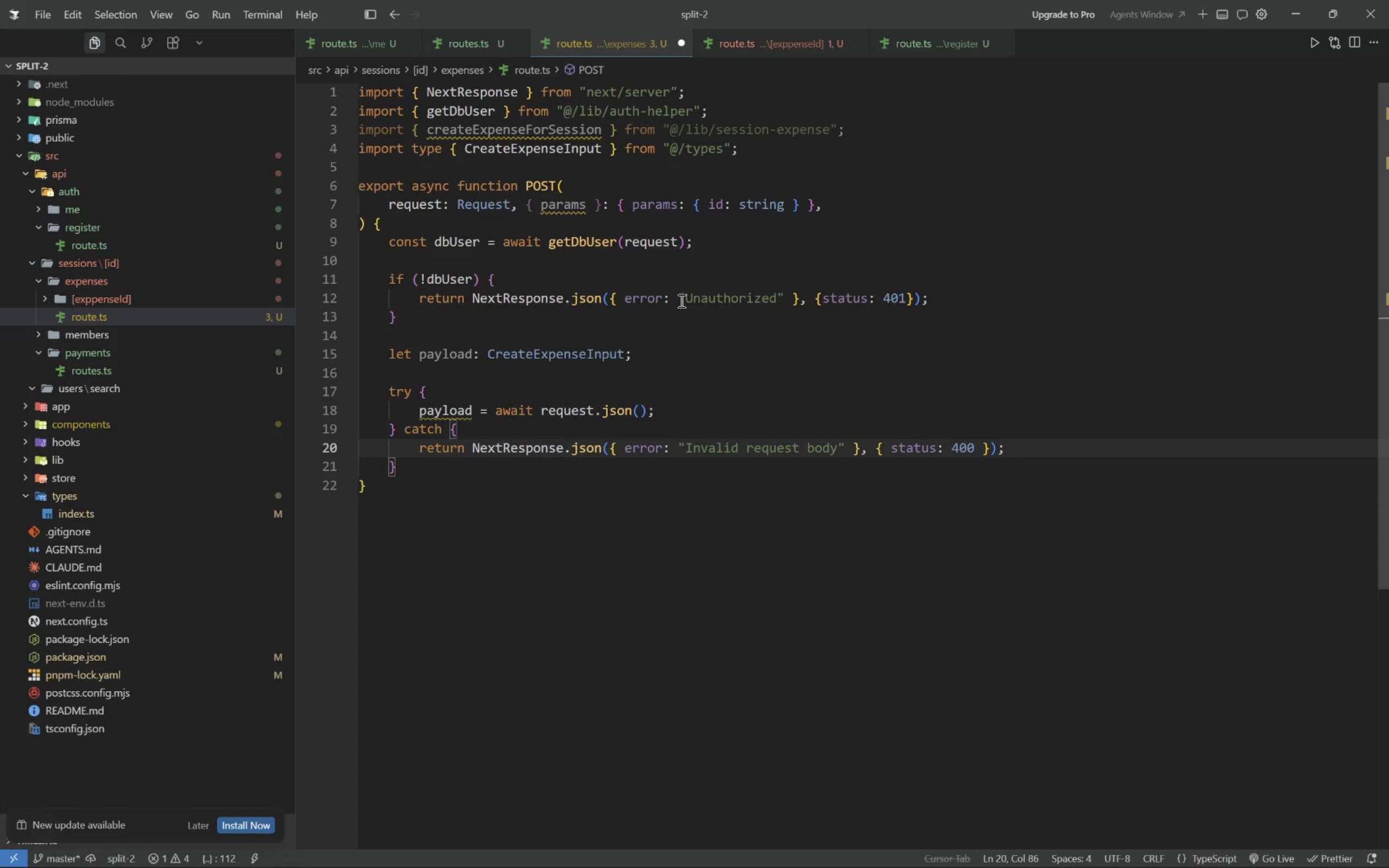 
key(ArrowDown)
 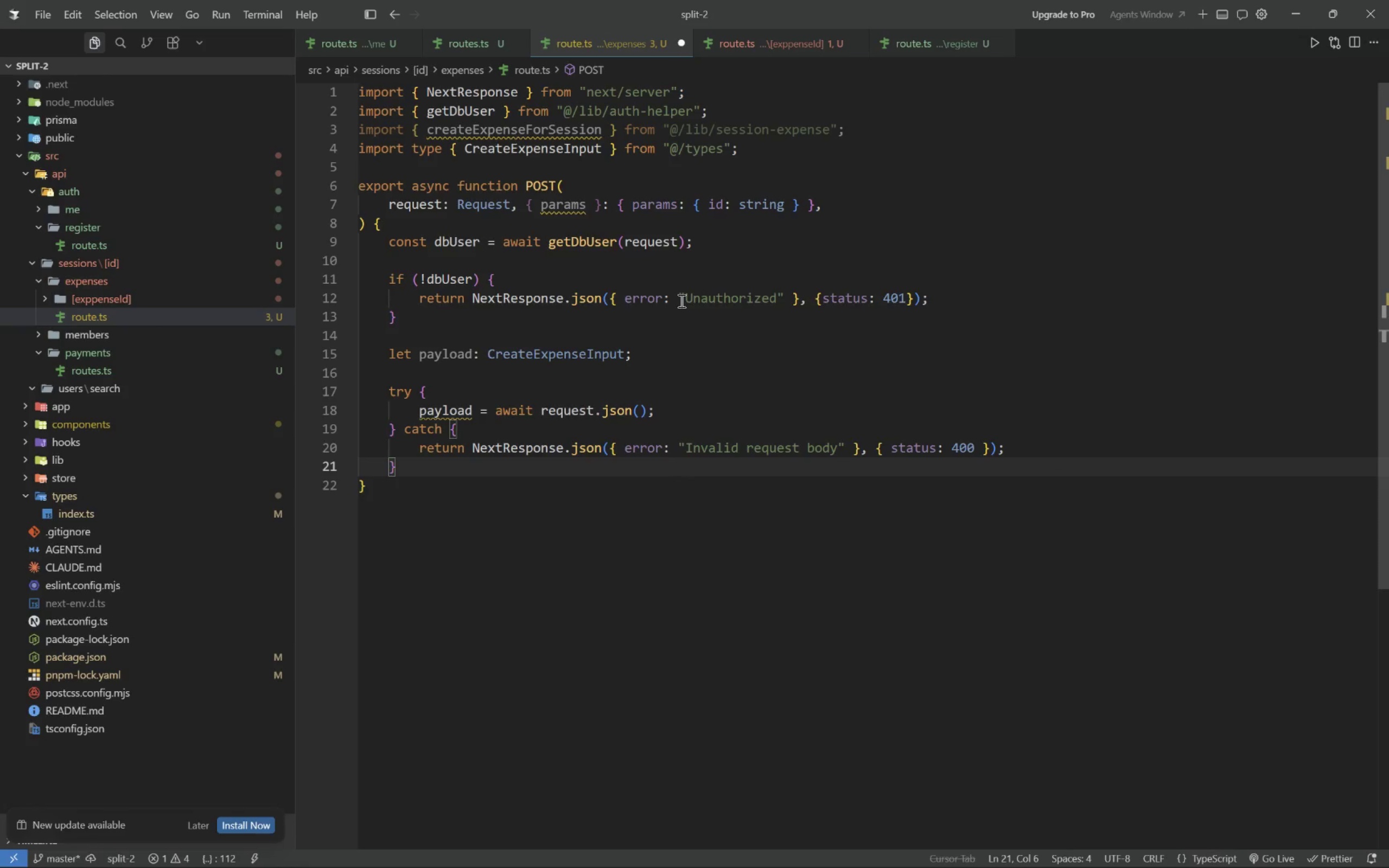 
wait(7.86)
 